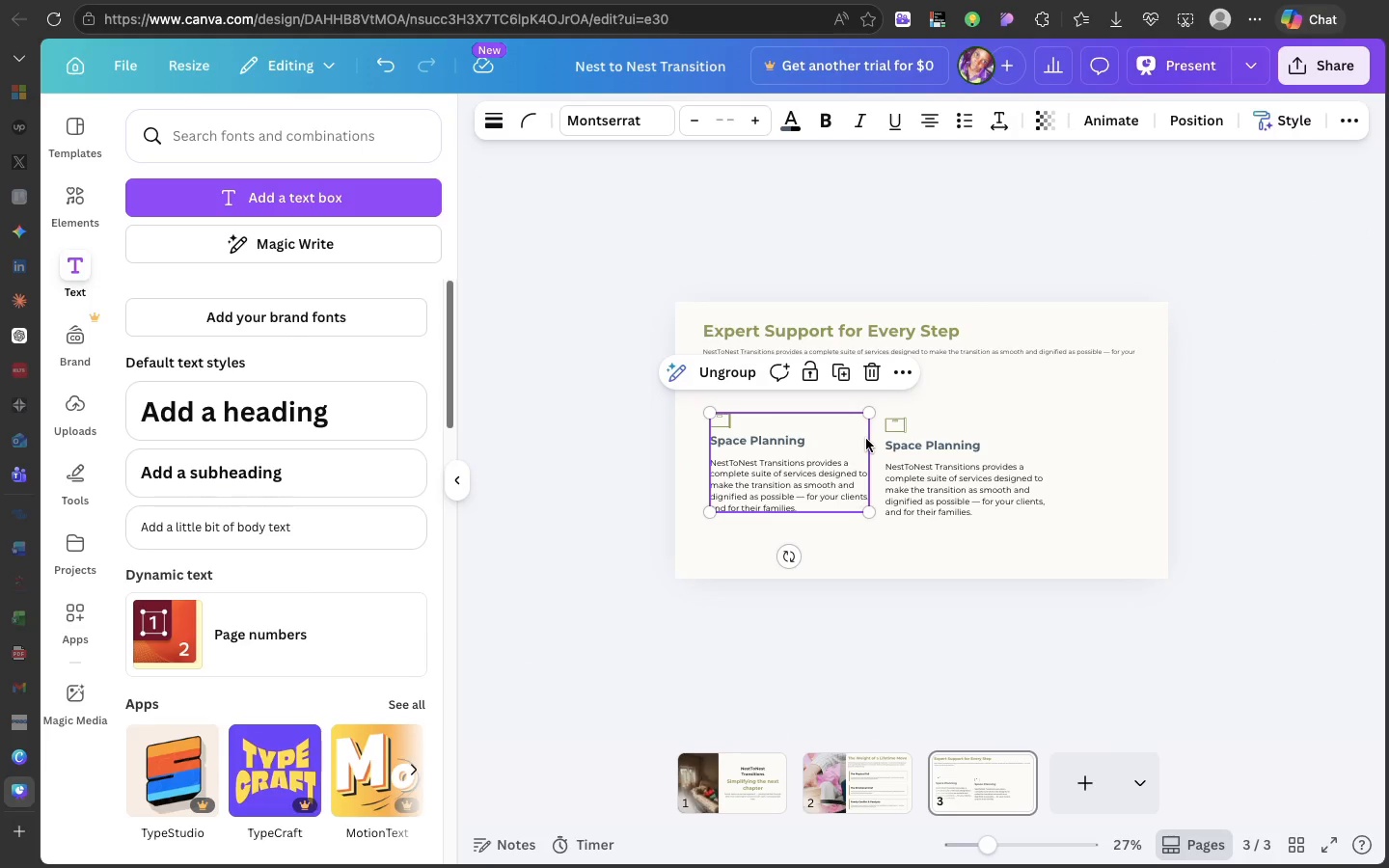 
left_click_drag(start_coordinate=[866, 439], to_coordinate=[853, 439])
 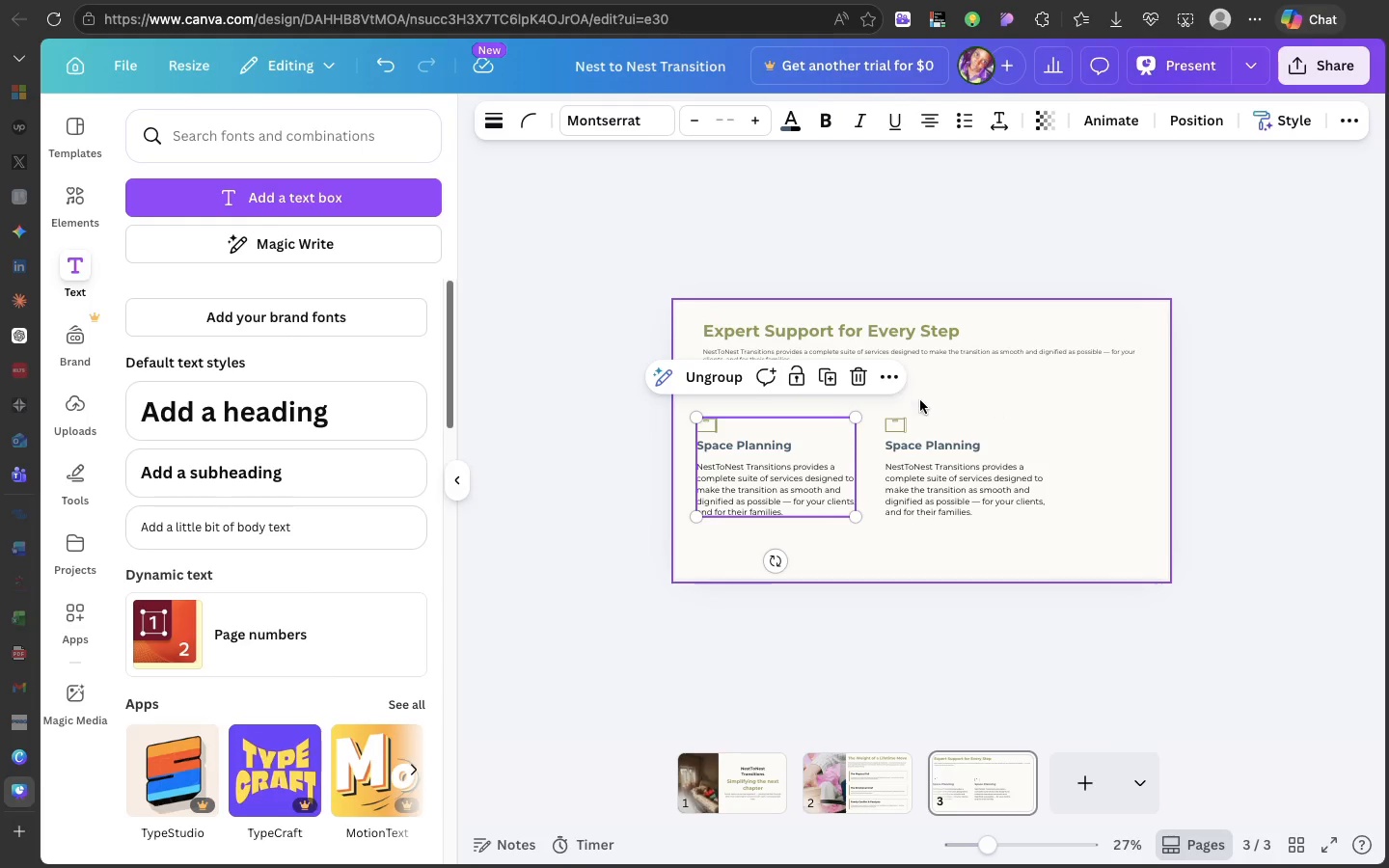 
left_click([940, 401])
 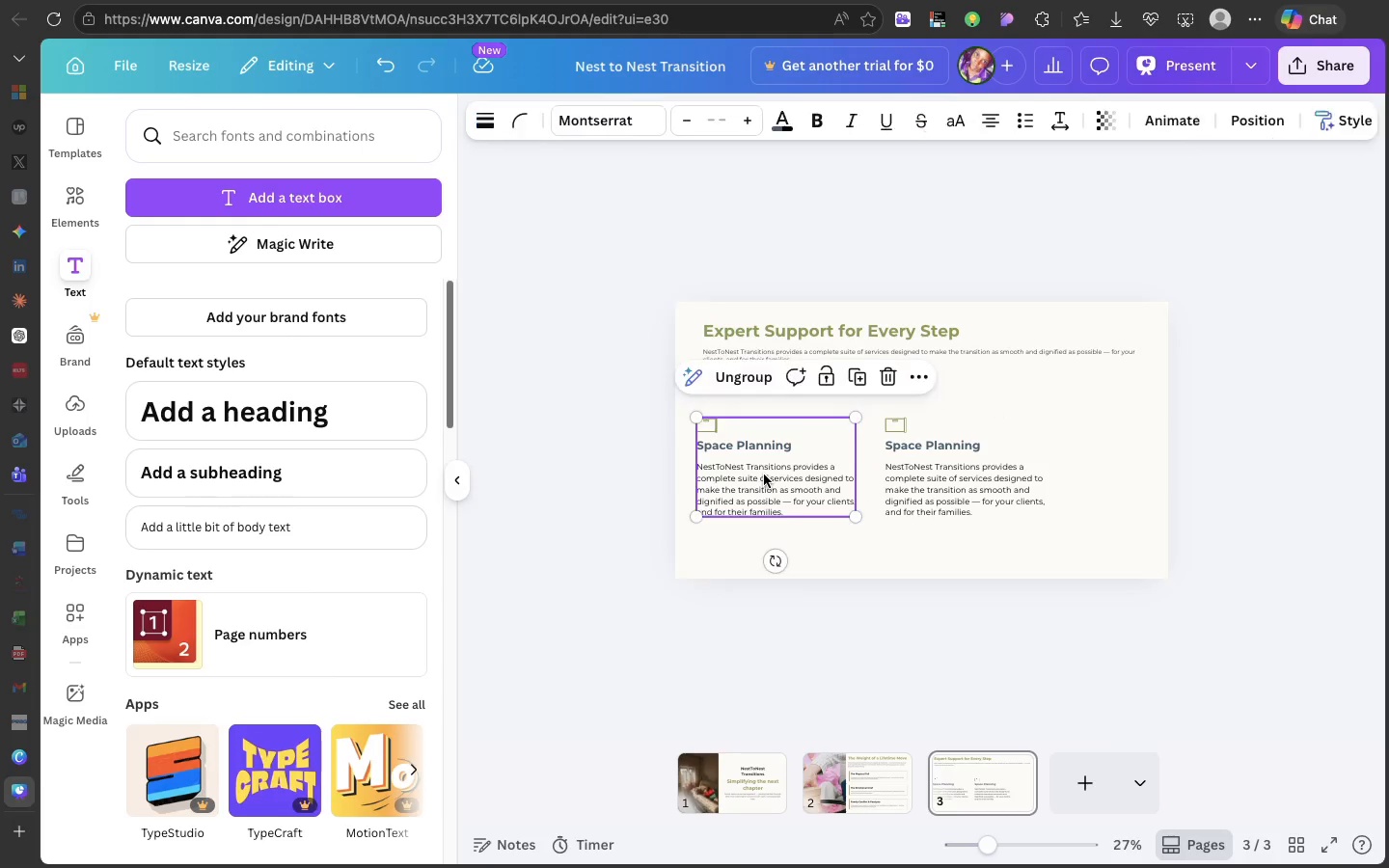 
left_click([764, 475])
 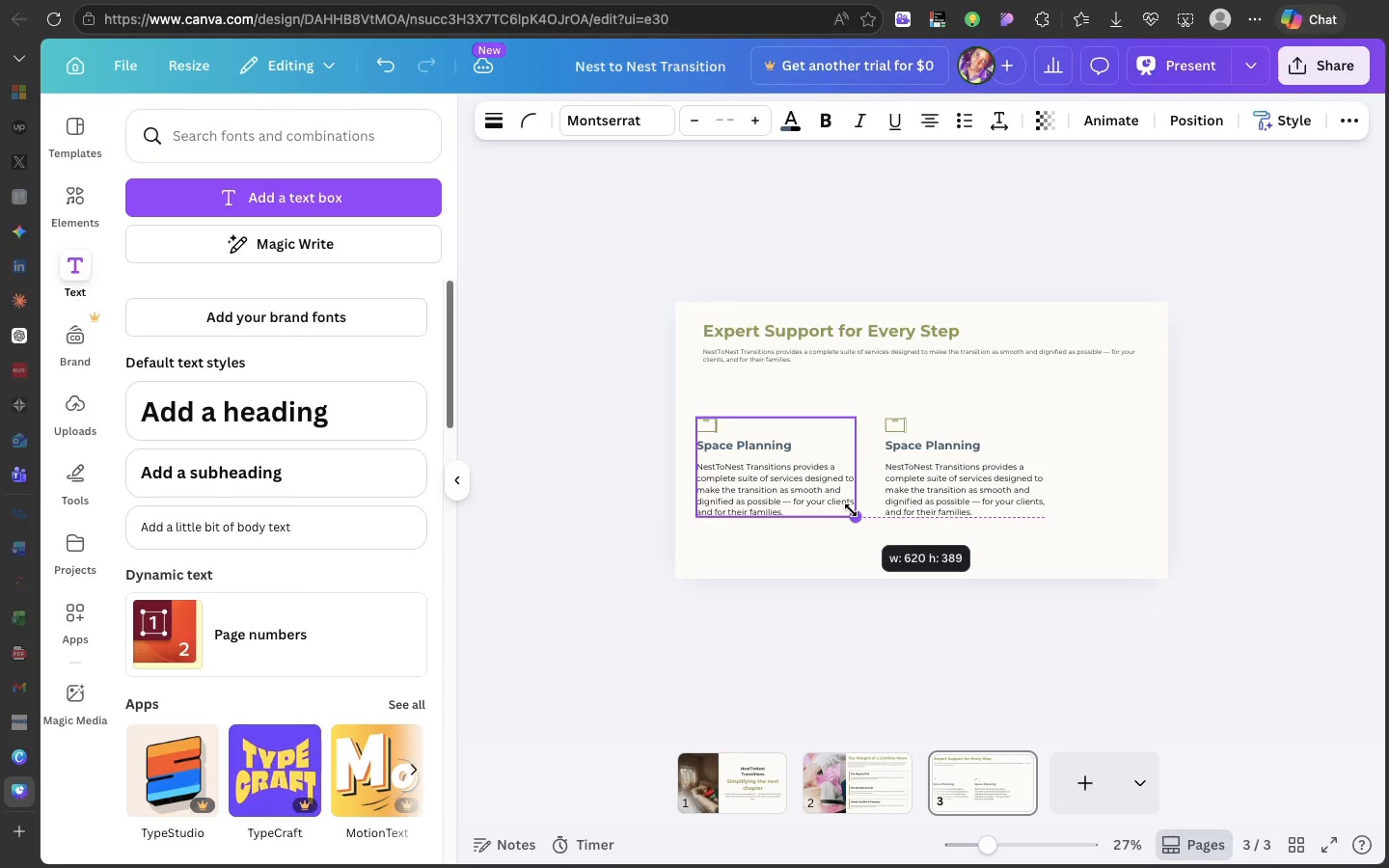 
wait(5.76)
 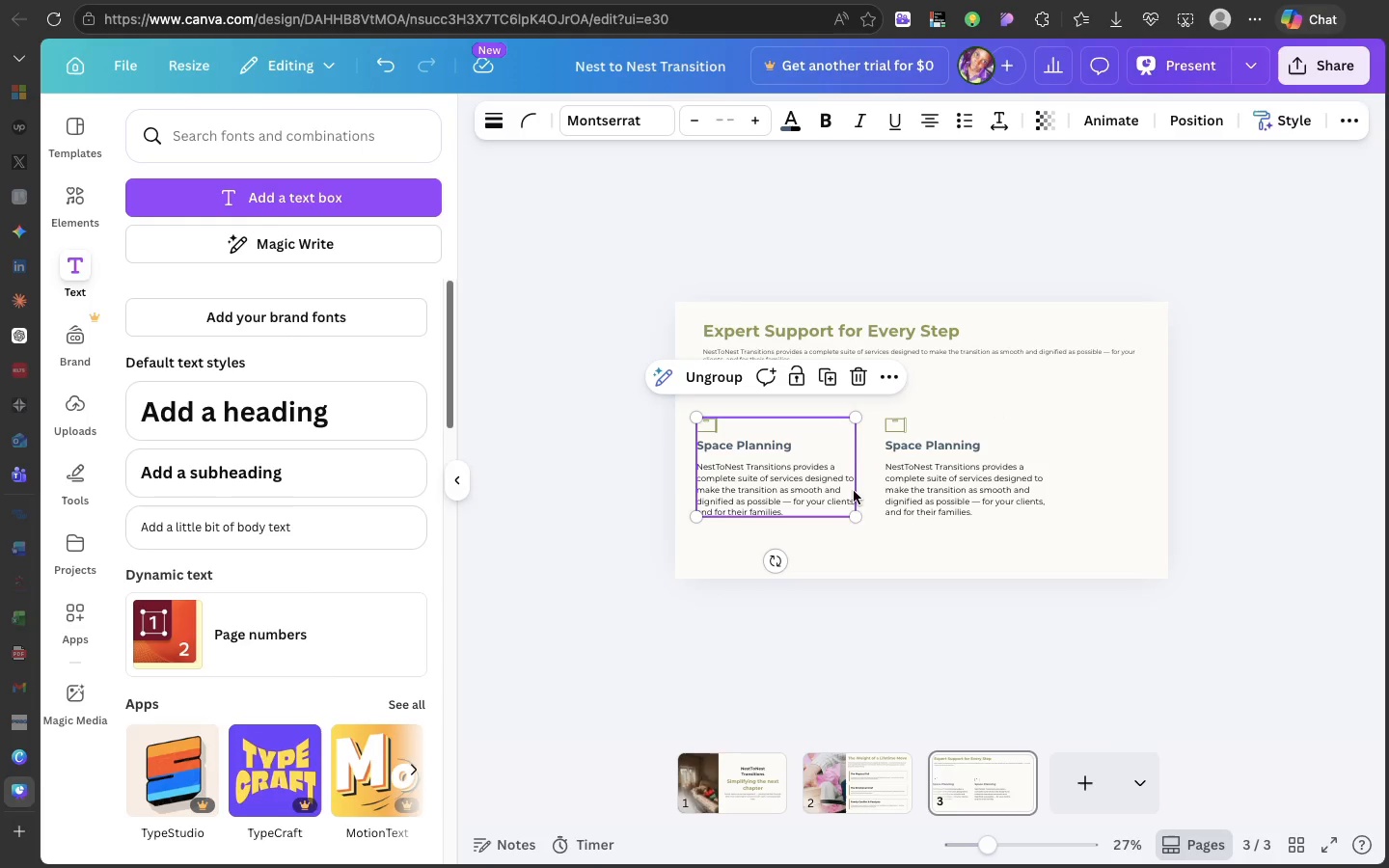 
left_click([925, 463])
 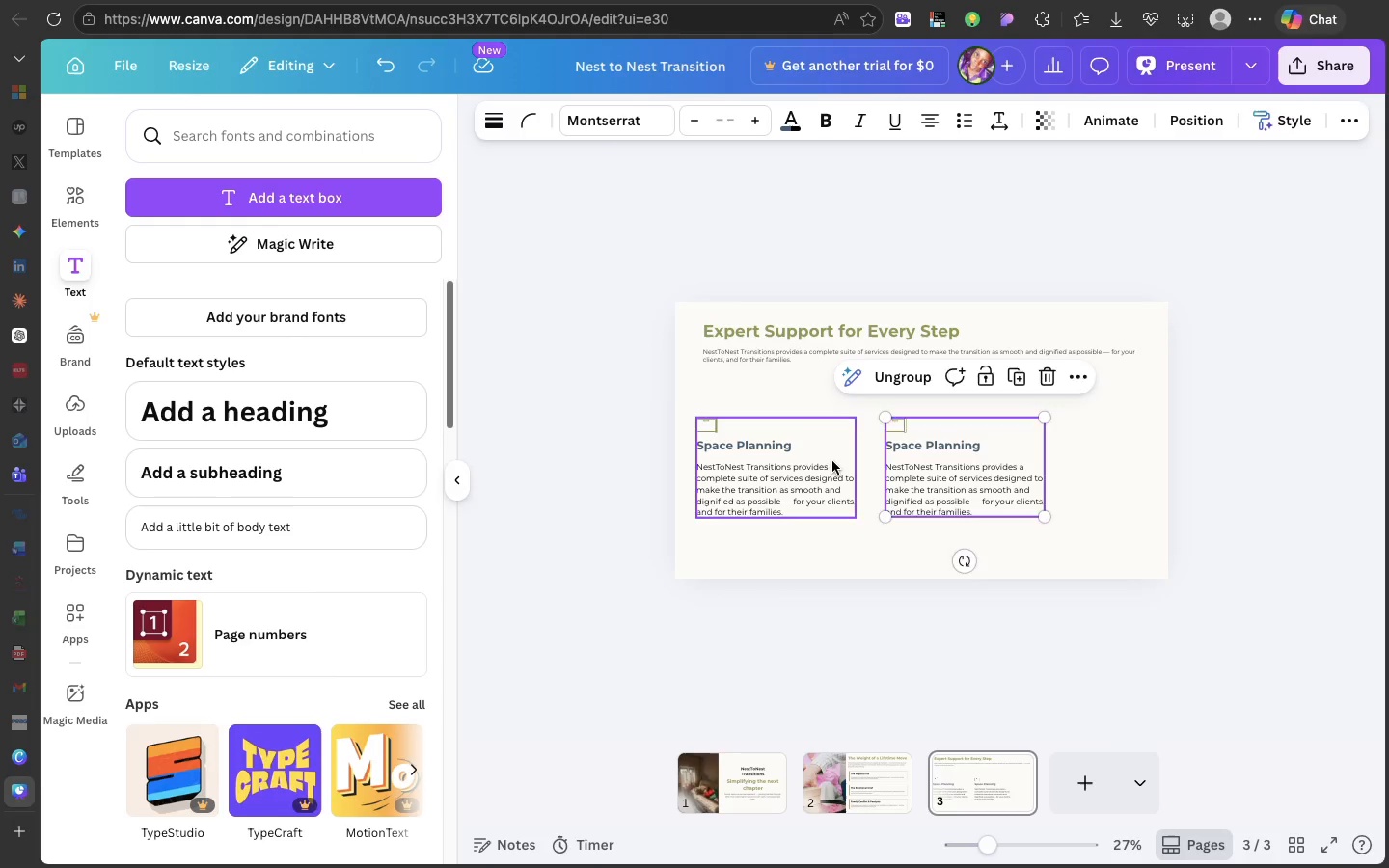 
left_click([832, 461])
 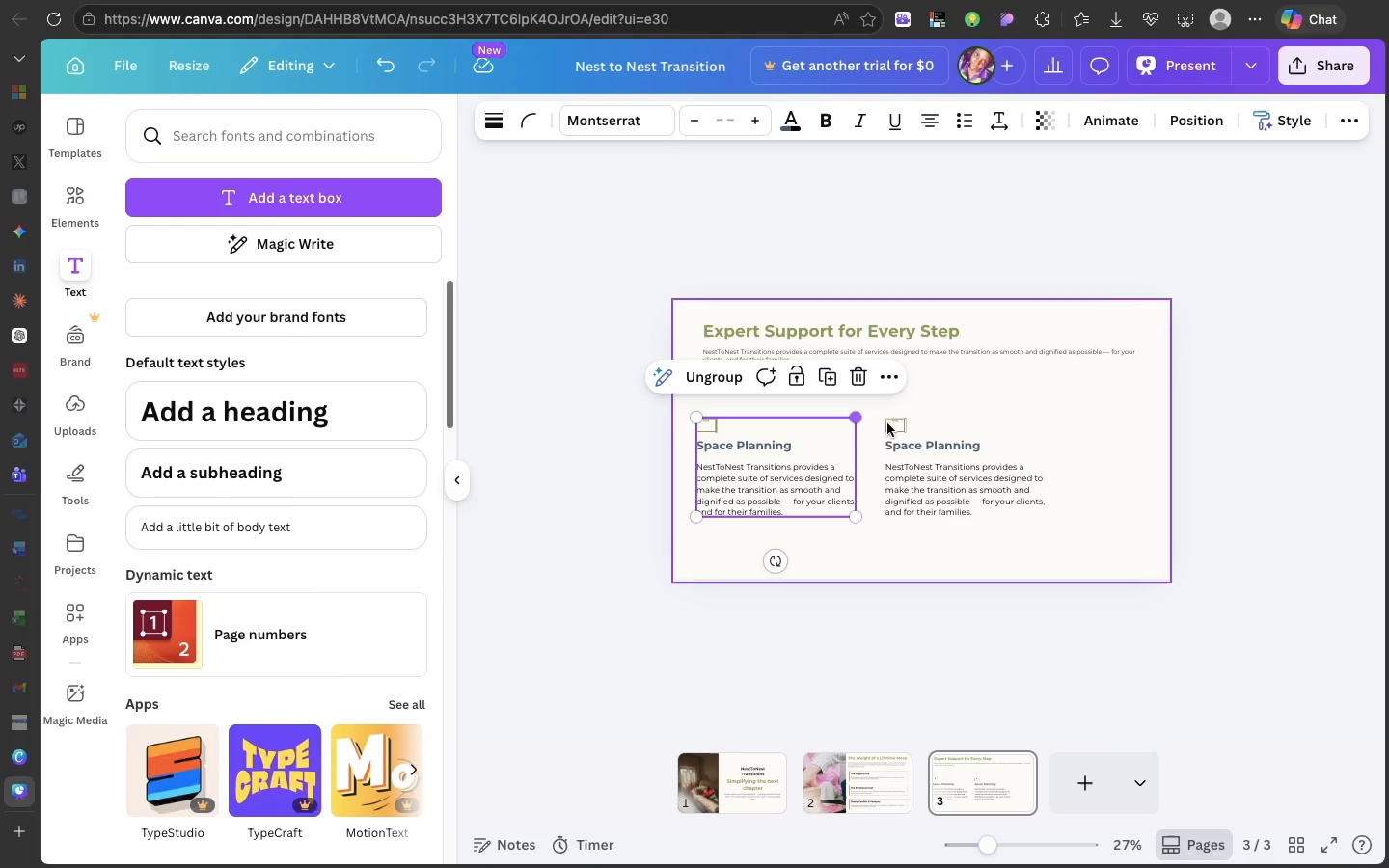 
left_click_drag(start_coordinate=[910, 432], to_coordinate=[895, 436])
 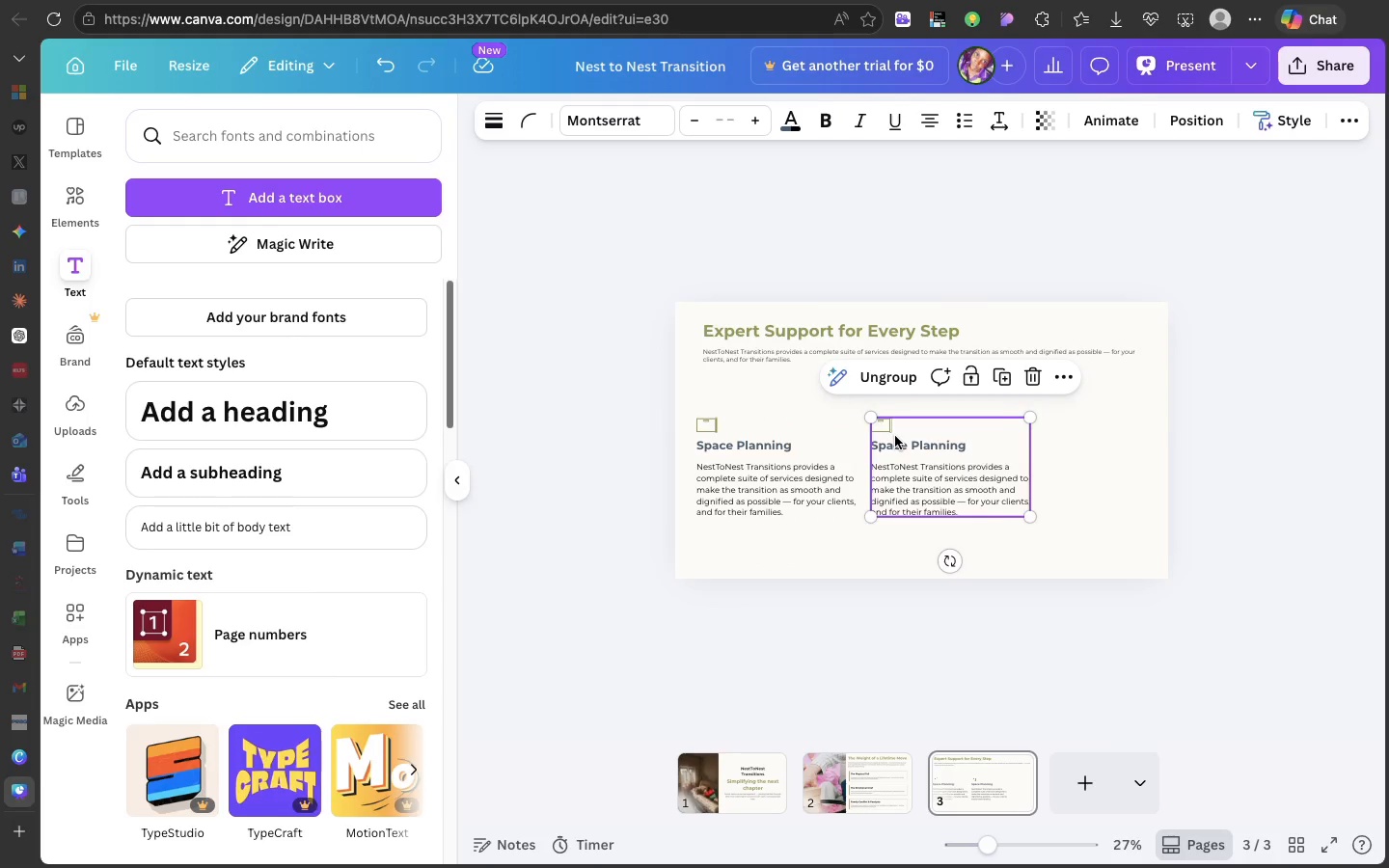 
key(Meta+D)
 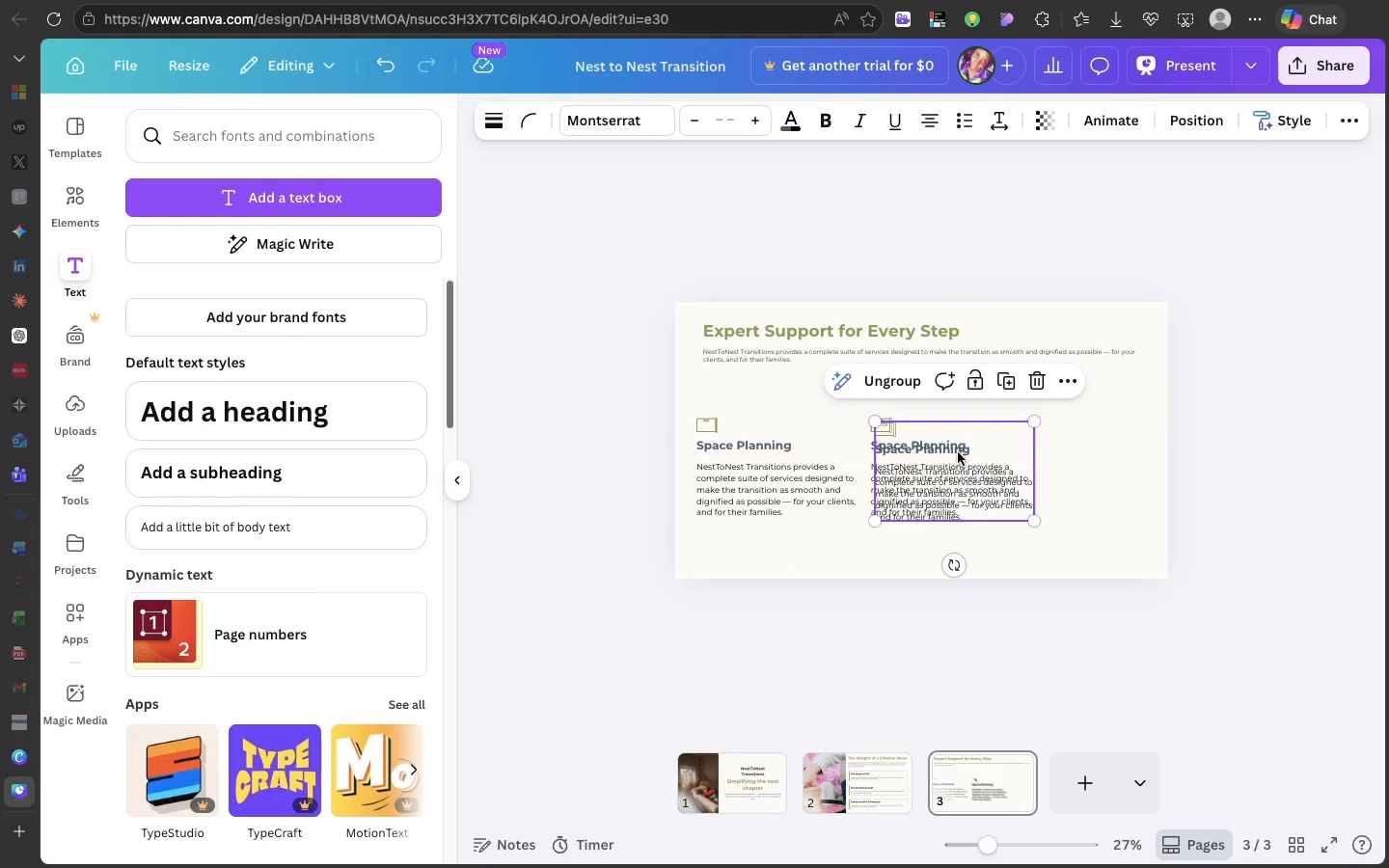 
left_click_drag(start_coordinate=[958, 452], to_coordinate=[1109, 469])
 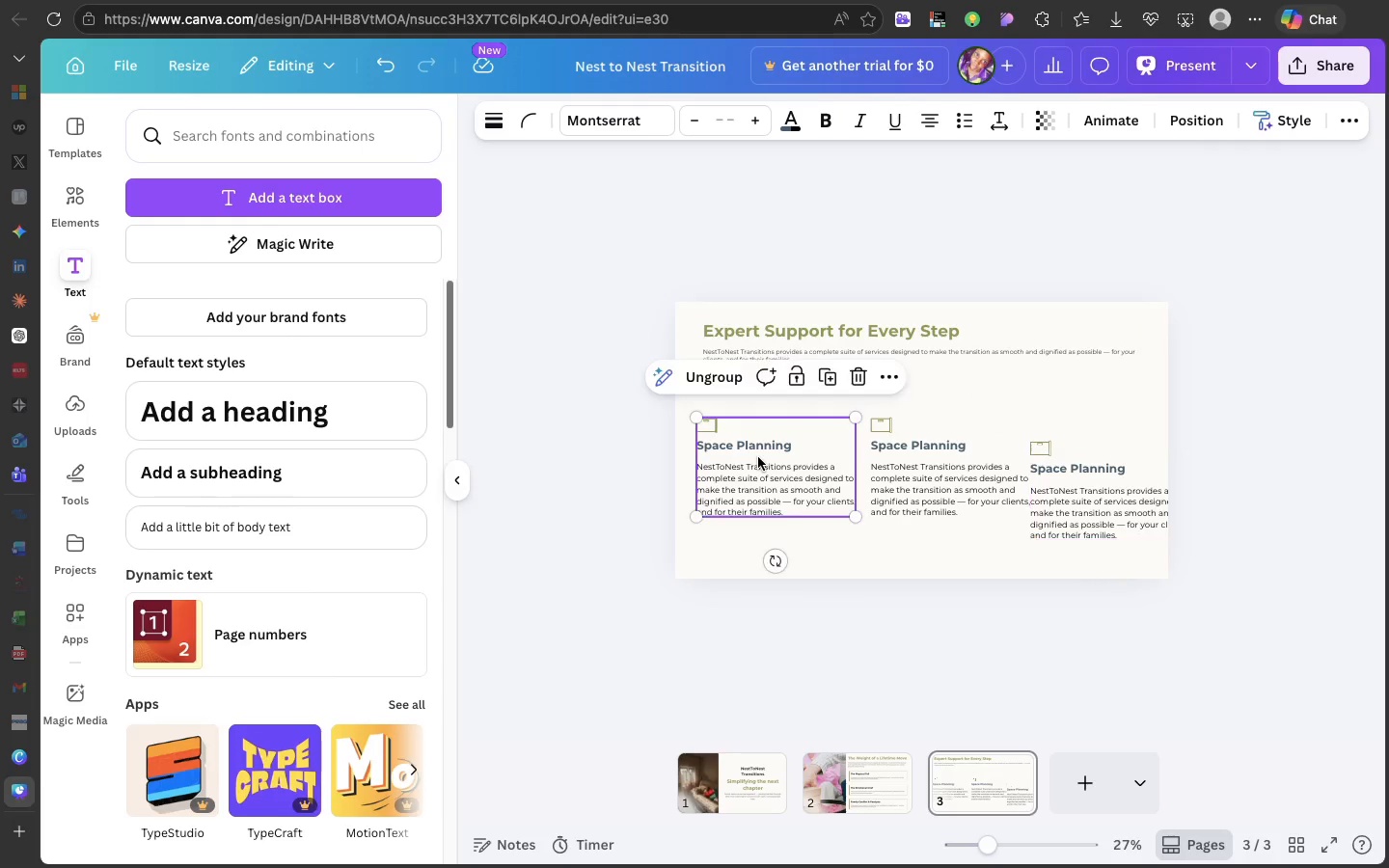 
left_click_drag(start_coordinate=[758, 457], to_coordinate=[758, 432])
 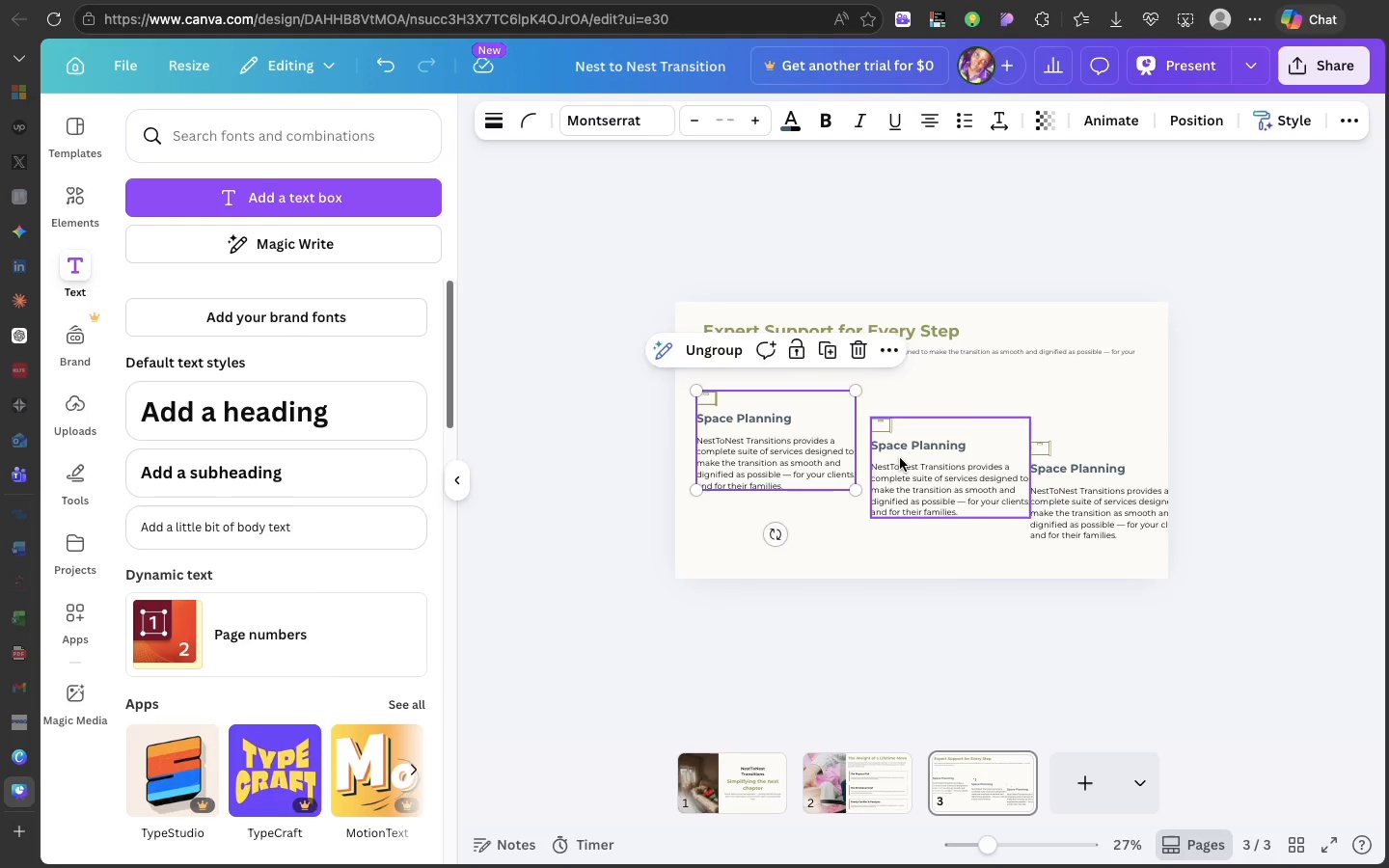 
left_click_drag(start_coordinate=[900, 458], to_coordinate=[893, 441])
 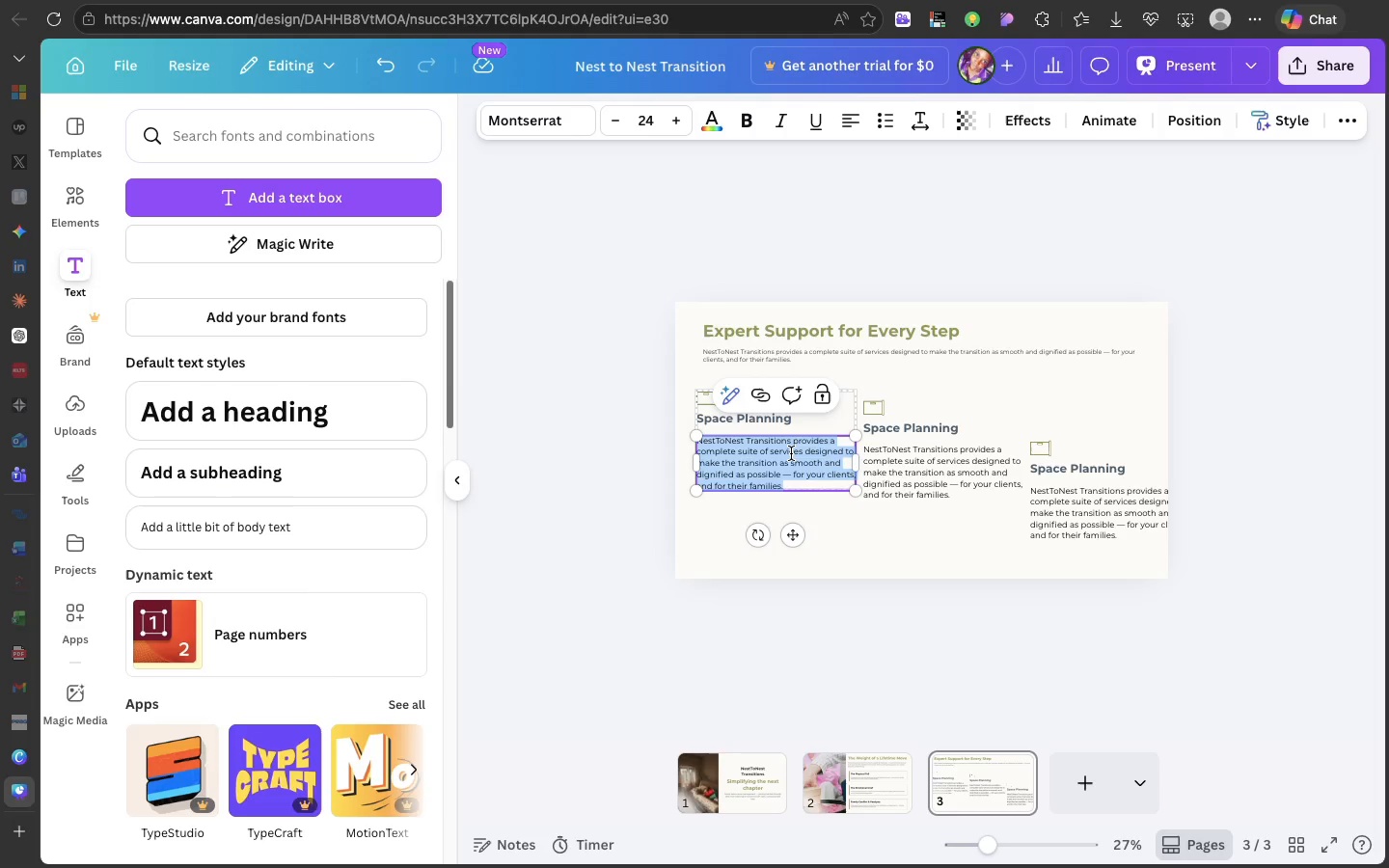 
double_click([791, 453])
 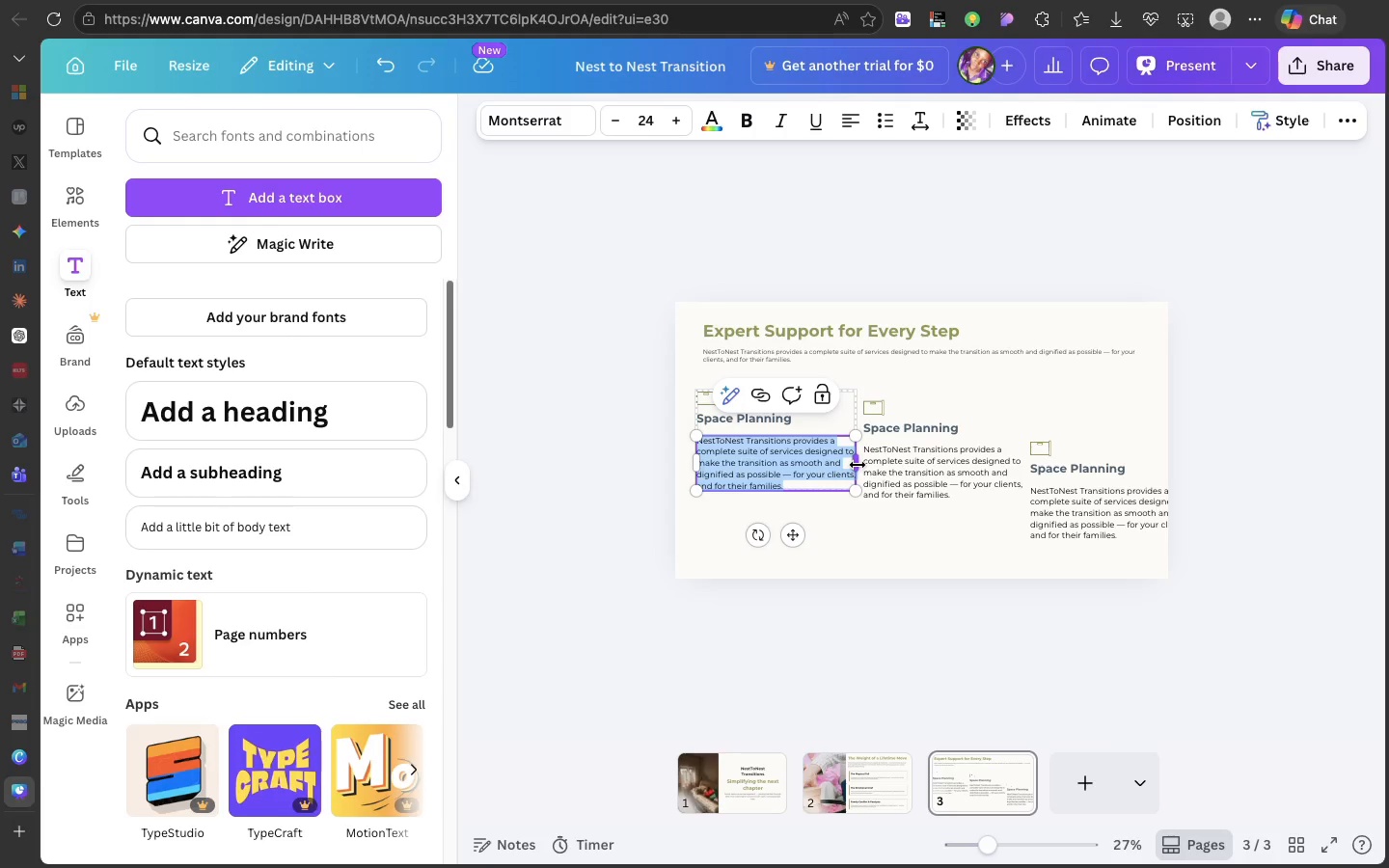 
left_click_drag(start_coordinate=[857, 465], to_coordinate=[840, 465])
 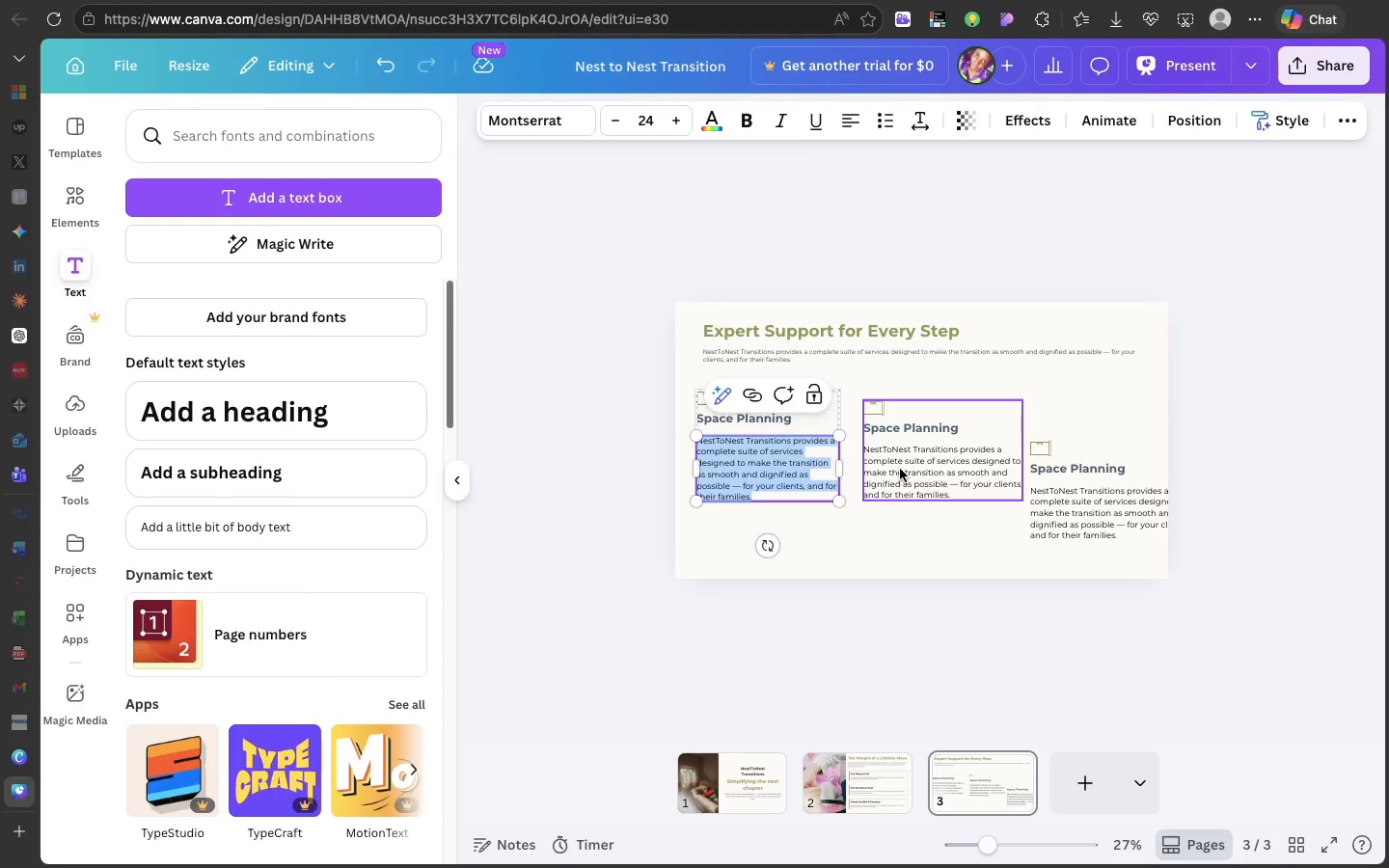 
left_click([900, 469])
 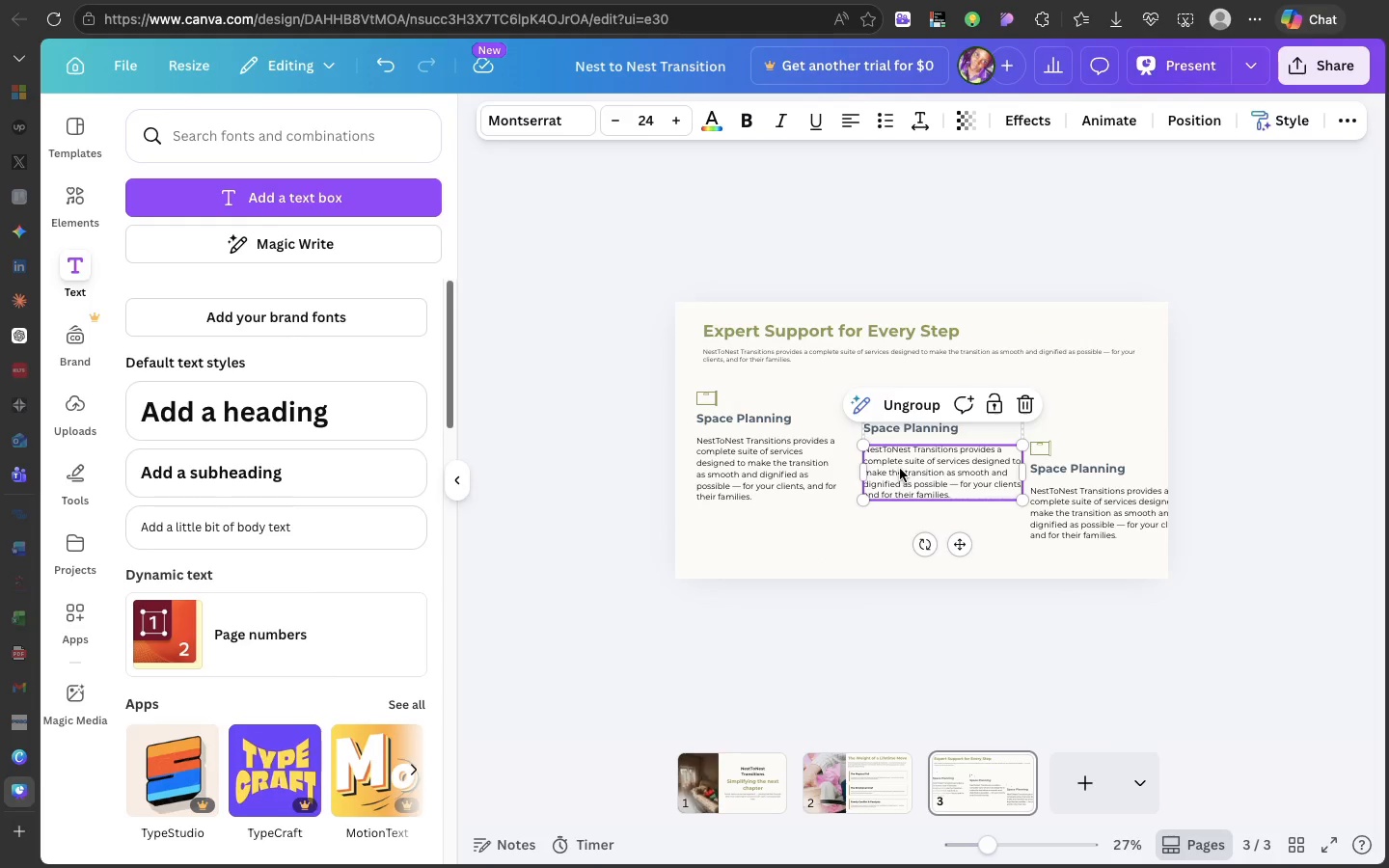 
double_click([900, 469])
 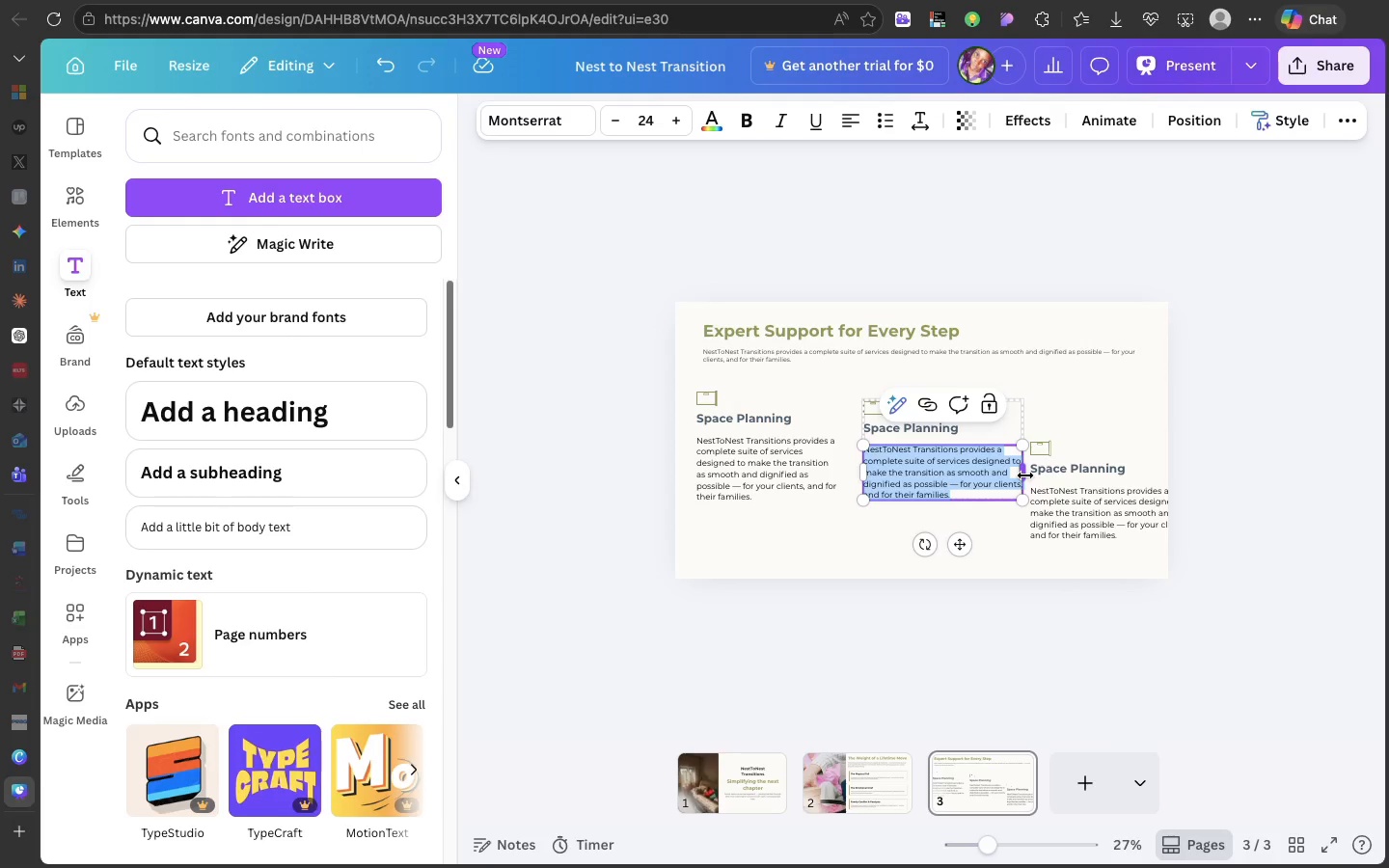 
left_click_drag(start_coordinate=[1025, 475], to_coordinate=[1005, 475])
 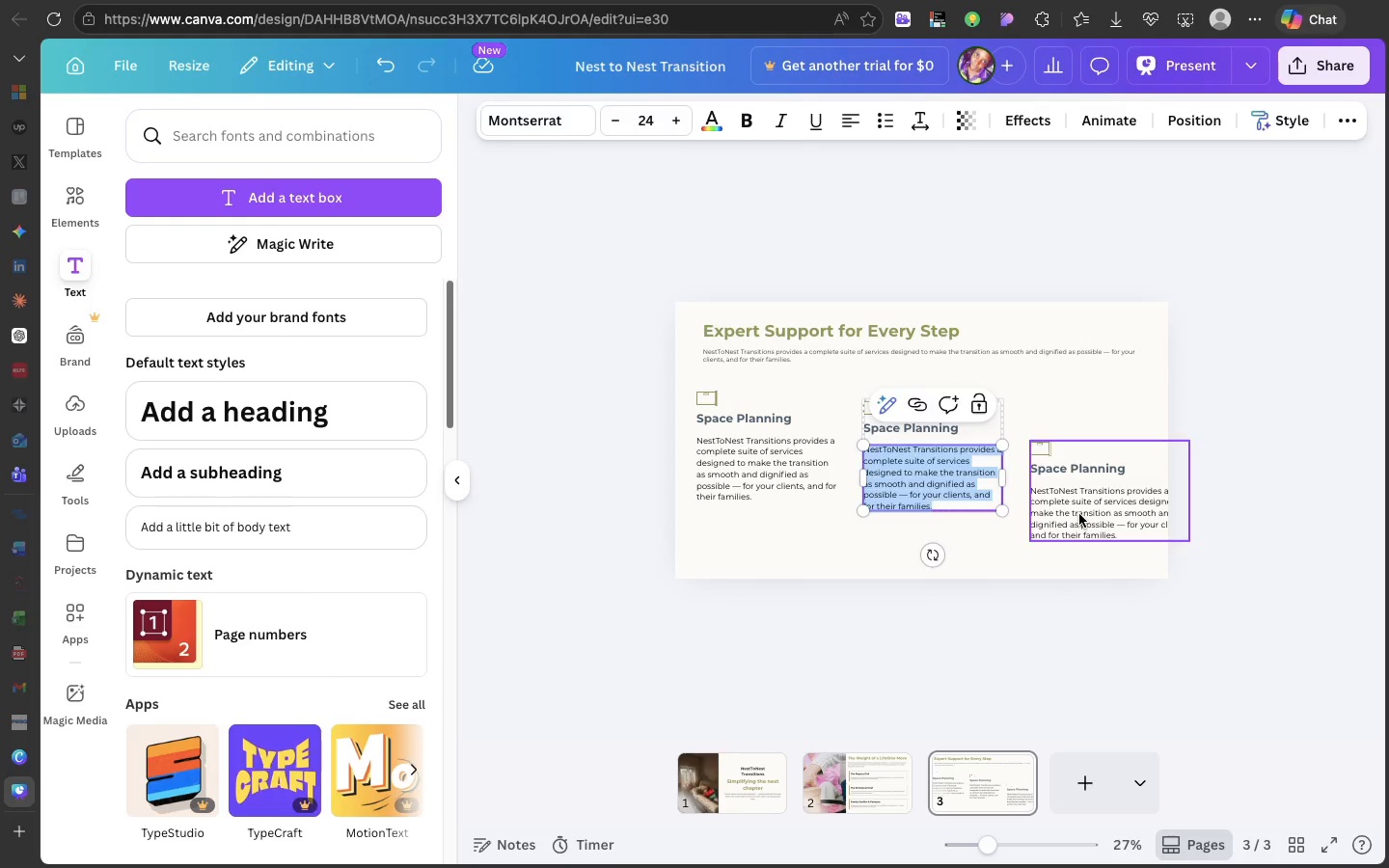 
left_click([1079, 514])
 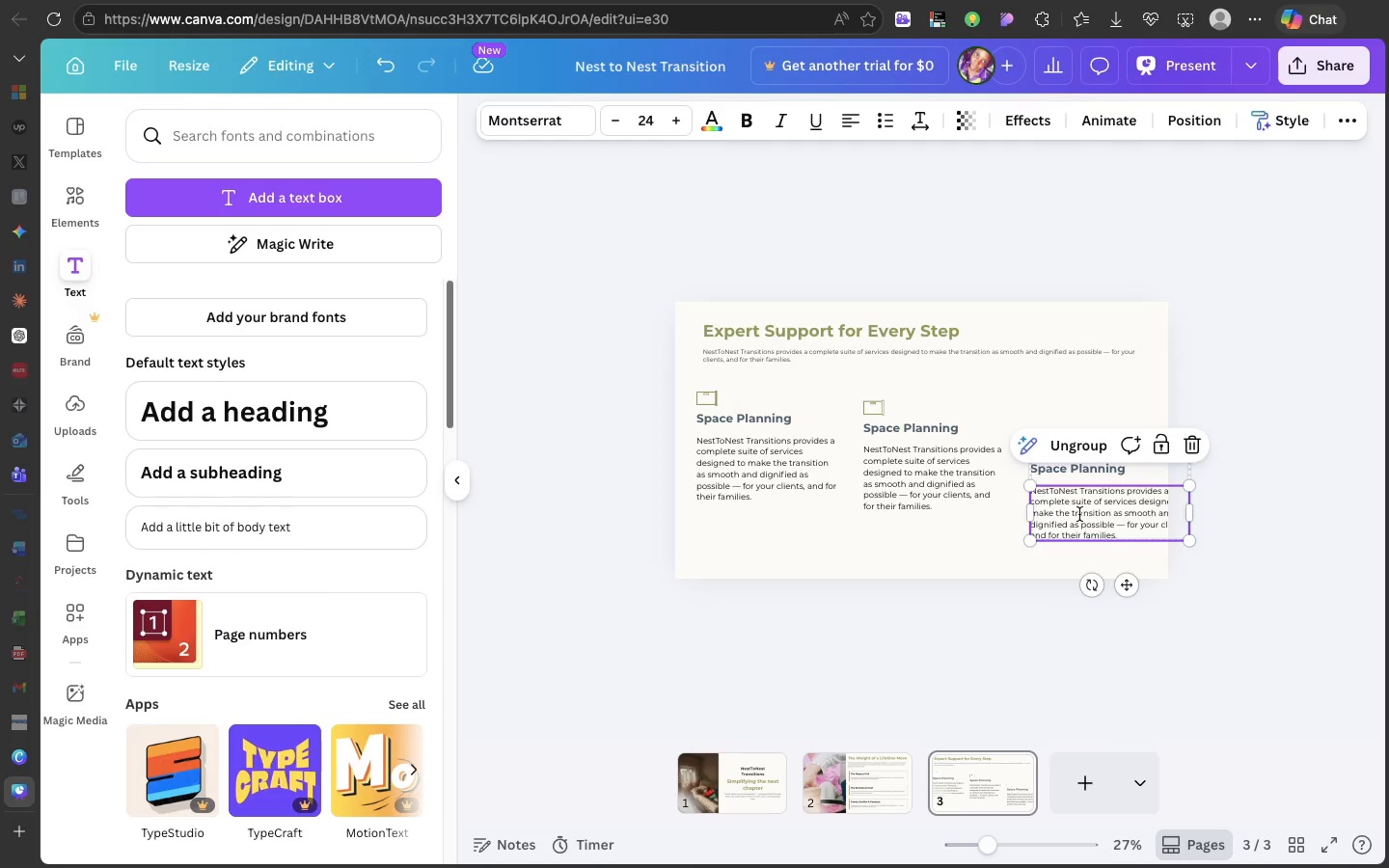 
double_click([1079, 514])
 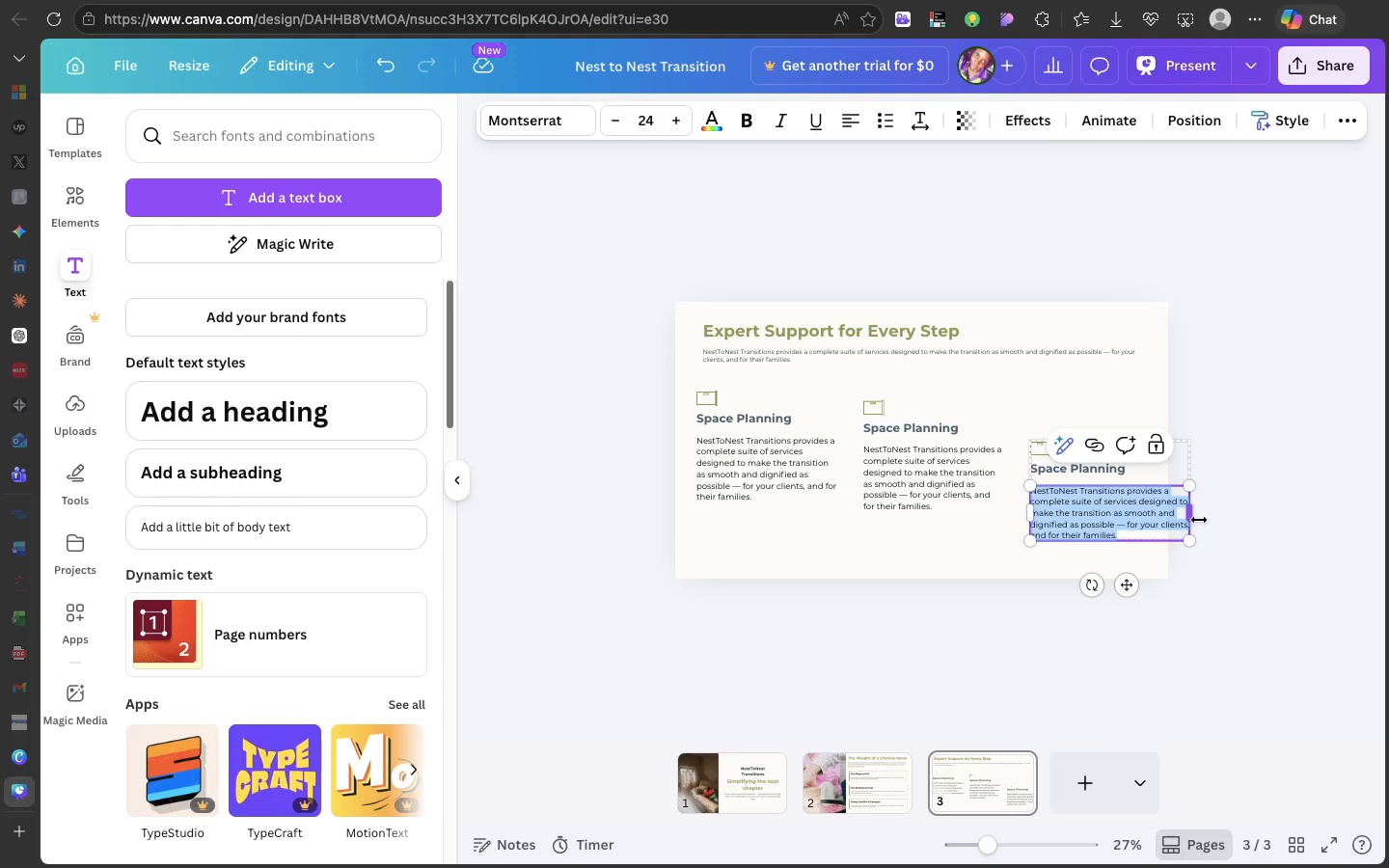 
left_click_drag(start_coordinate=[1198, 520], to_coordinate=[1180, 521])
 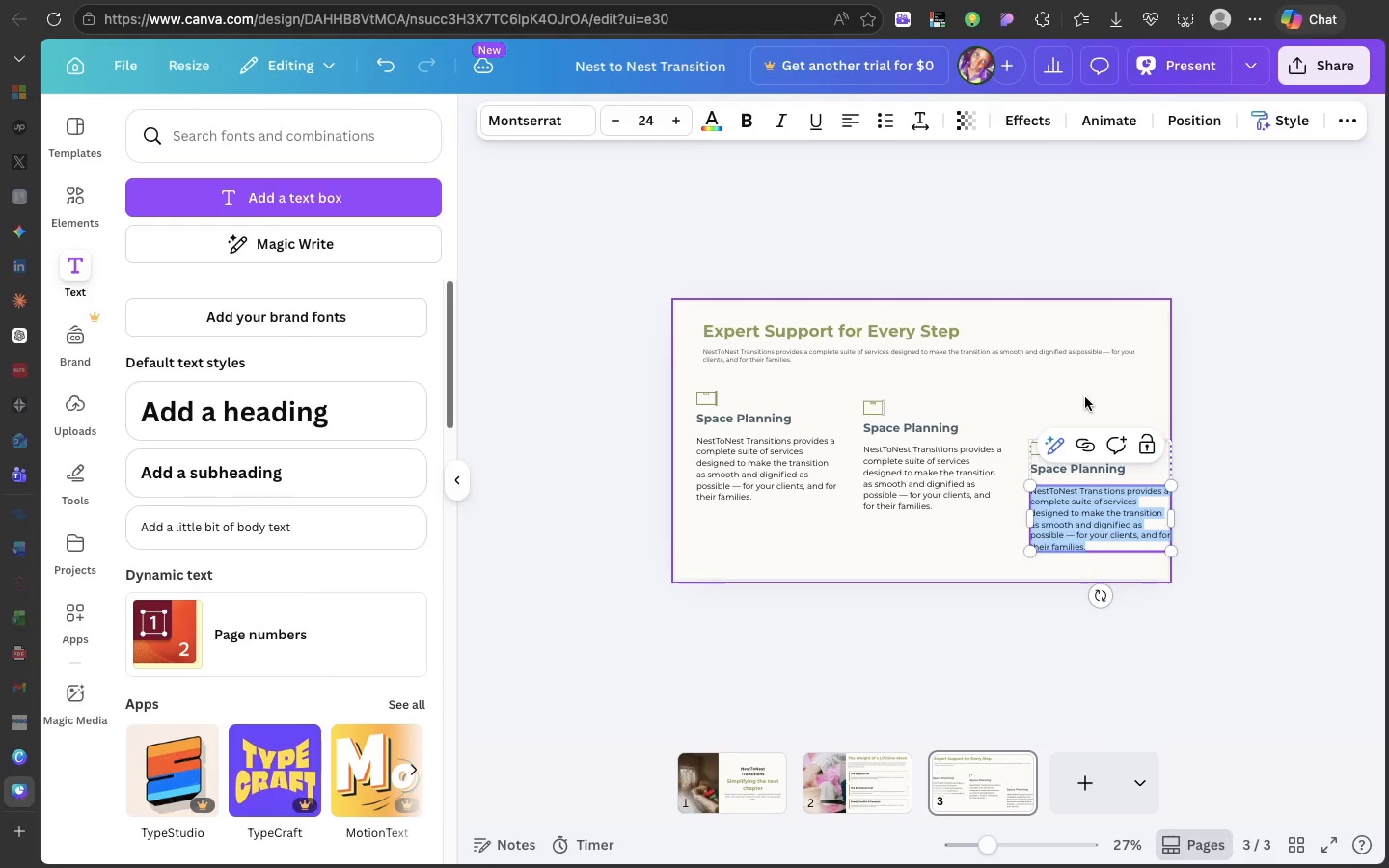 
left_click([1085, 397])
 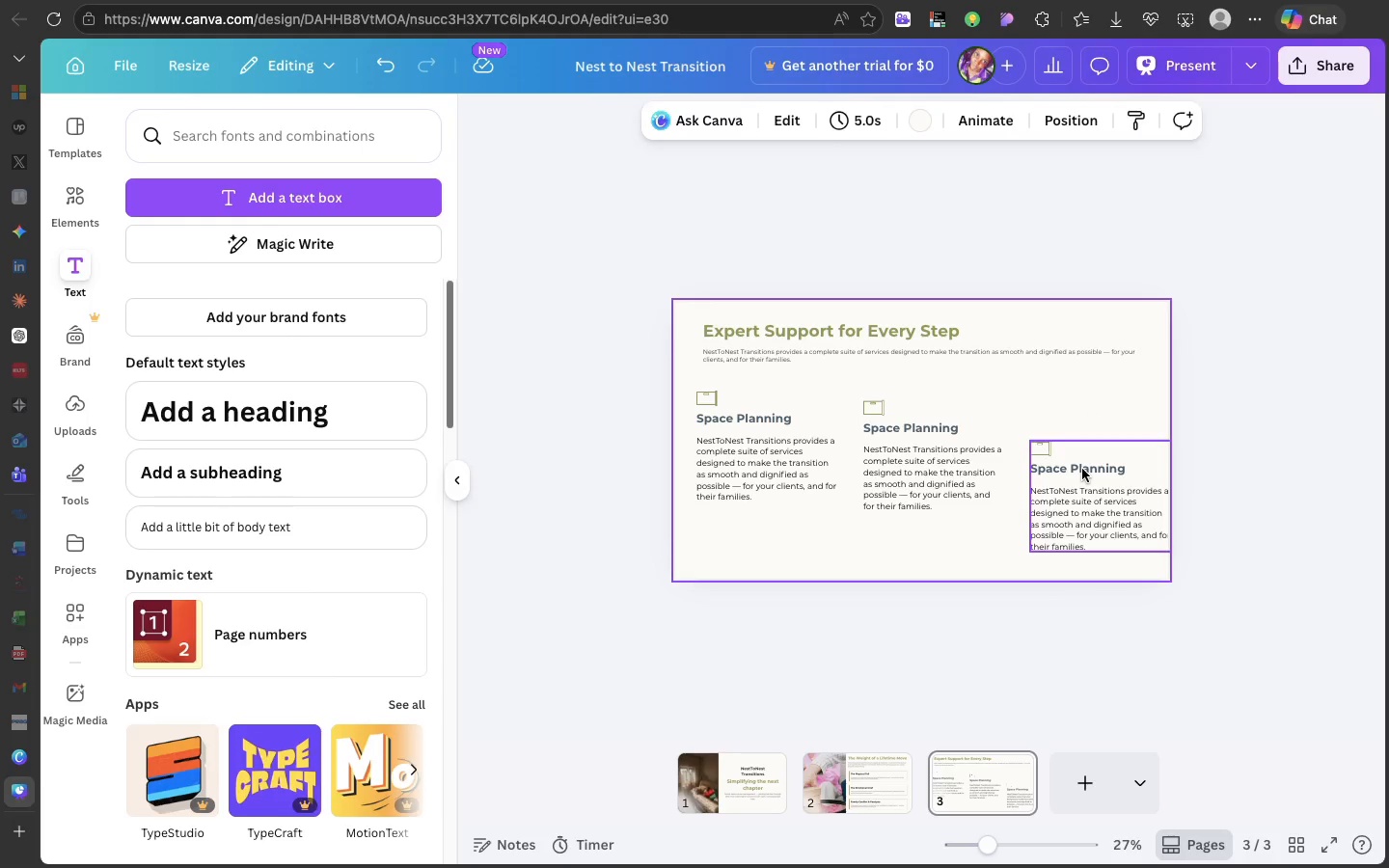 
left_click([1082, 469])
 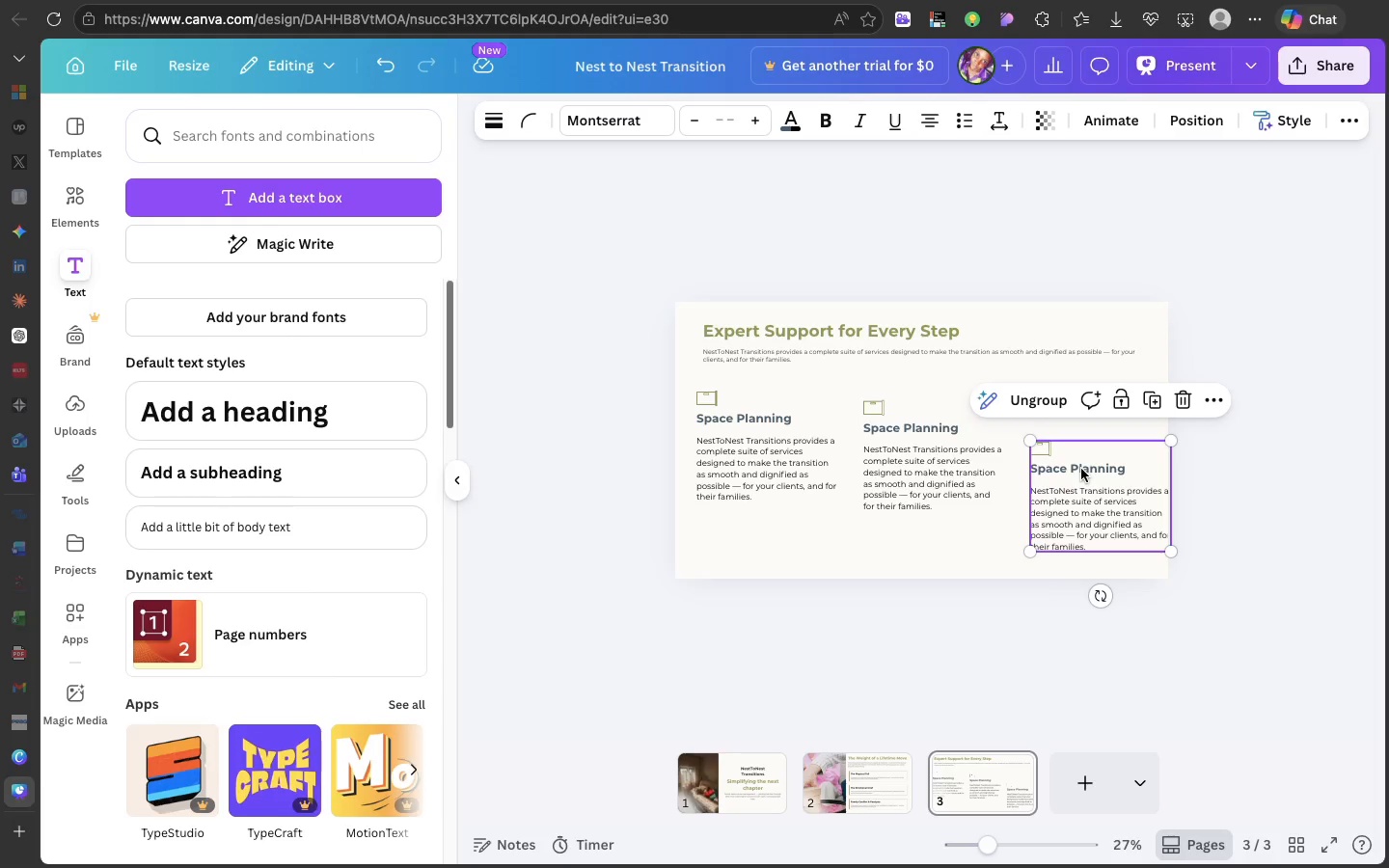 
left_click_drag(start_coordinate=[1082, 469], to_coordinate=[1069, 432])
 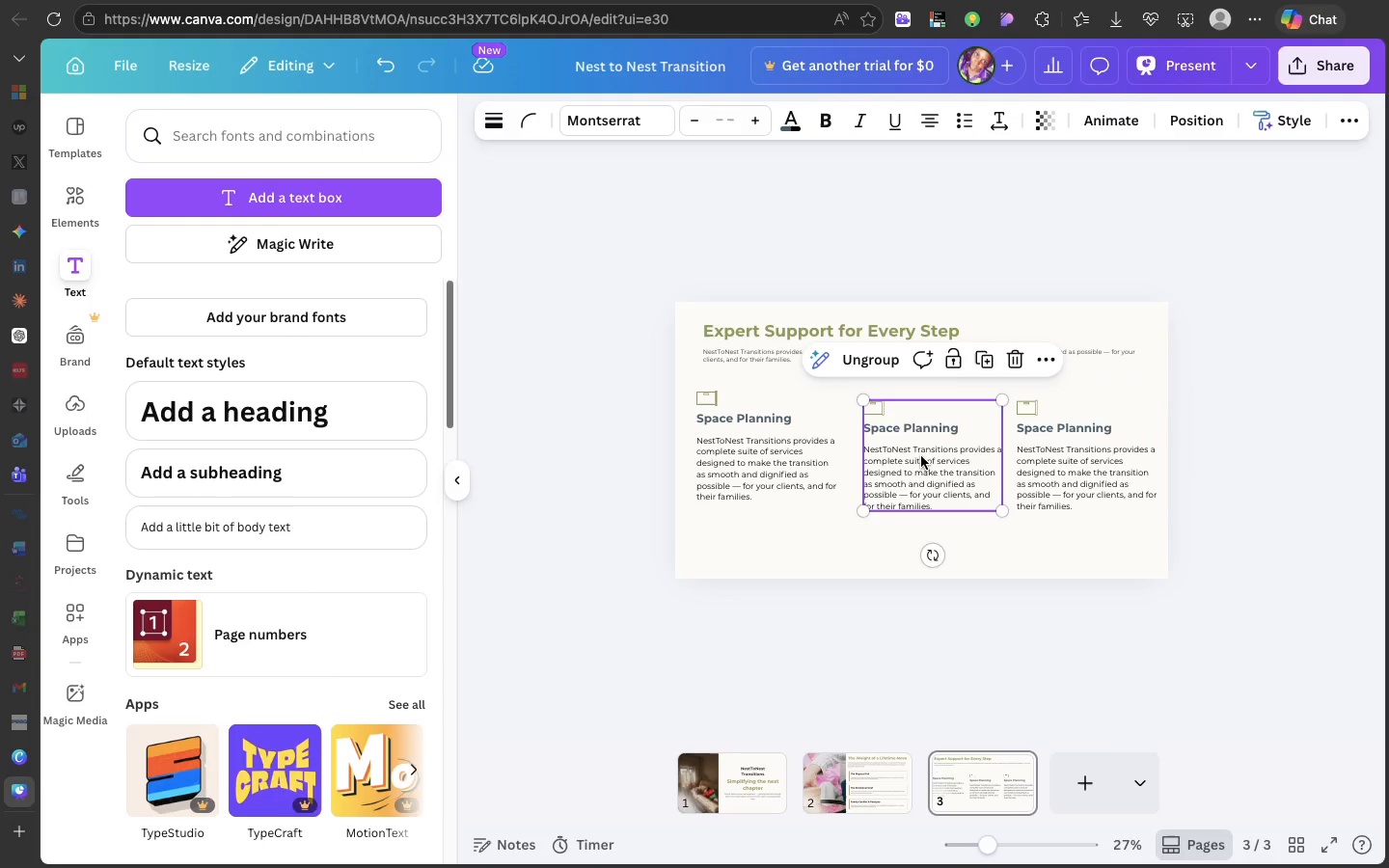 
left_click_drag(start_coordinate=[921, 456], to_coordinate=[912, 453])
 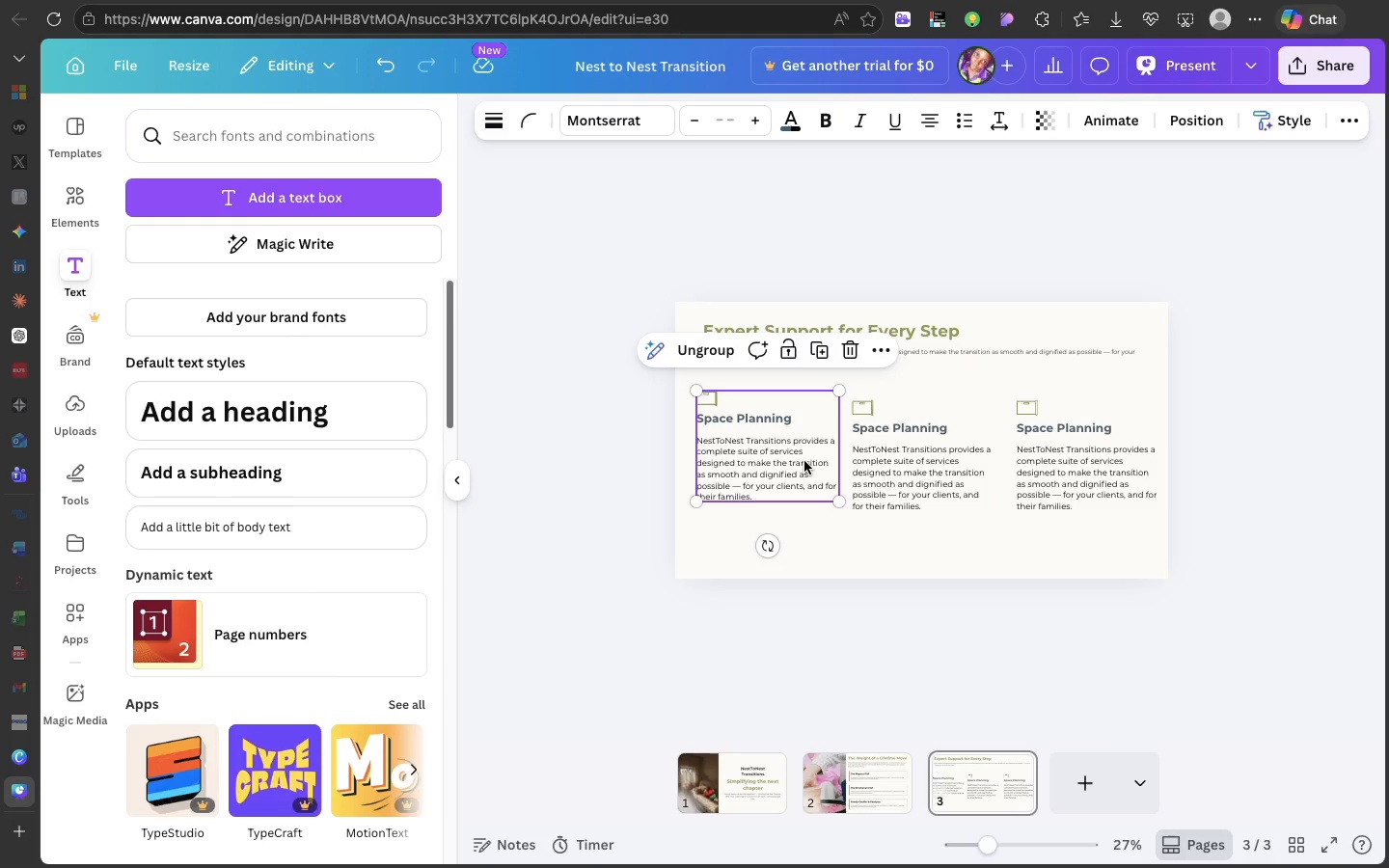 
left_click([804, 461])
 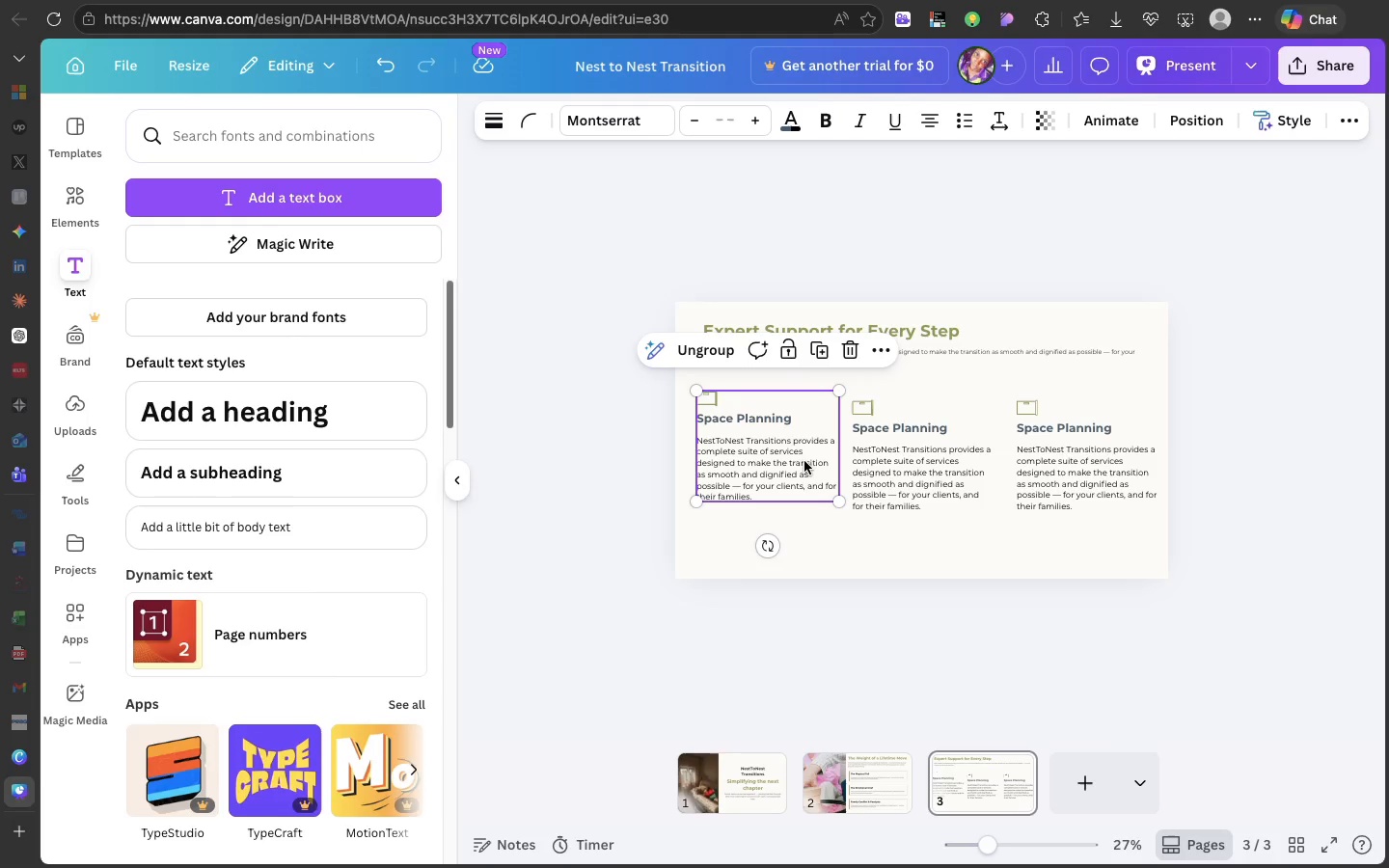 
left_click_drag(start_coordinate=[804, 461], to_coordinate=[804, 470])
 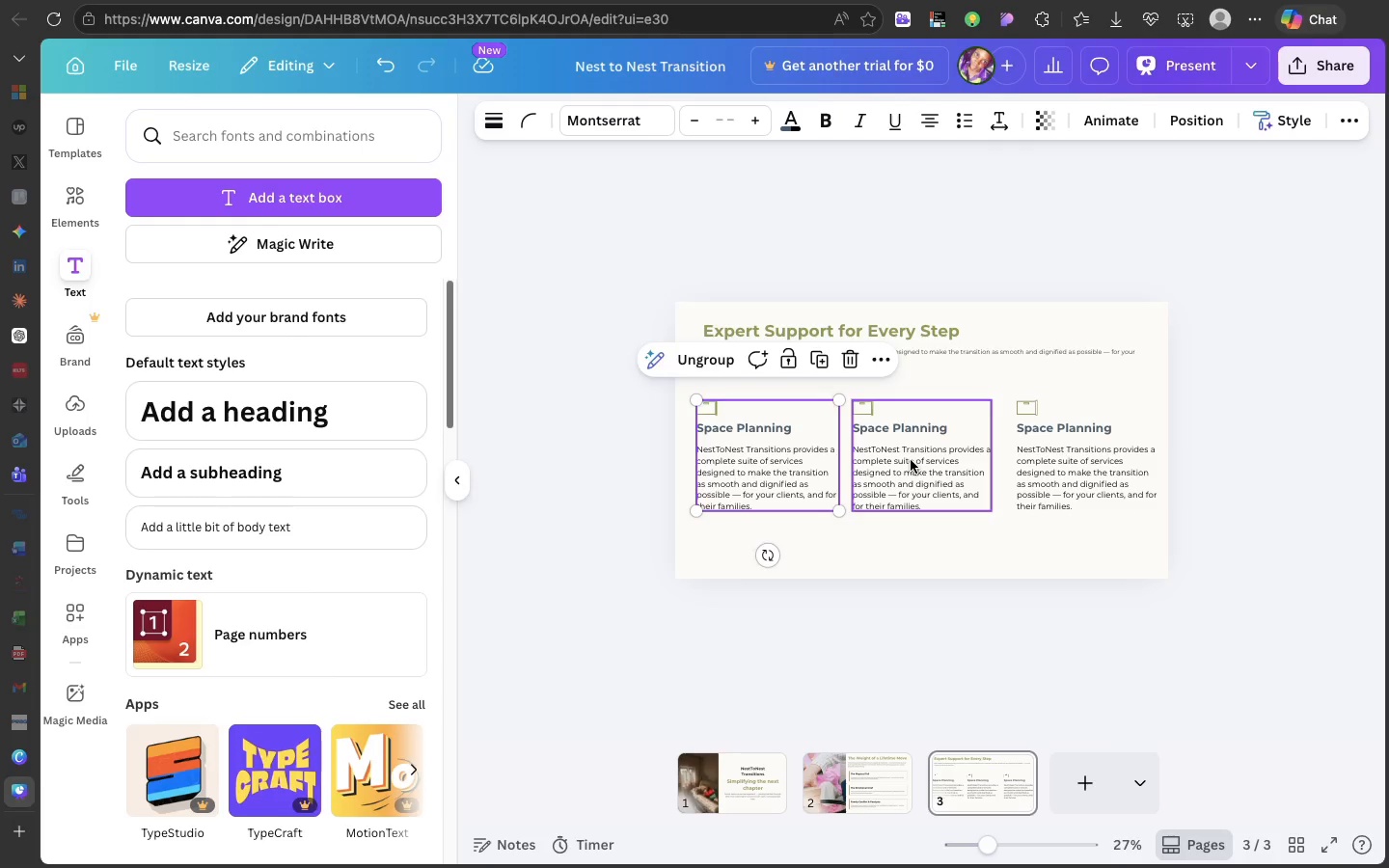 
left_click([911, 460])
 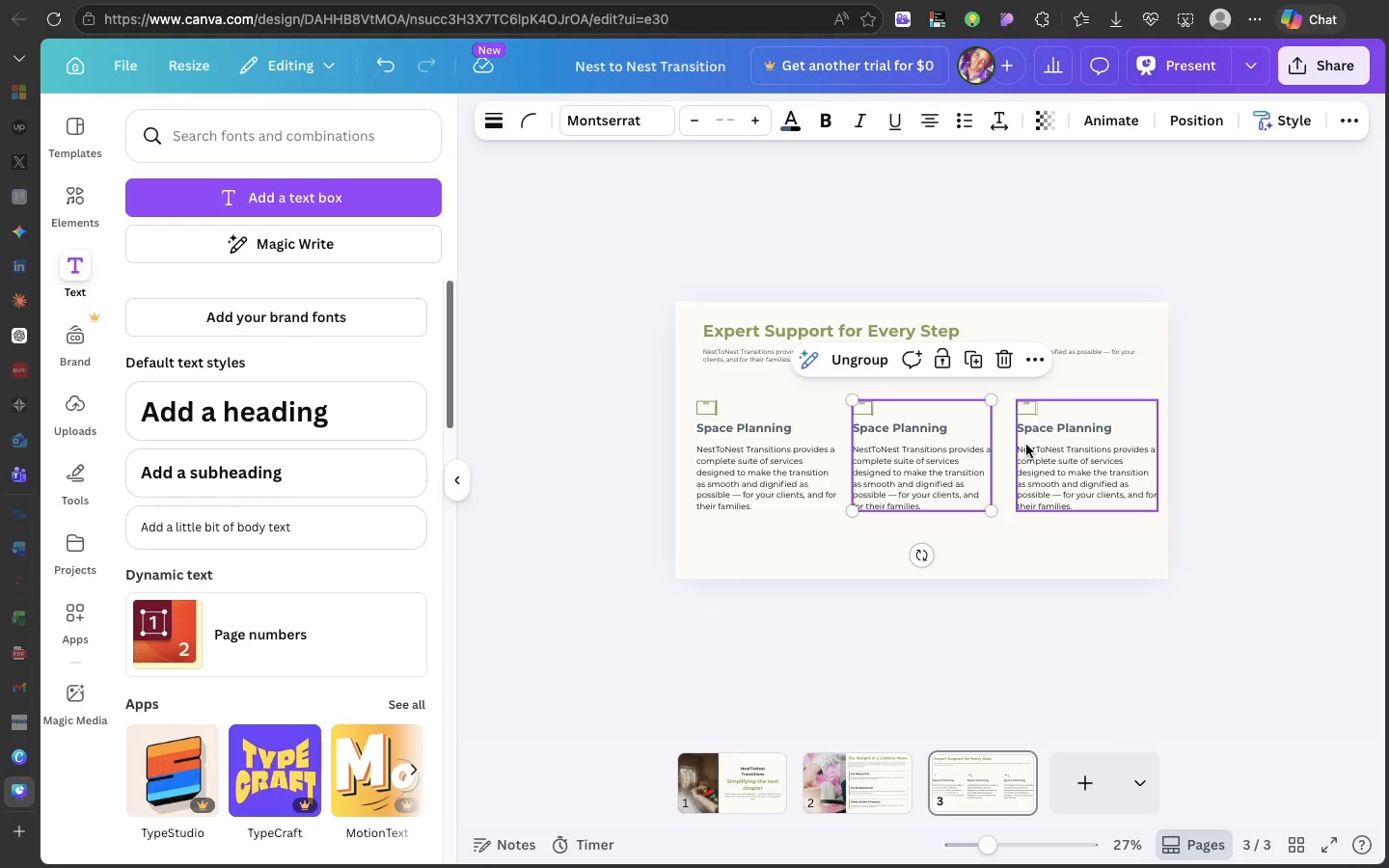 
left_click([1026, 445])
 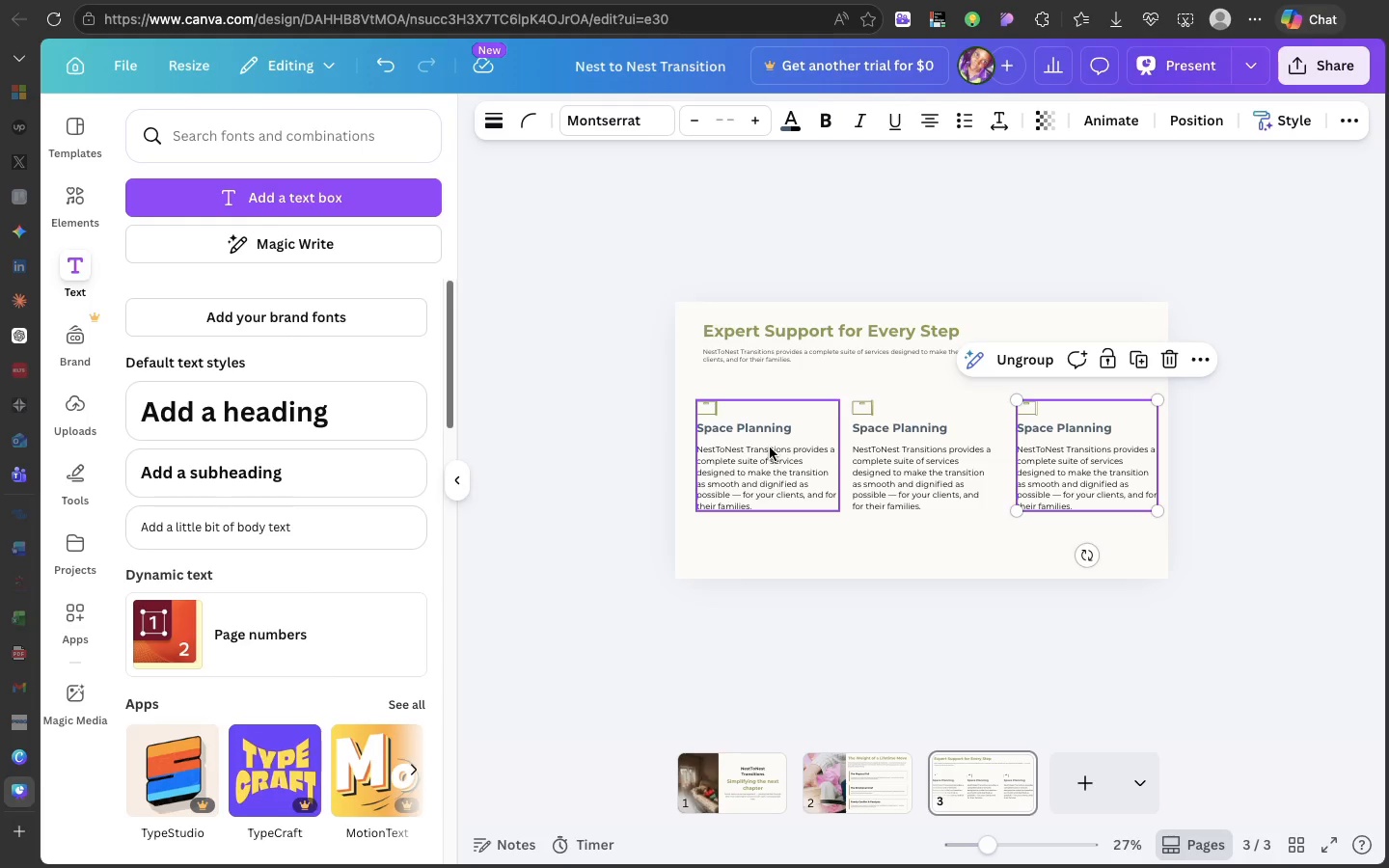 
left_click([770, 448])
 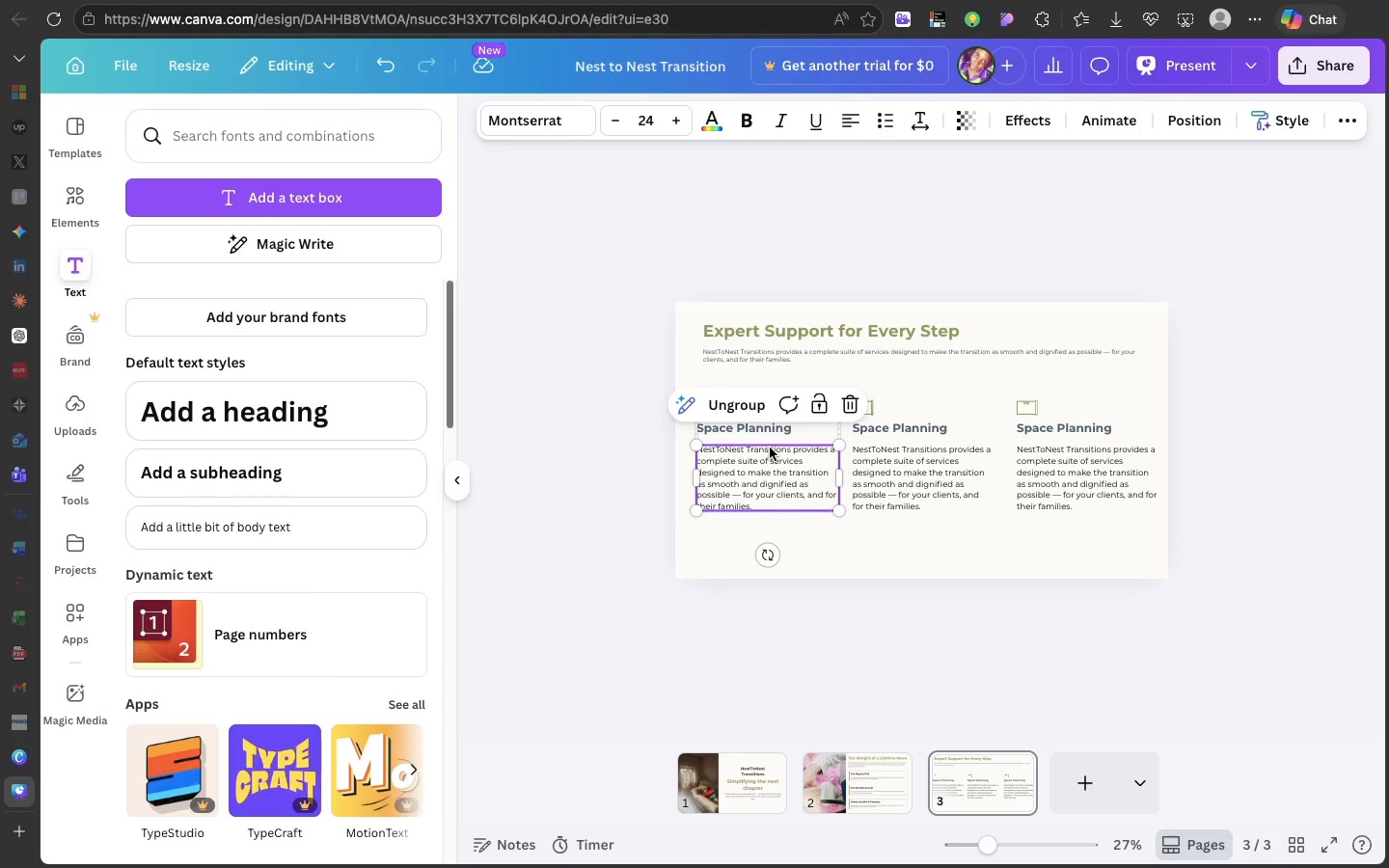 
double_click([770, 448])
 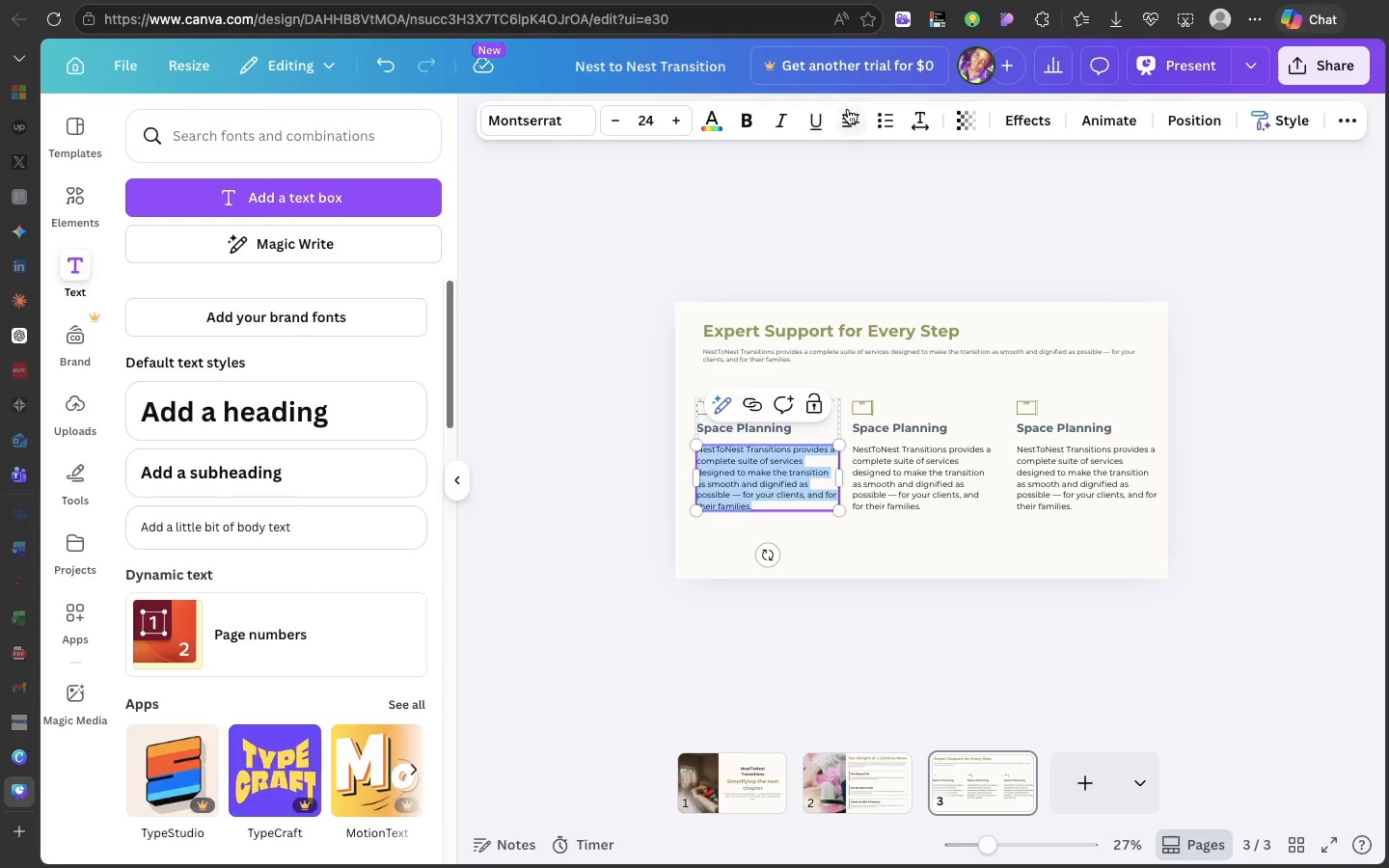 
left_click([849, 109])
 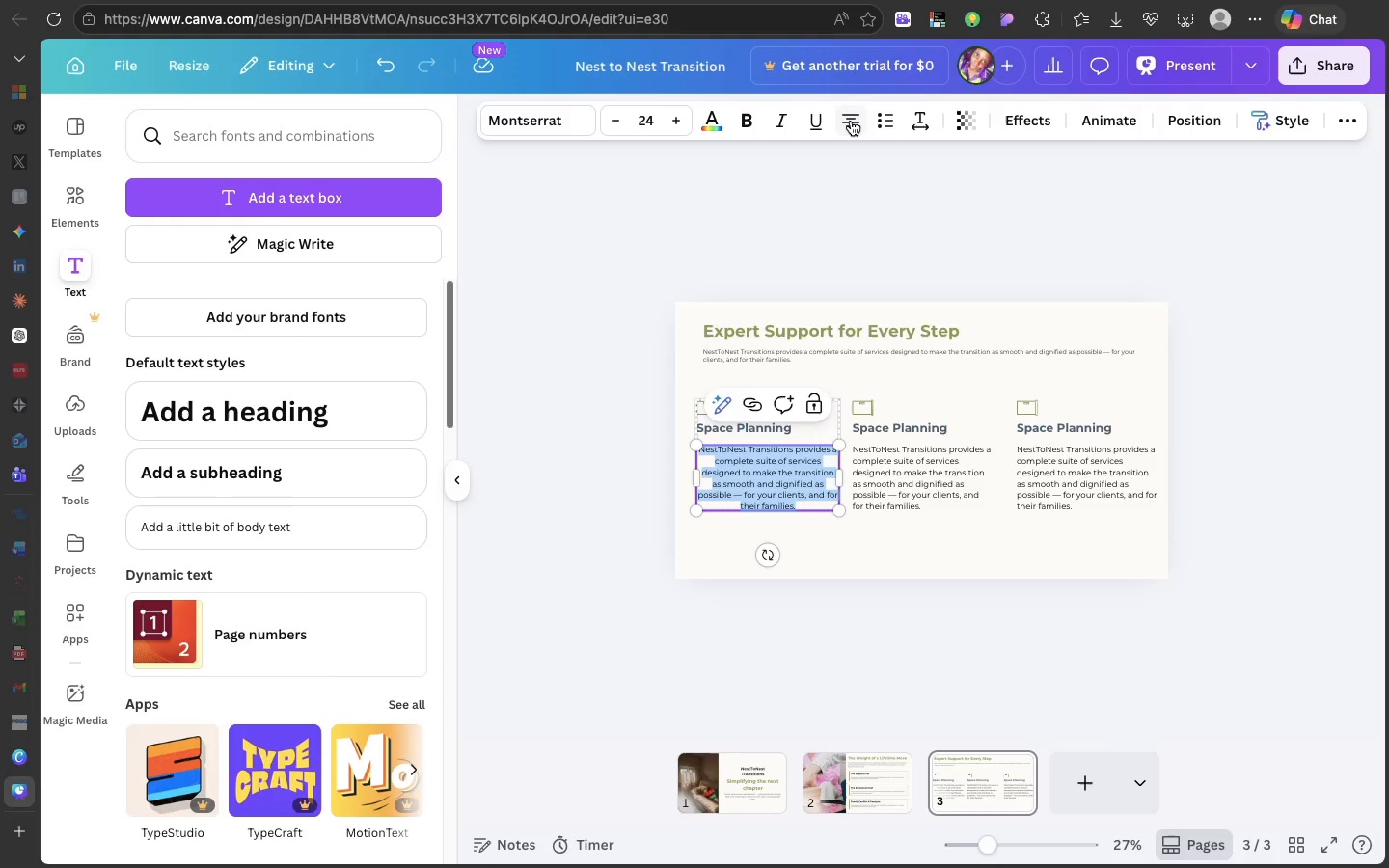 
left_click([851, 121])
 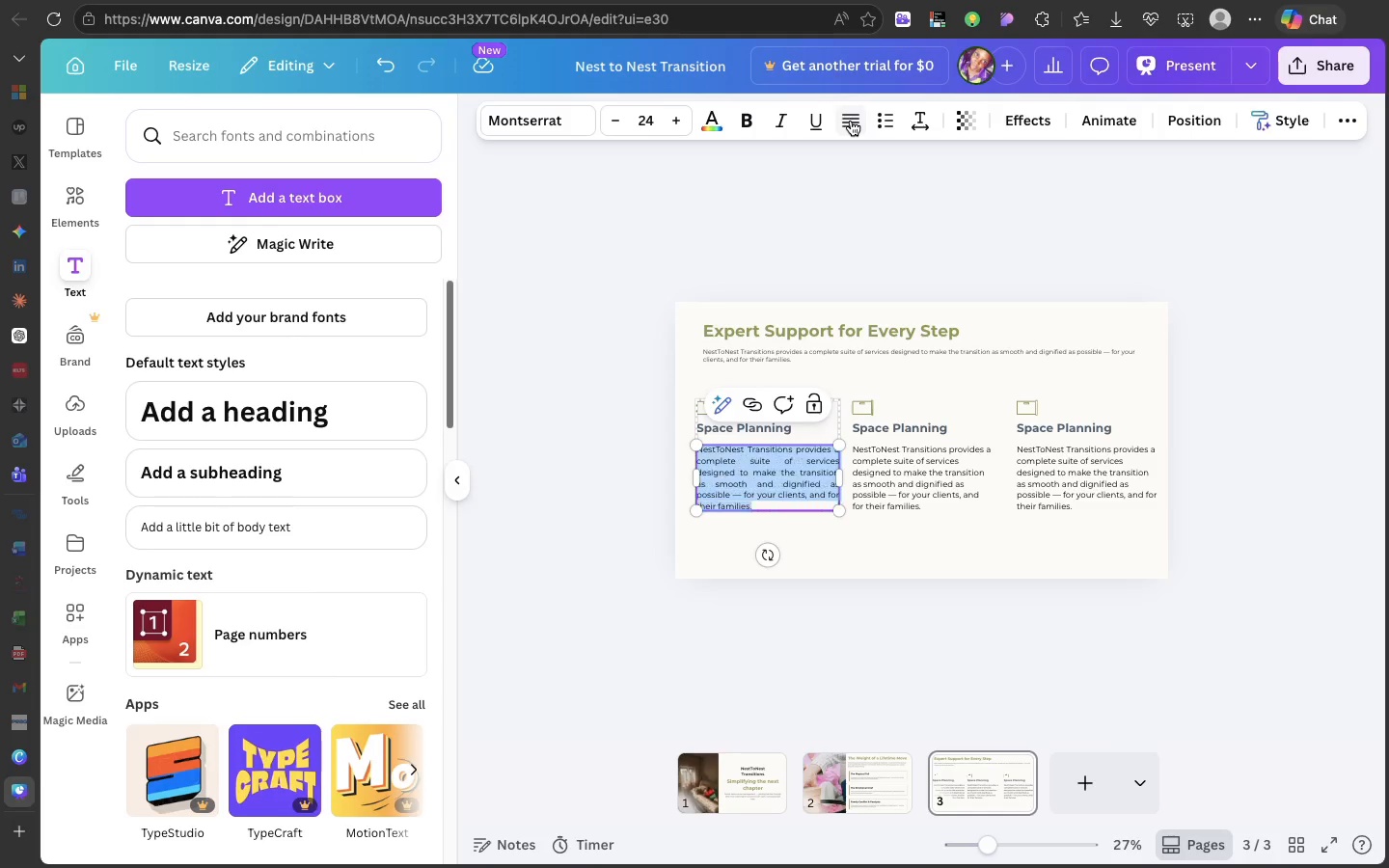 
left_click([851, 121])
 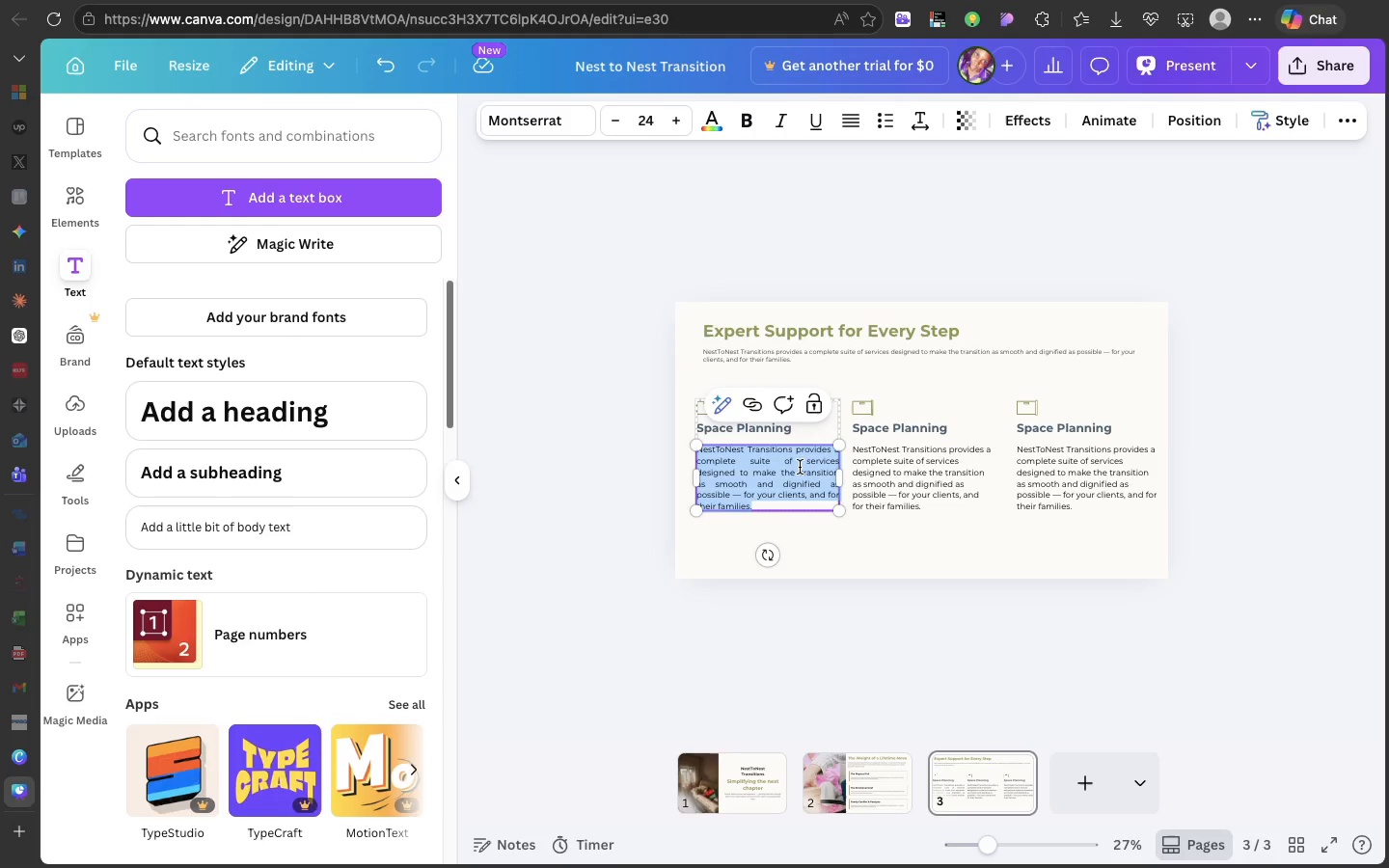 
left_click([799, 467])
 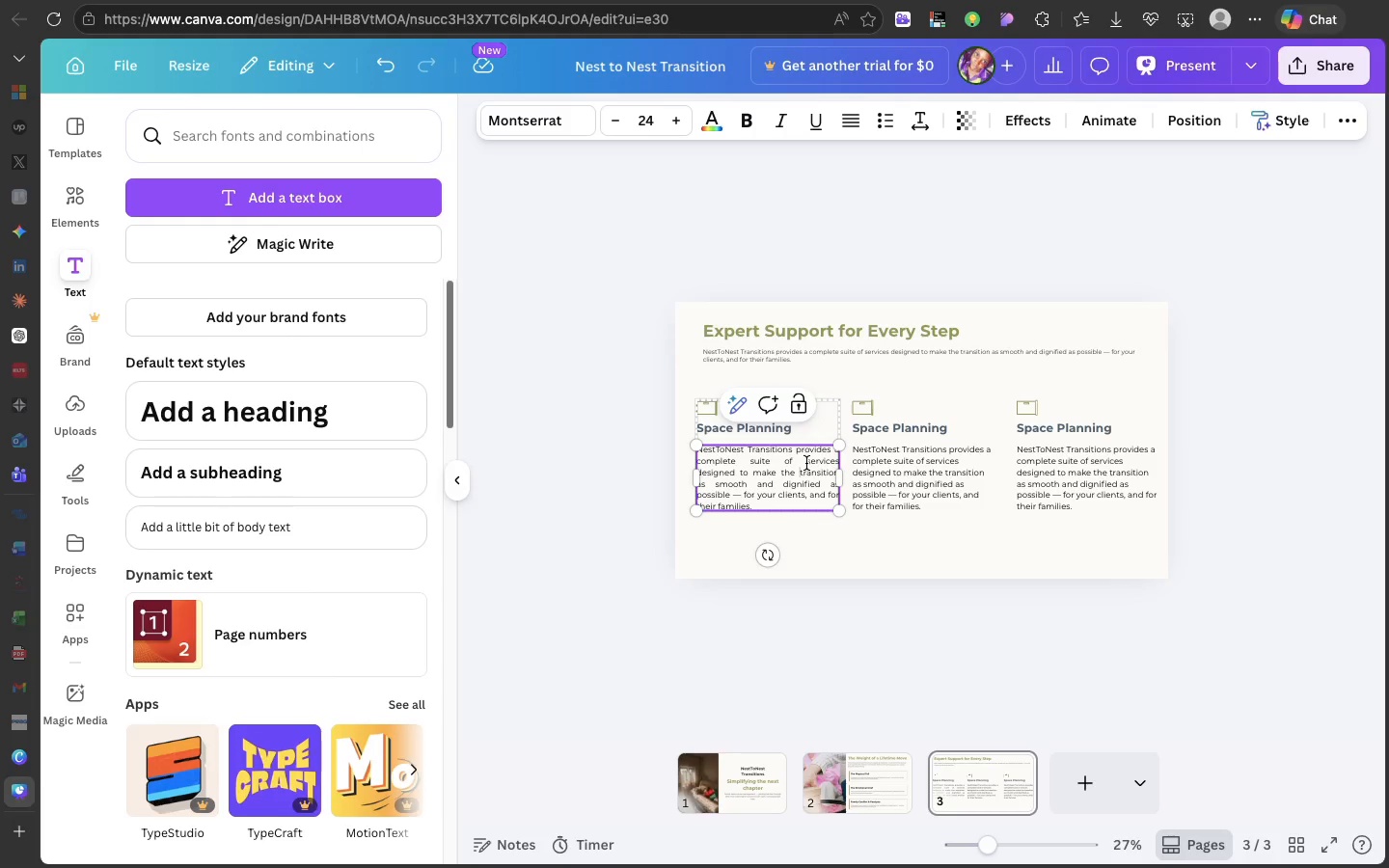 
left_click([806, 463])
 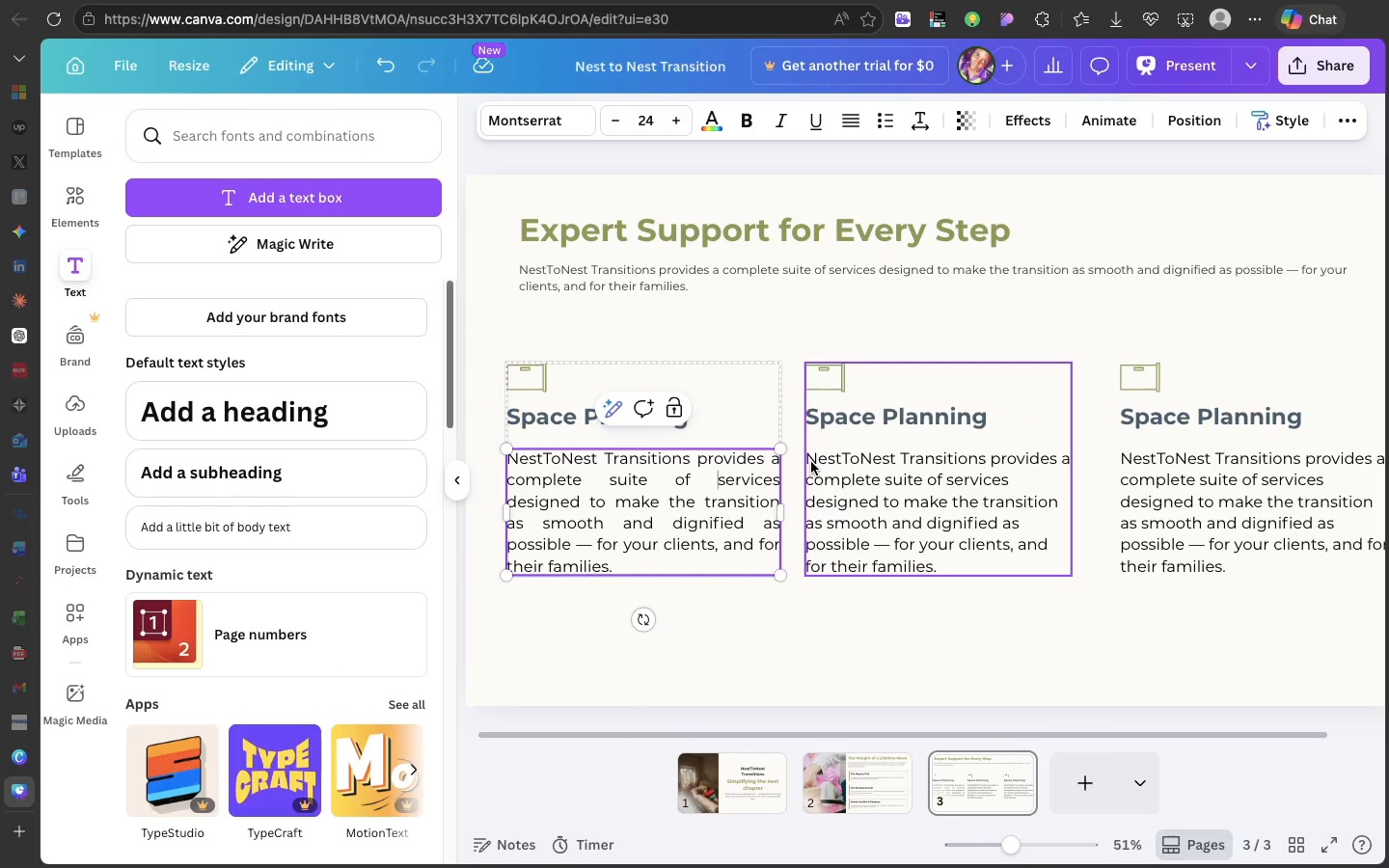 
key(Backspace)
 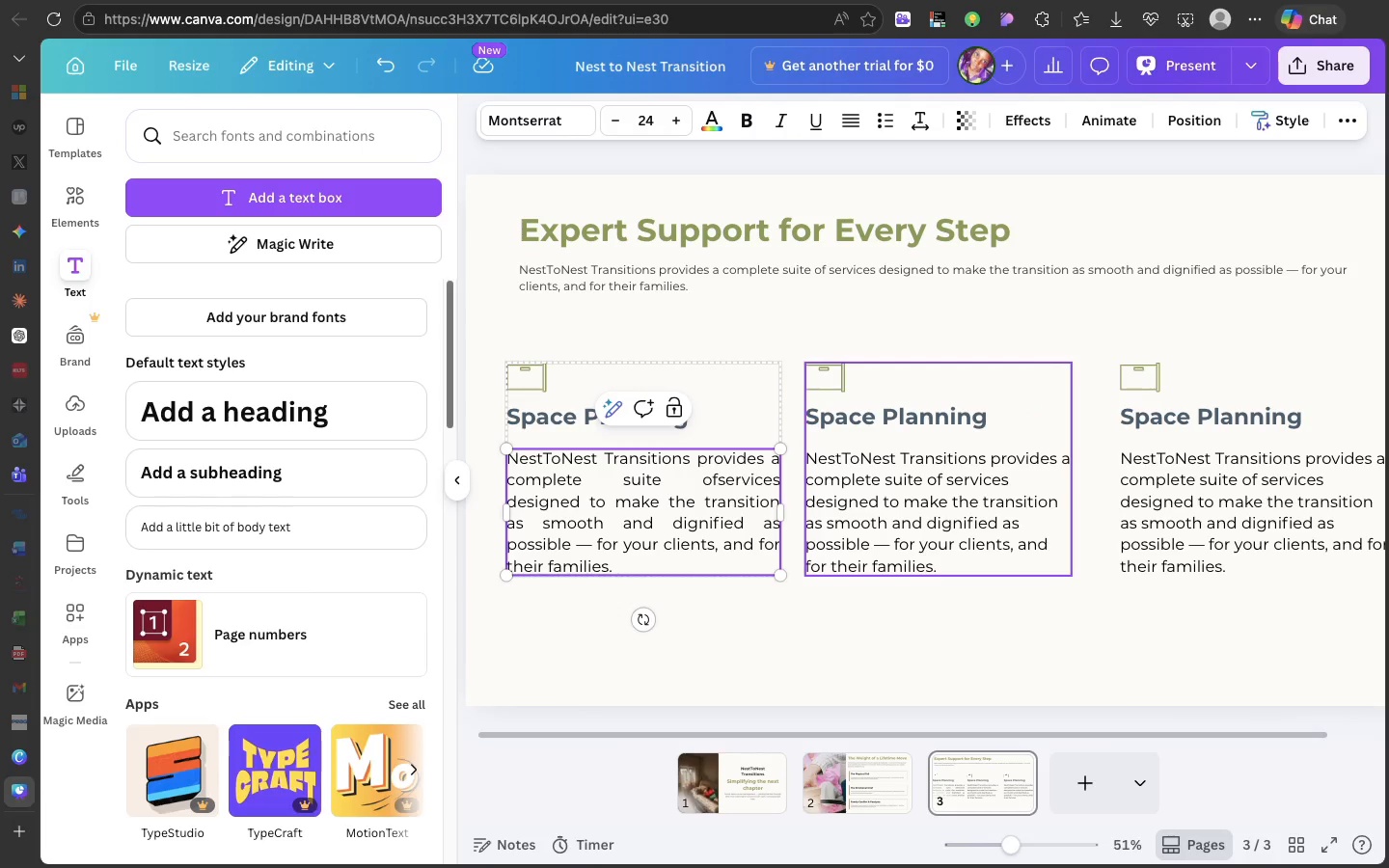 
key(Space)
 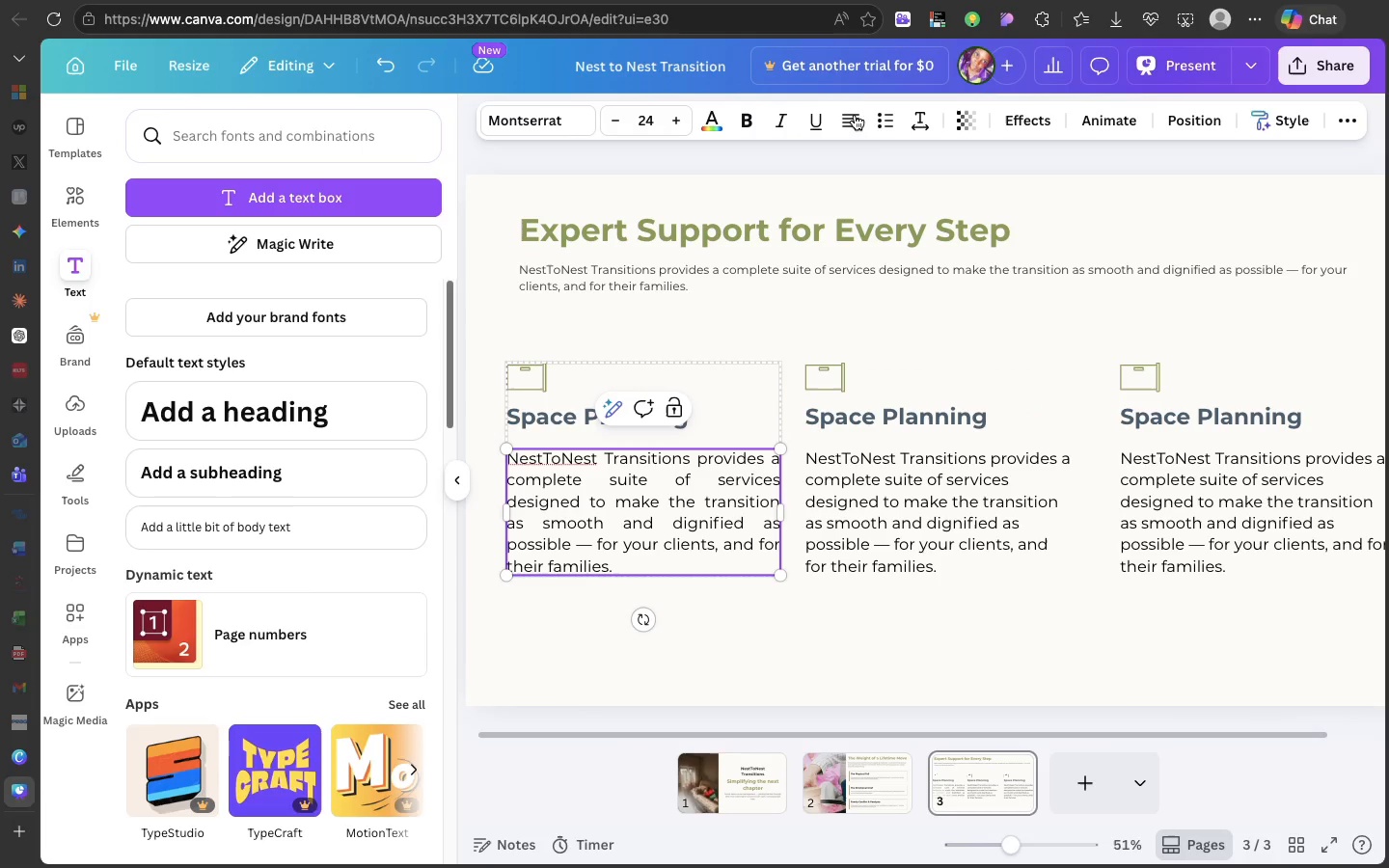 
left_click([855, 116])
 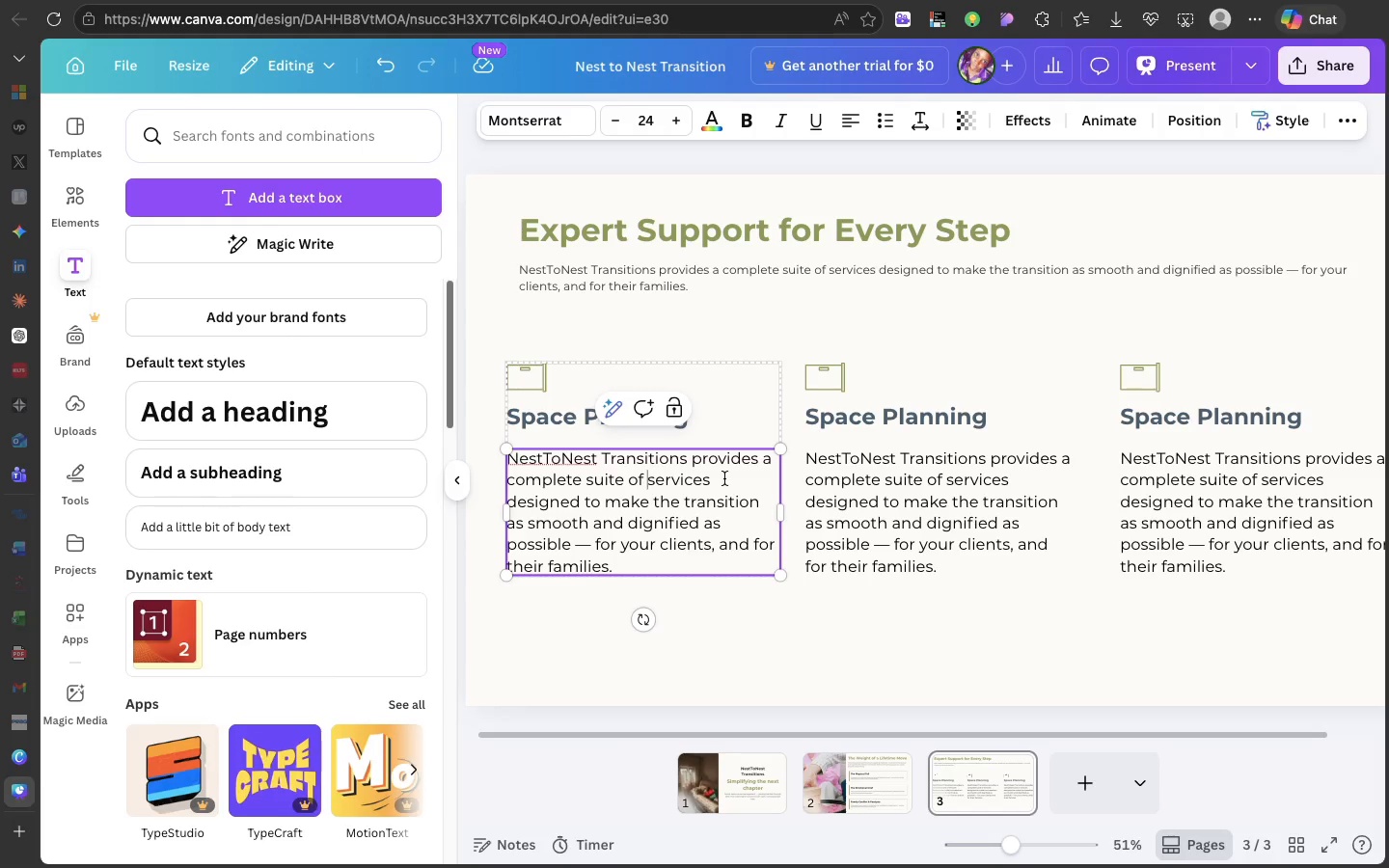 
wait(5.39)
 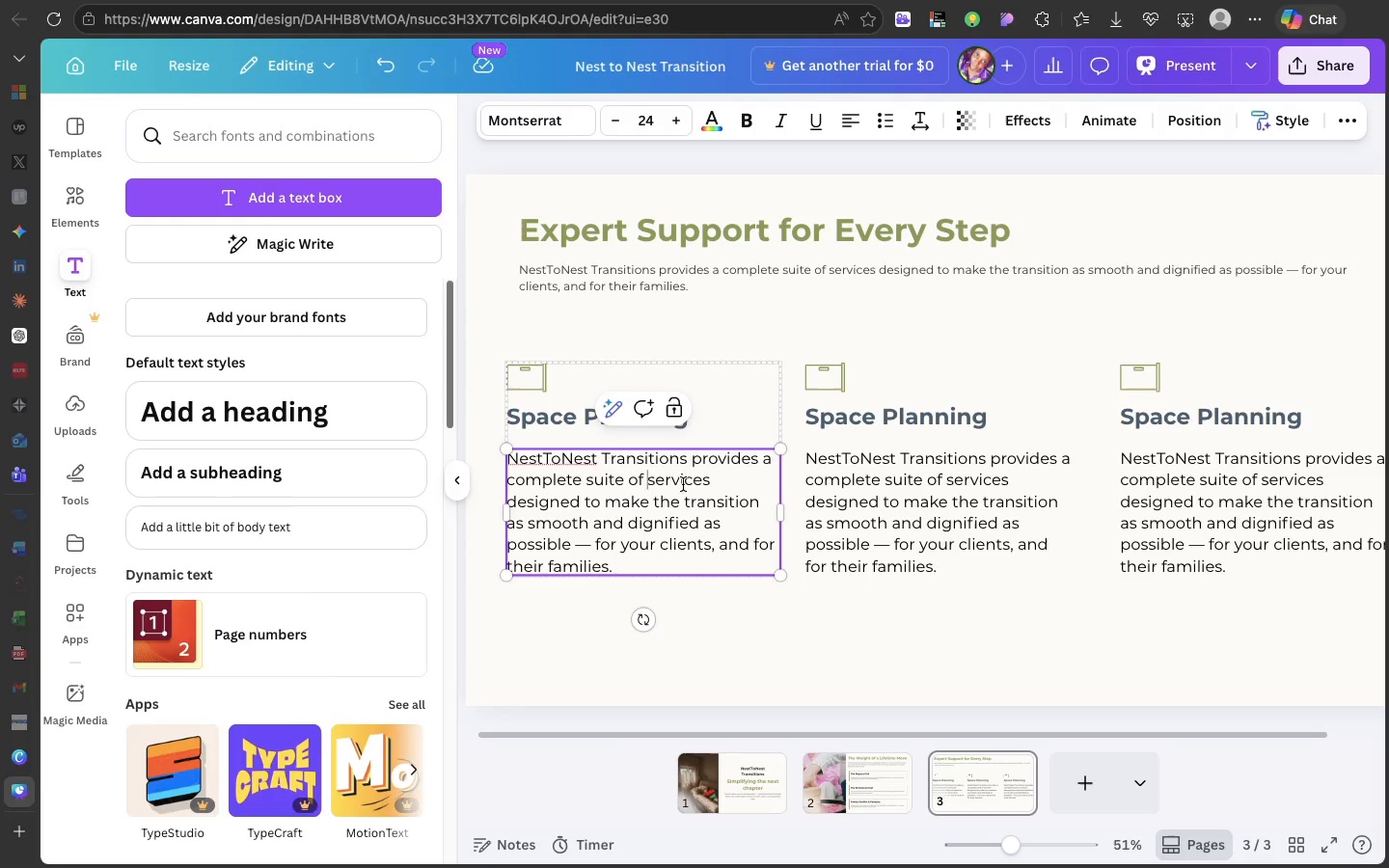 
left_click([701, 491])
 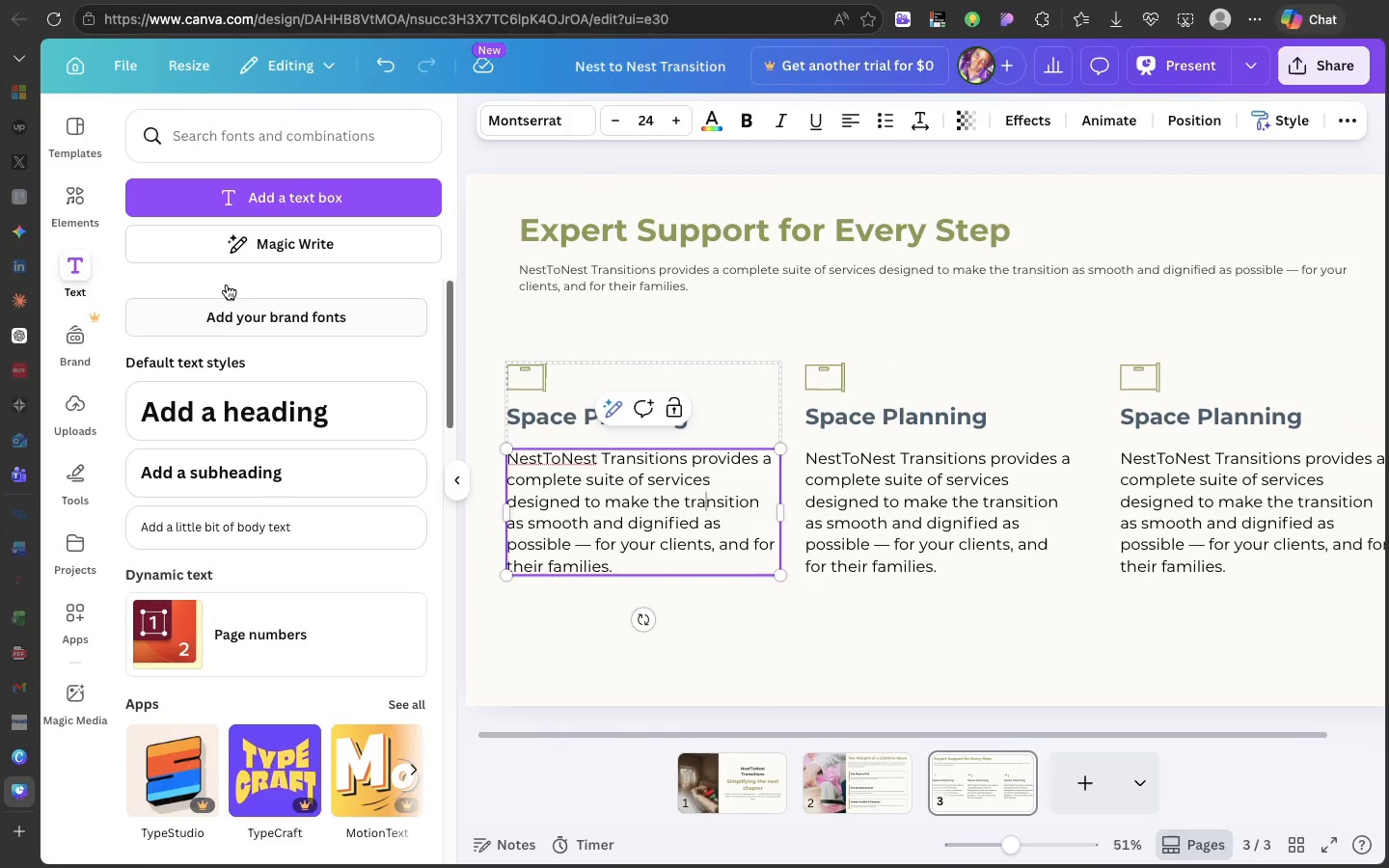 
wait(6.59)
 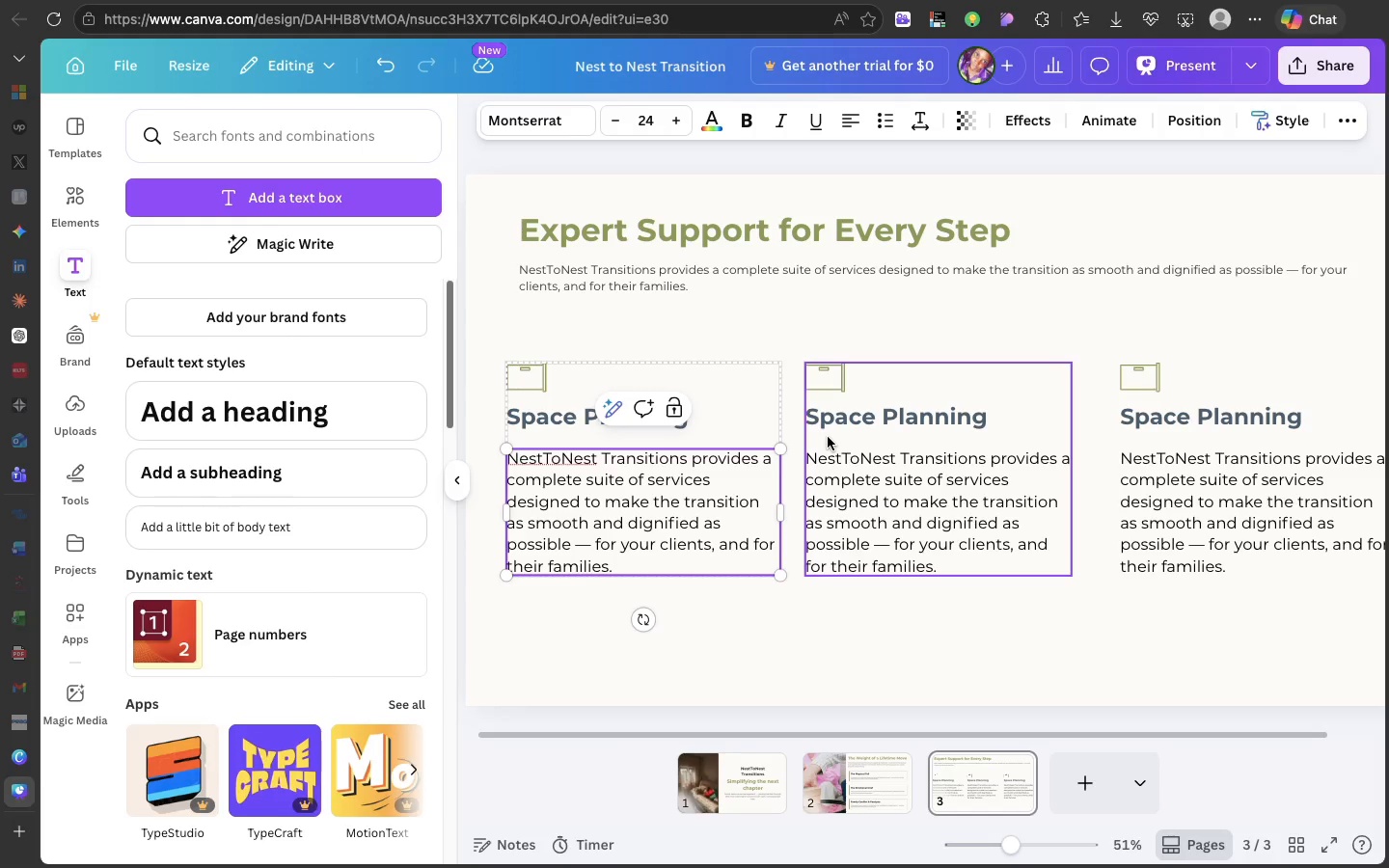 
left_click([89, 201])
 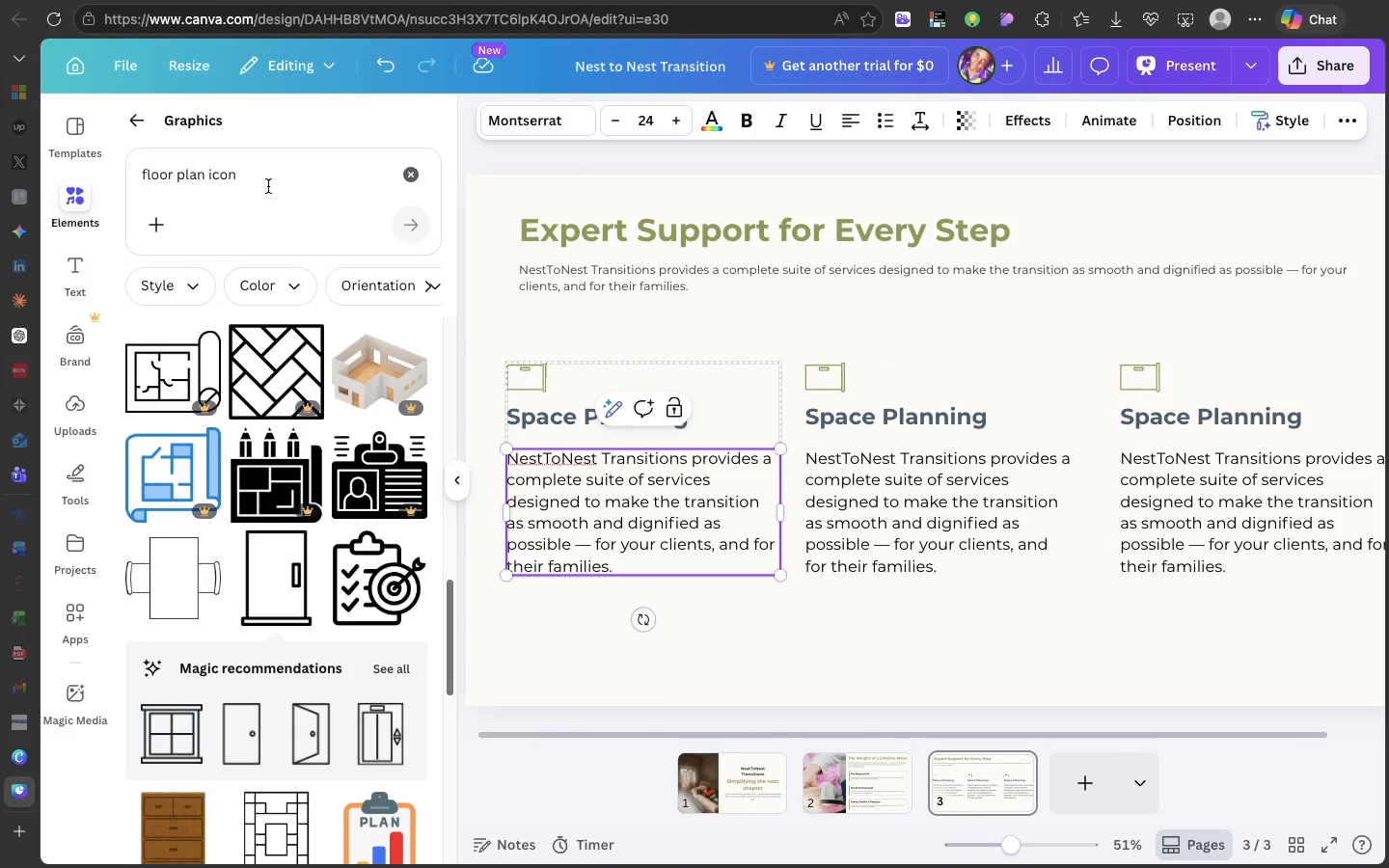 
double_click([268, 186])
 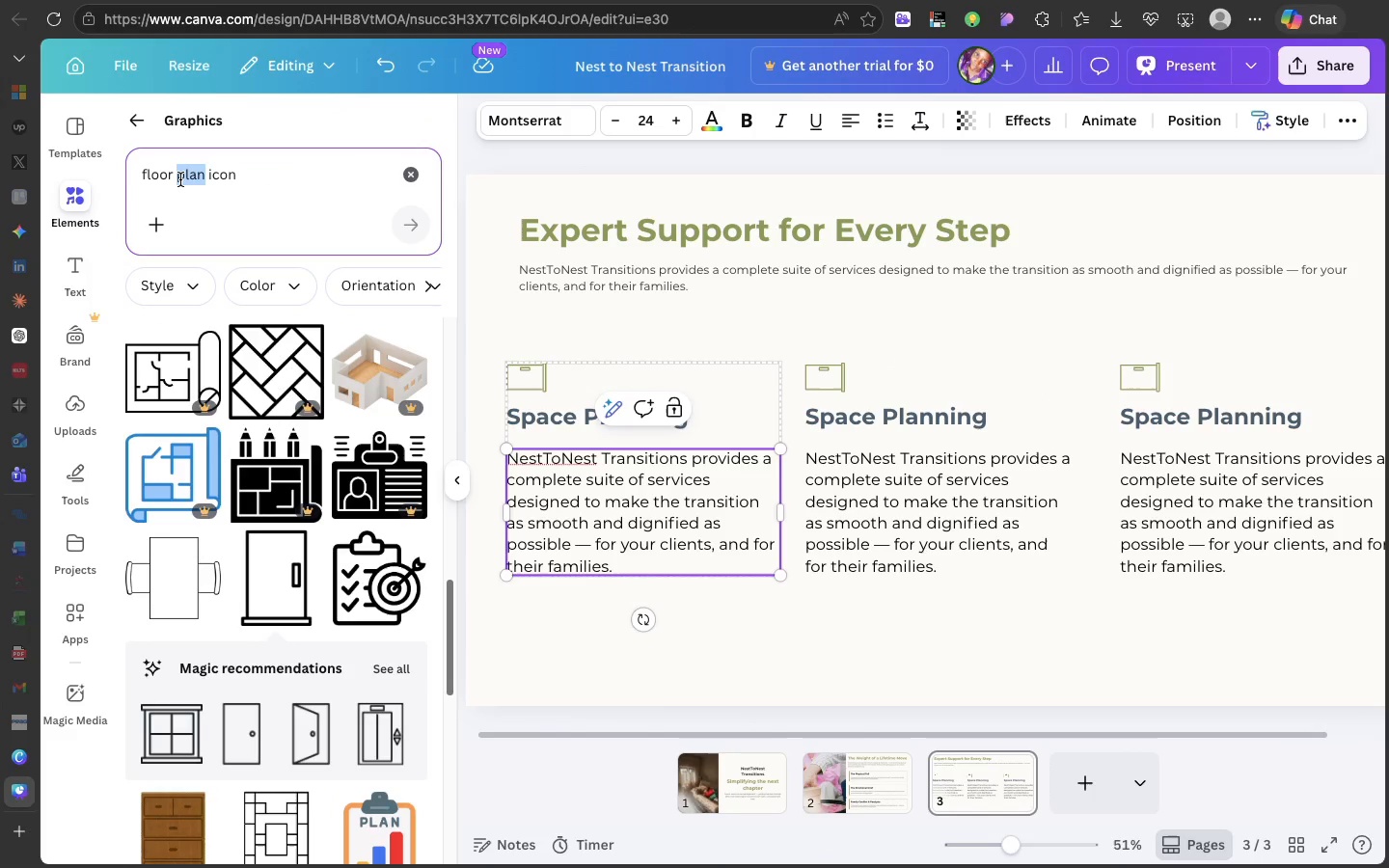 
double_click([180, 179])
 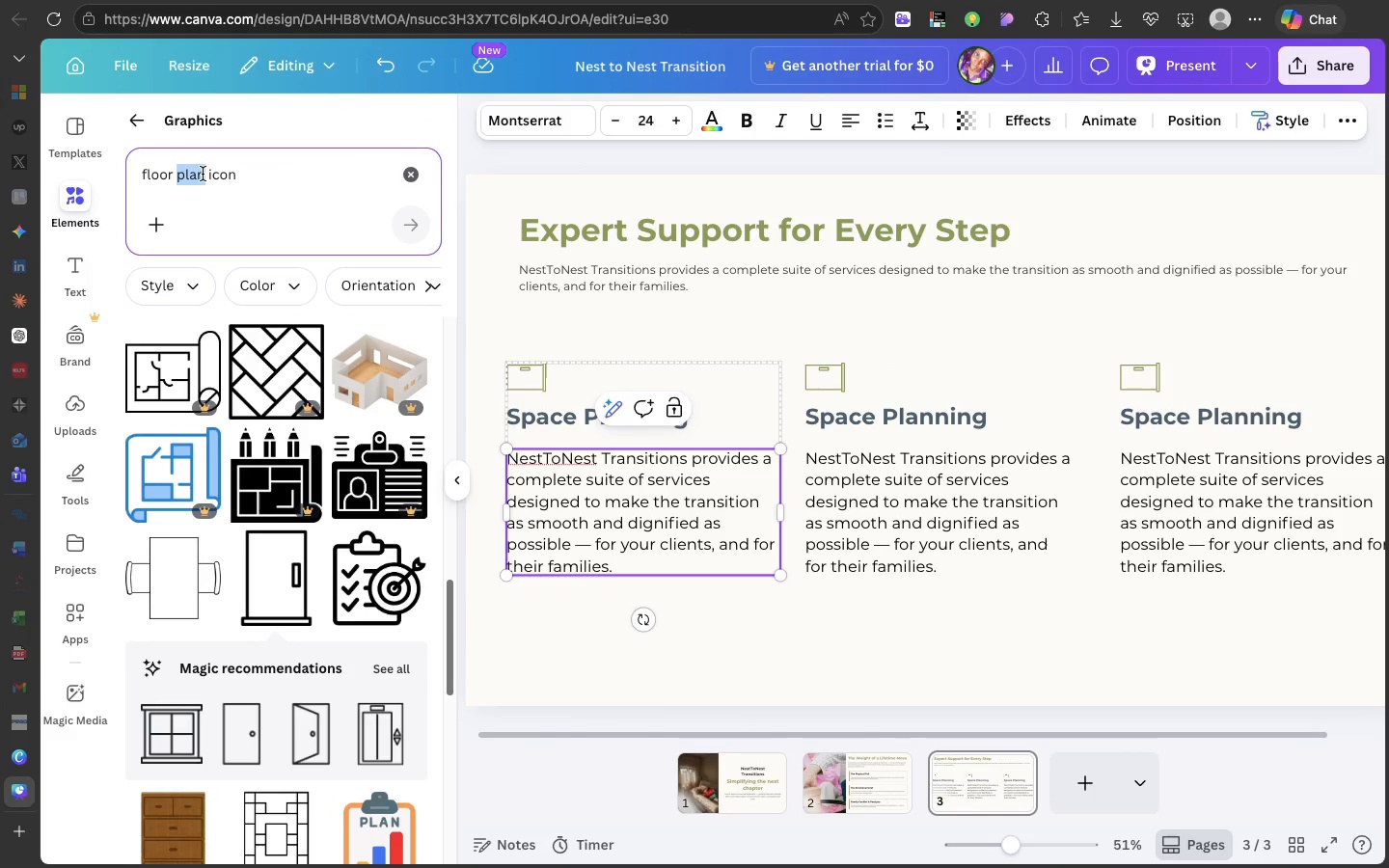 
left_click([203, 174])
 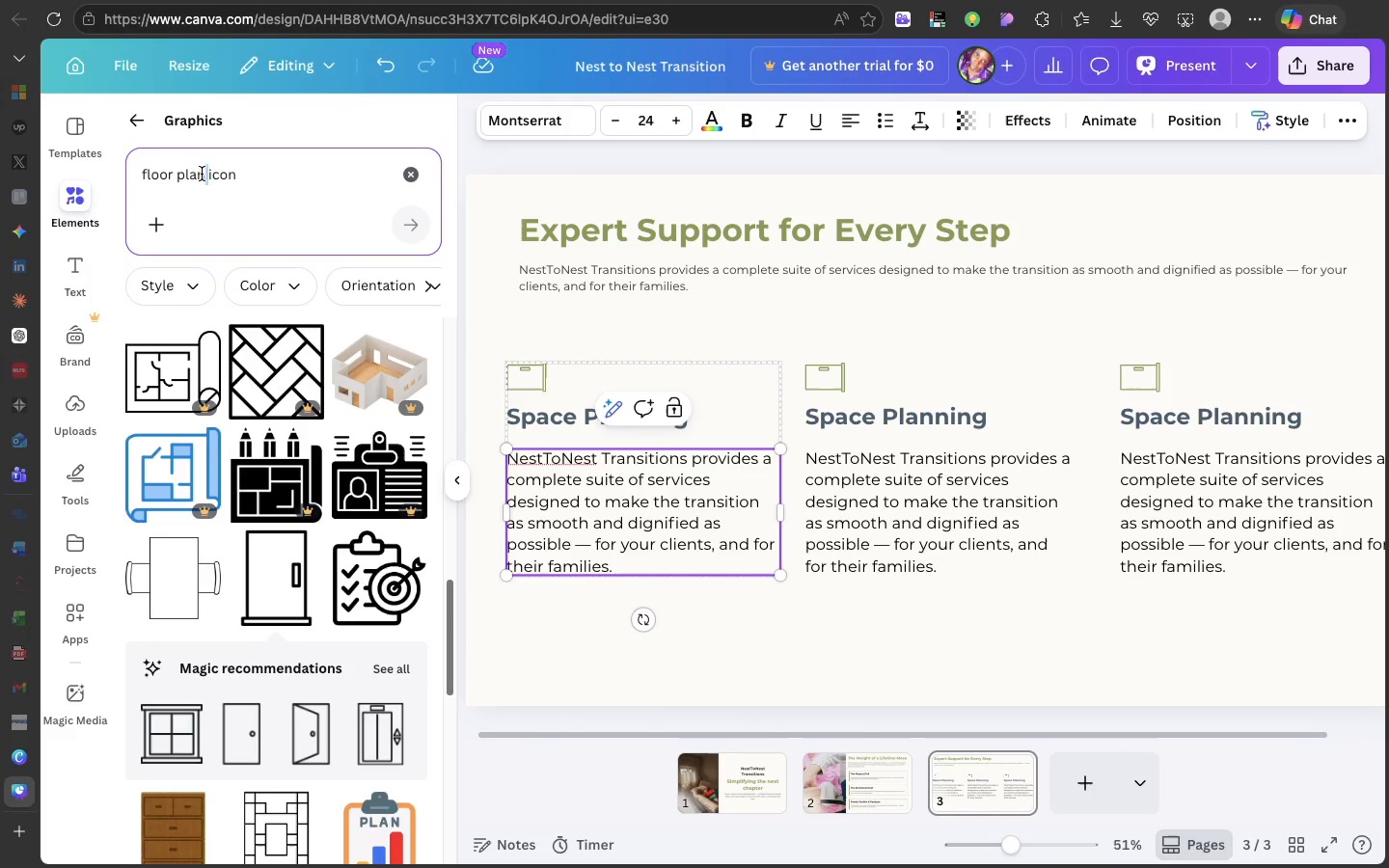 
left_click_drag(start_coordinate=[203, 174], to_coordinate=[135, 176])
 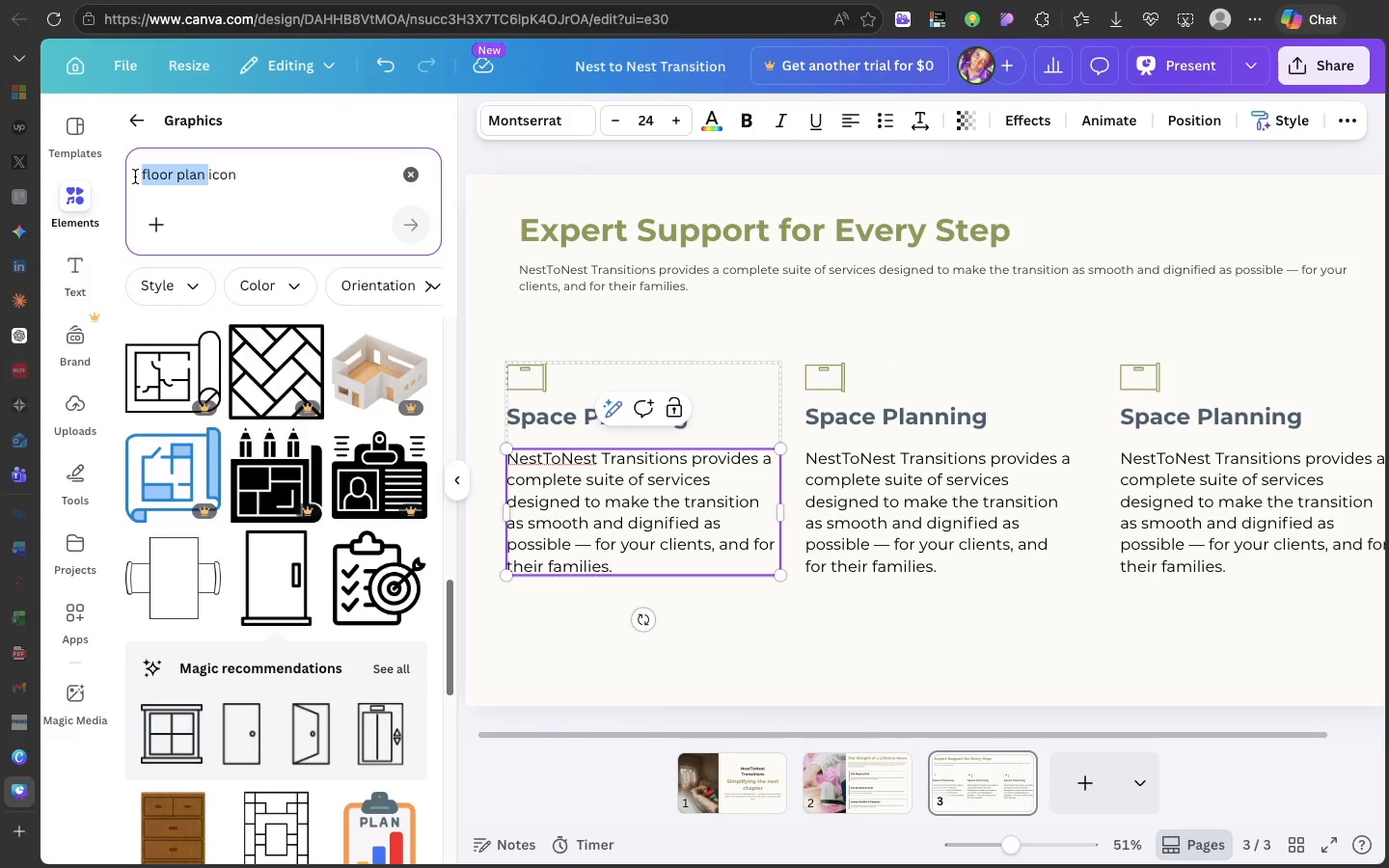 
type(Group)
 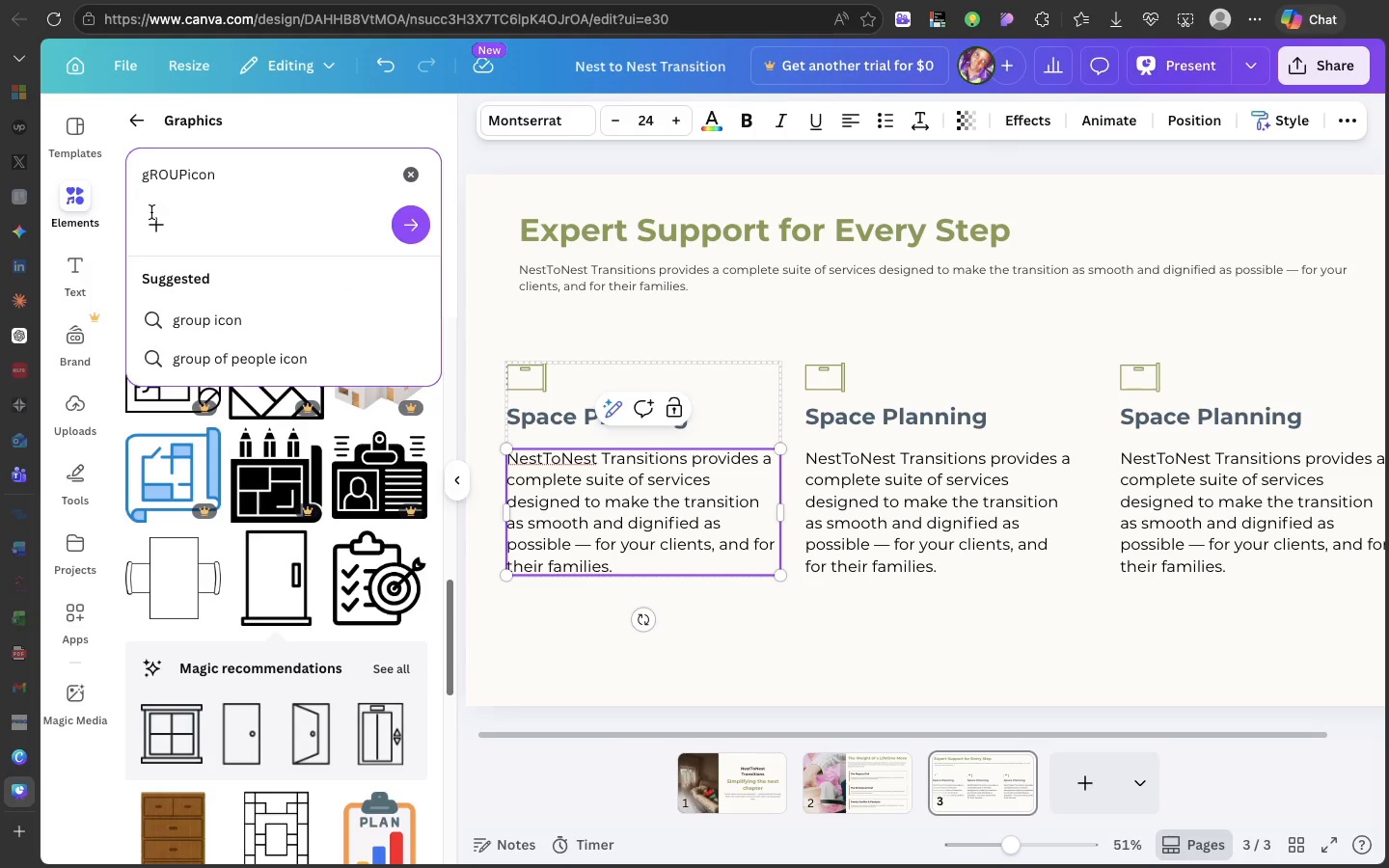 
left_click([196, 320])
 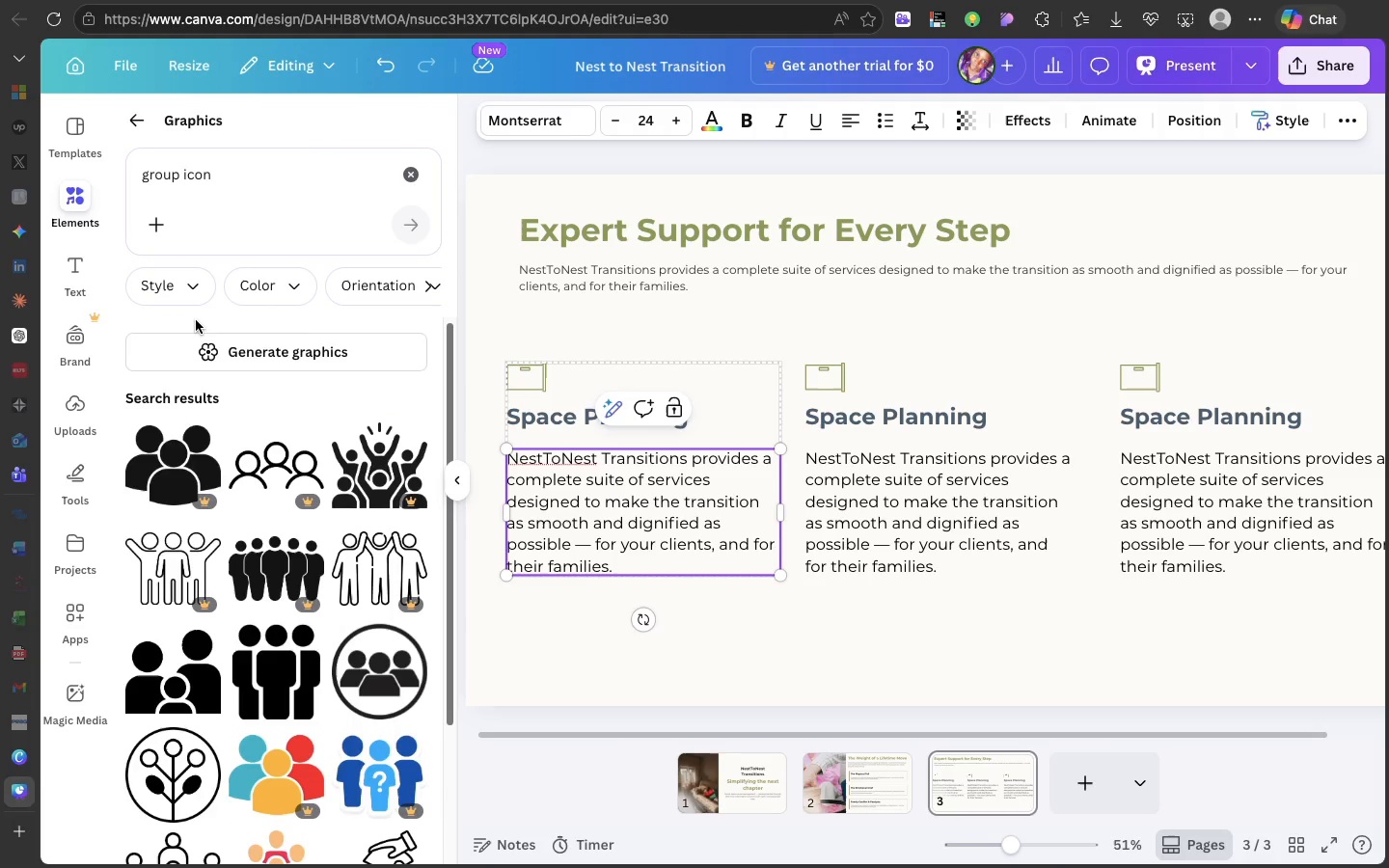 
wait(5.23)
 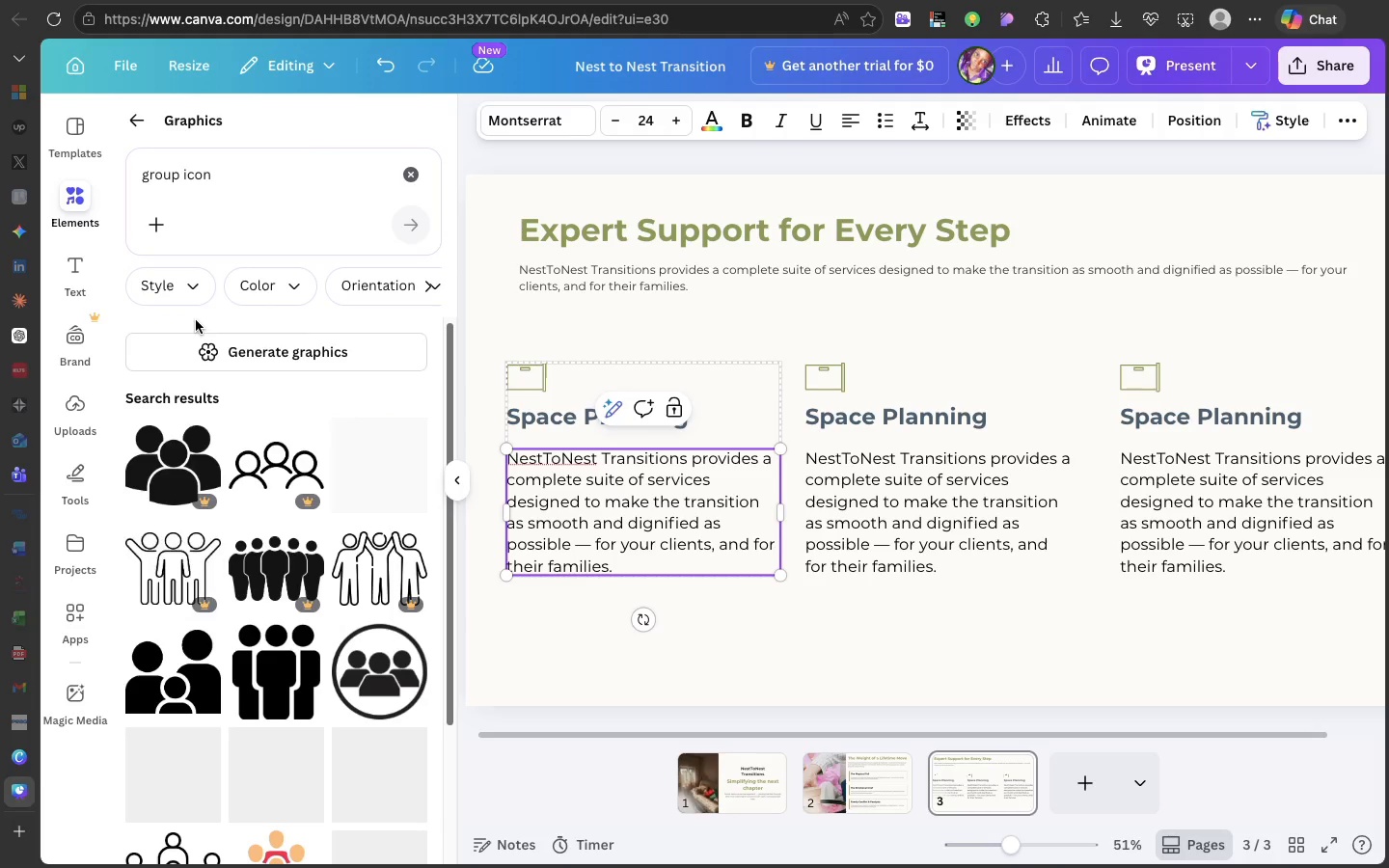 
scroll: coordinate [300, 610], scroll_direction: down, amount: 145.0
 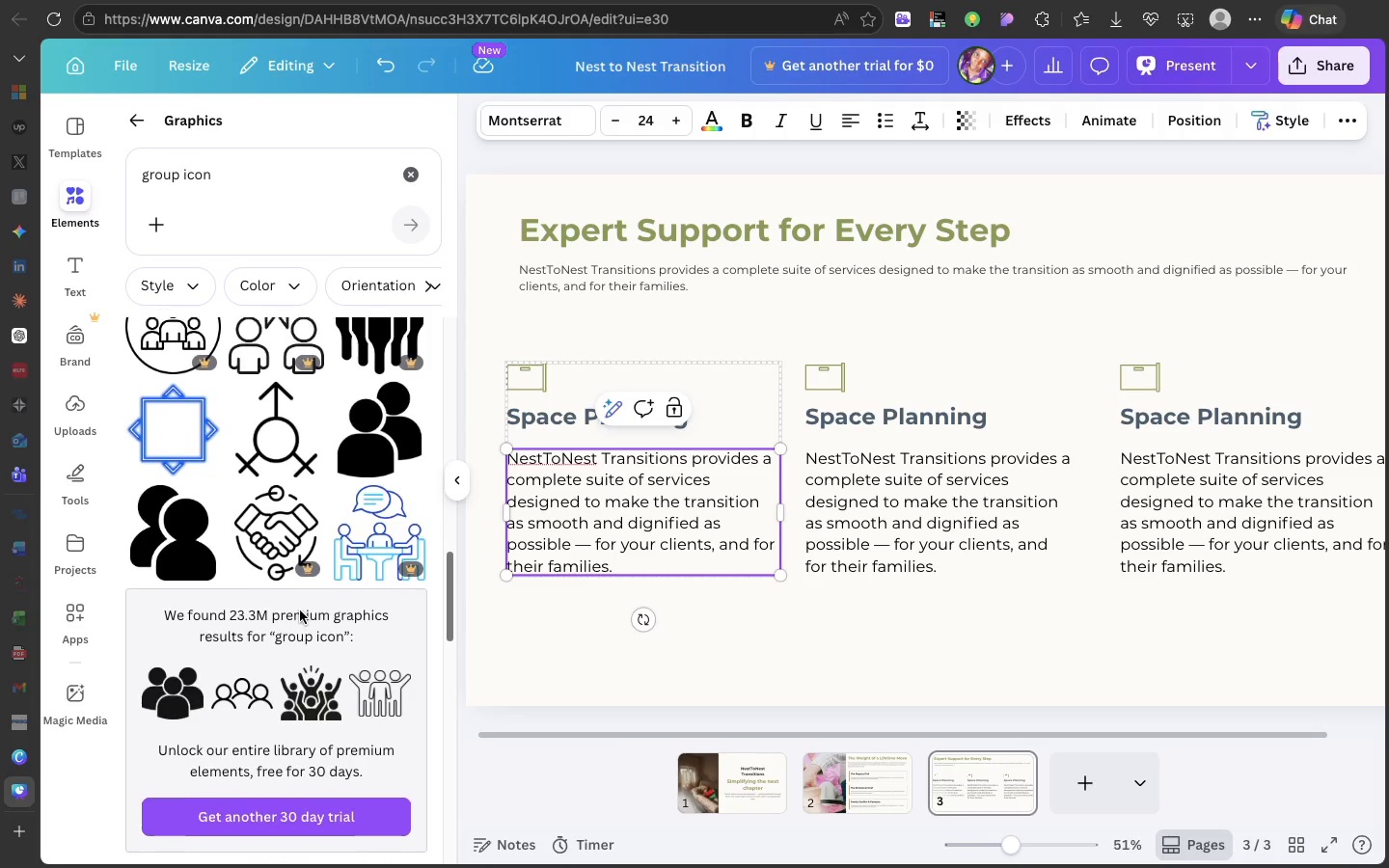 
scroll: coordinate [300, 610], scroll_direction: up, amount: 6.0
 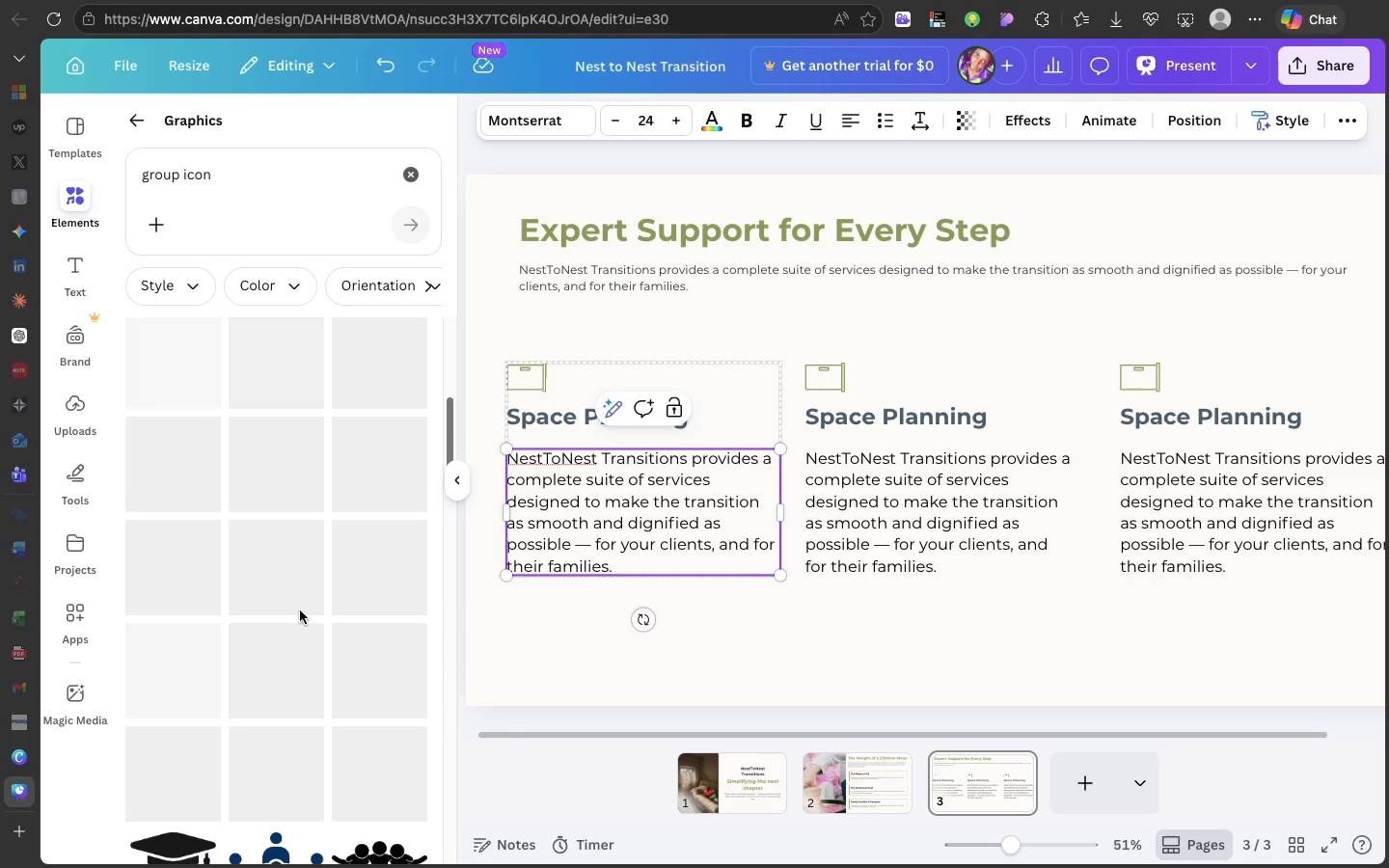 
scroll: coordinate [300, 610], scroll_direction: down, amount: 225.0
 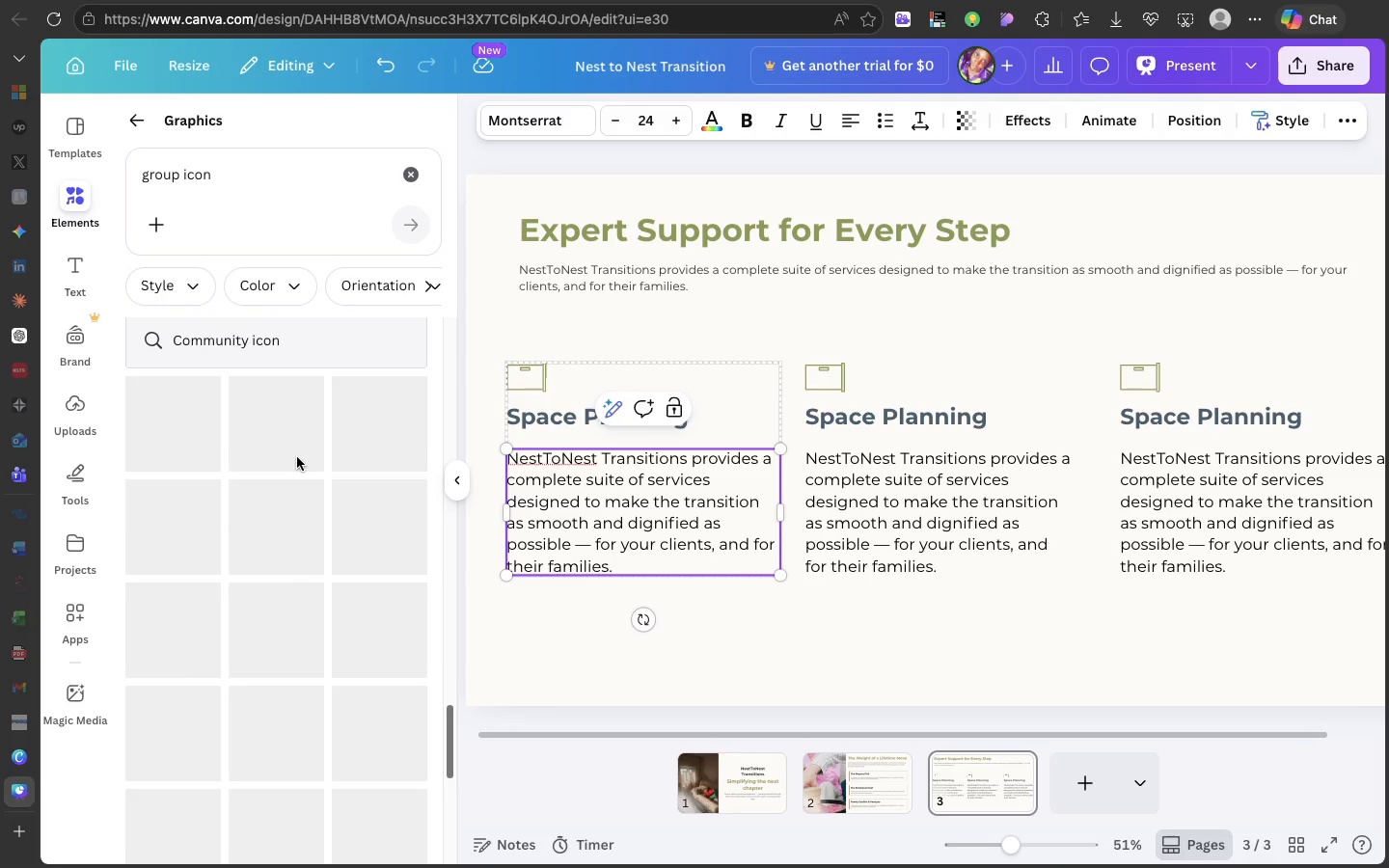 
scroll: coordinate [297, 457], scroll_direction: up, amount: 20.0
 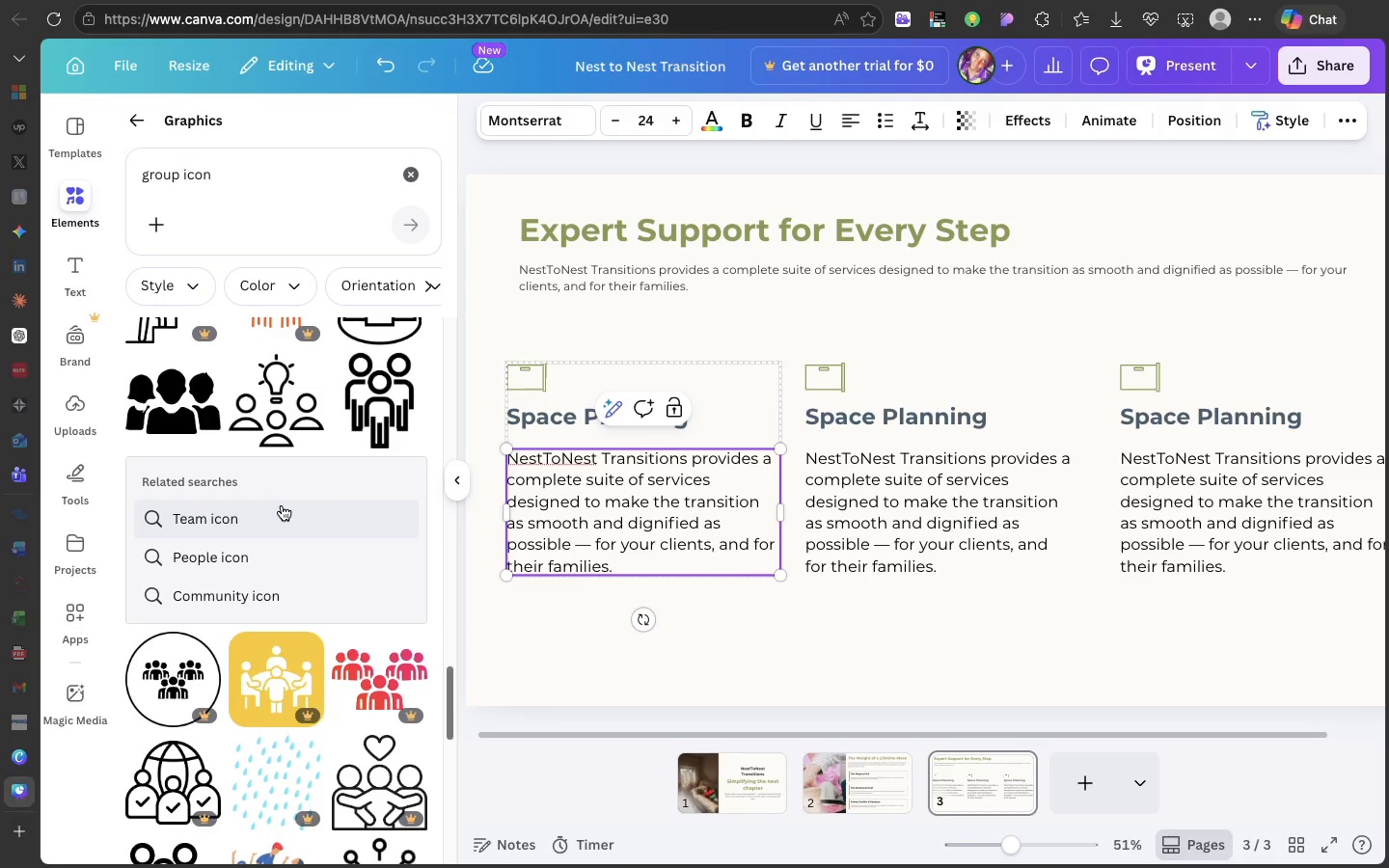 
scroll: coordinate [282, 505], scroll_direction: down, amount: 47.0
 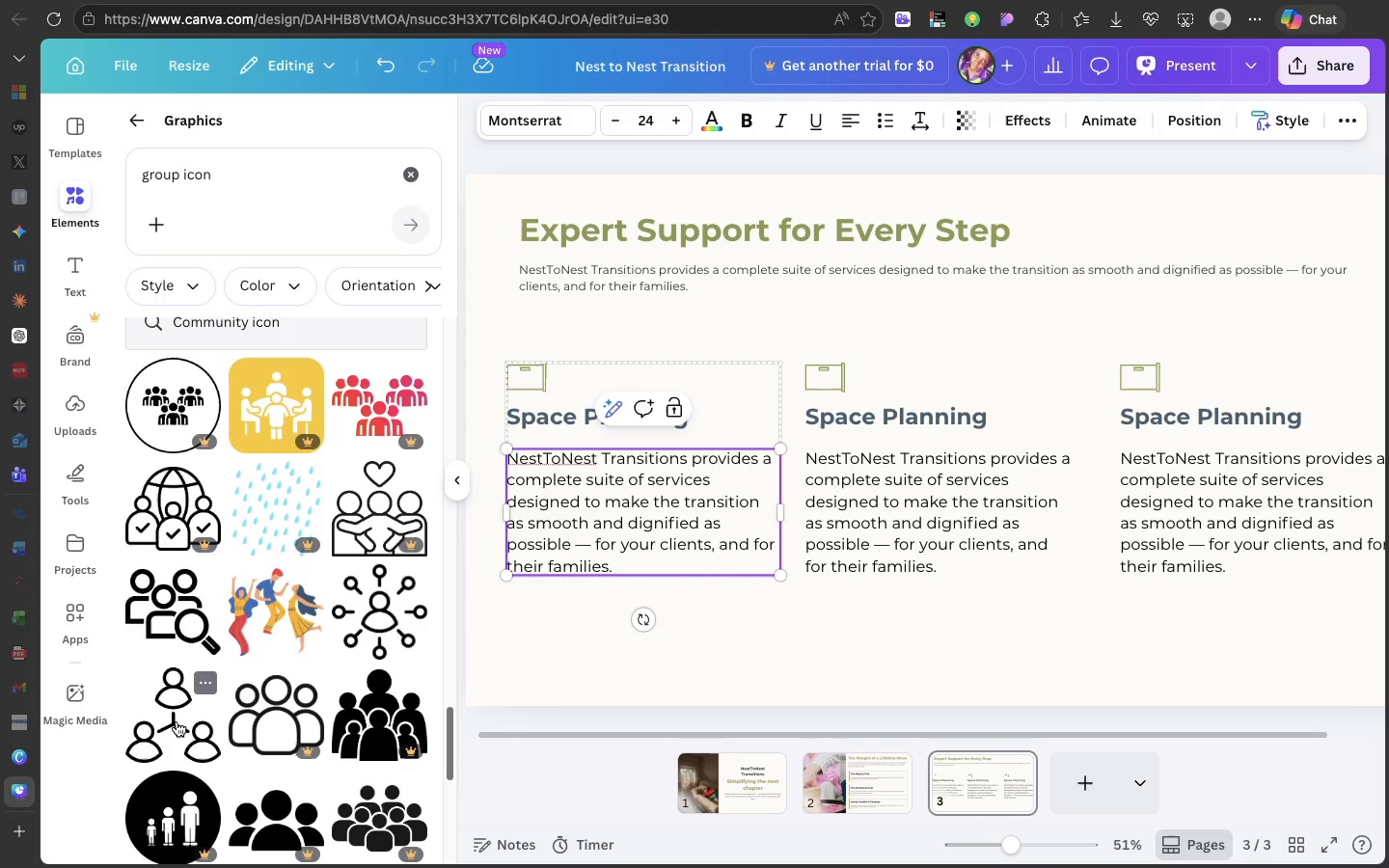 
left_click_drag(start_coordinate=[177, 721], to_coordinate=[755, 603])
 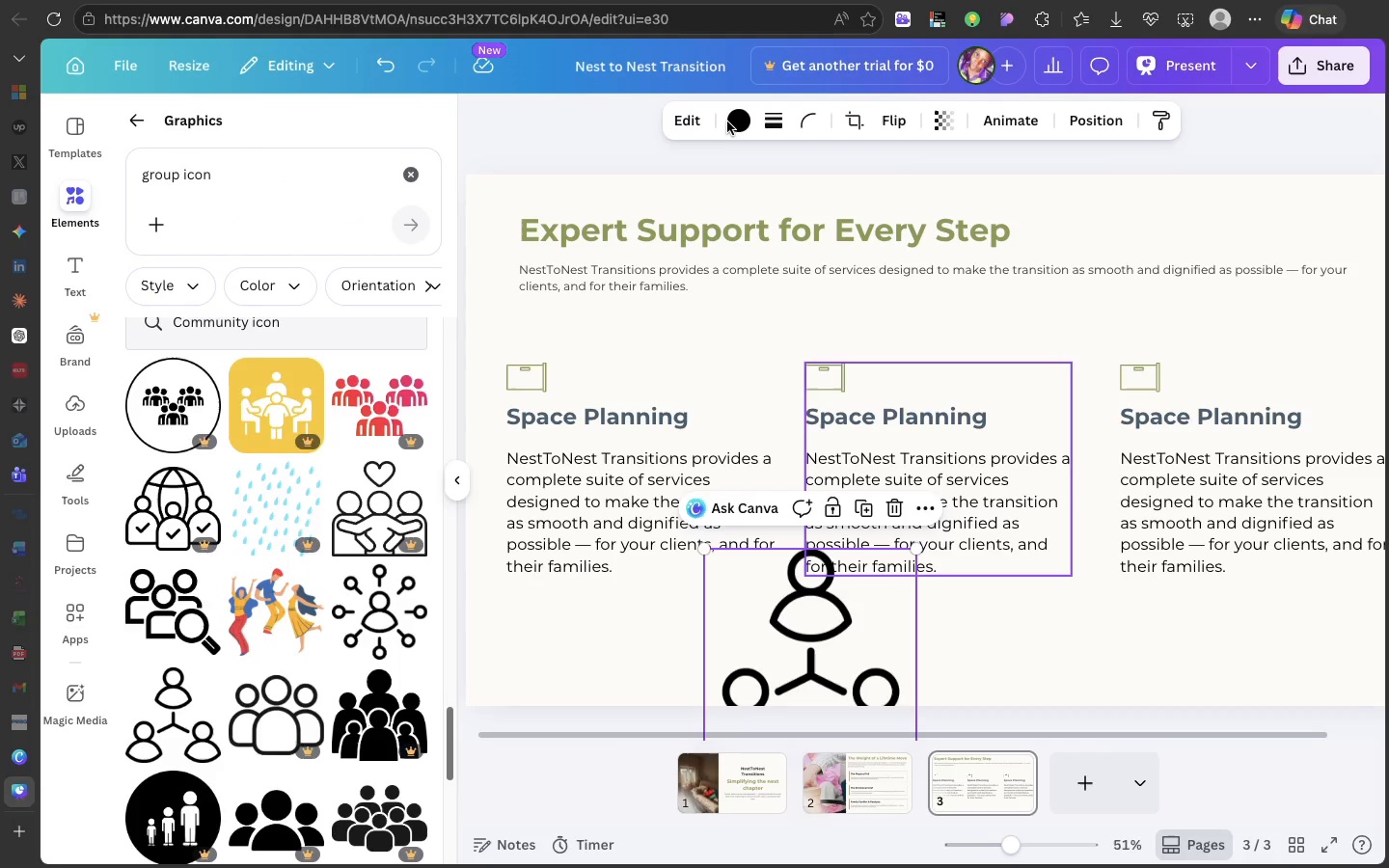 
left_click([727, 121])
 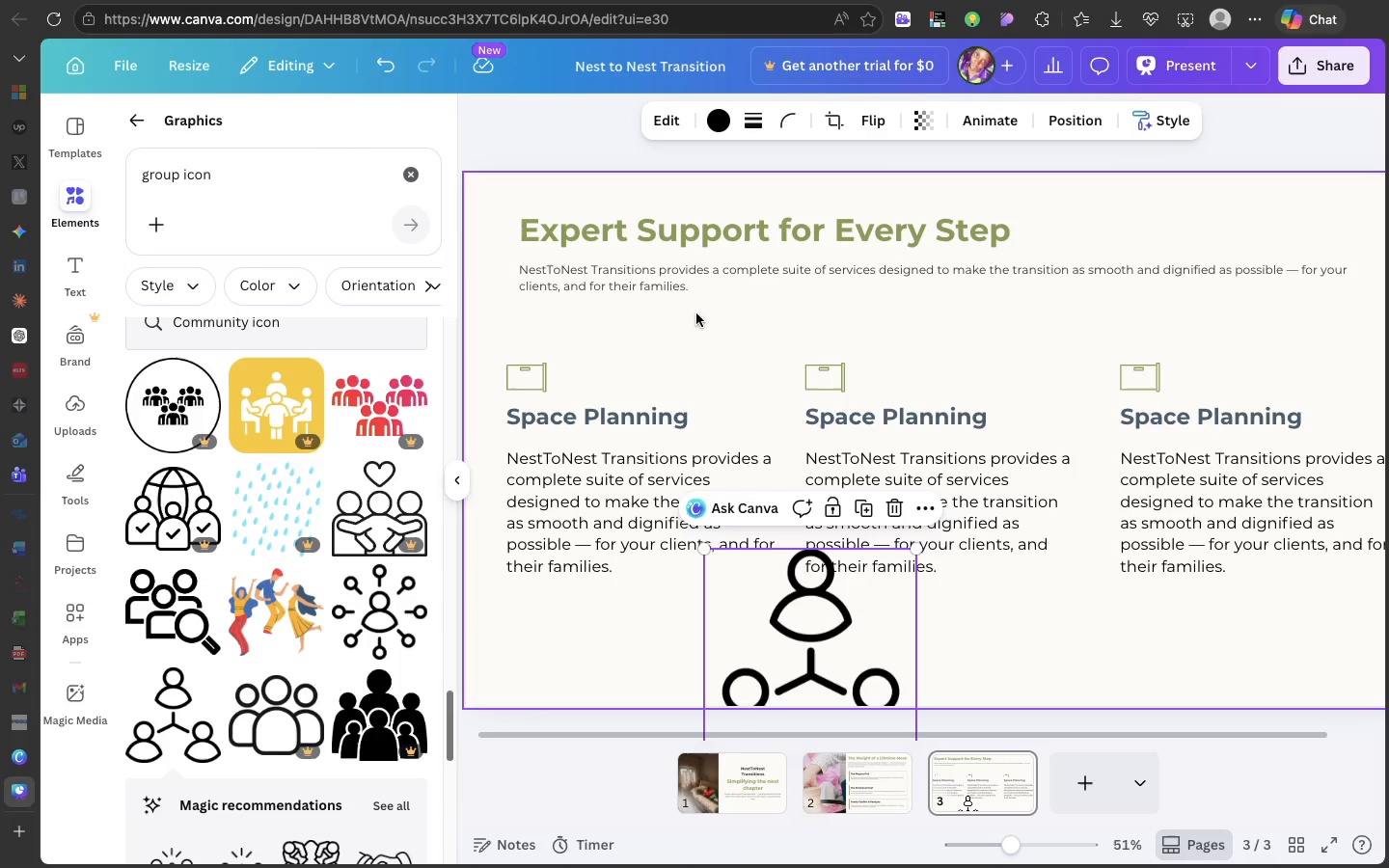 
left_click([712, 126])
 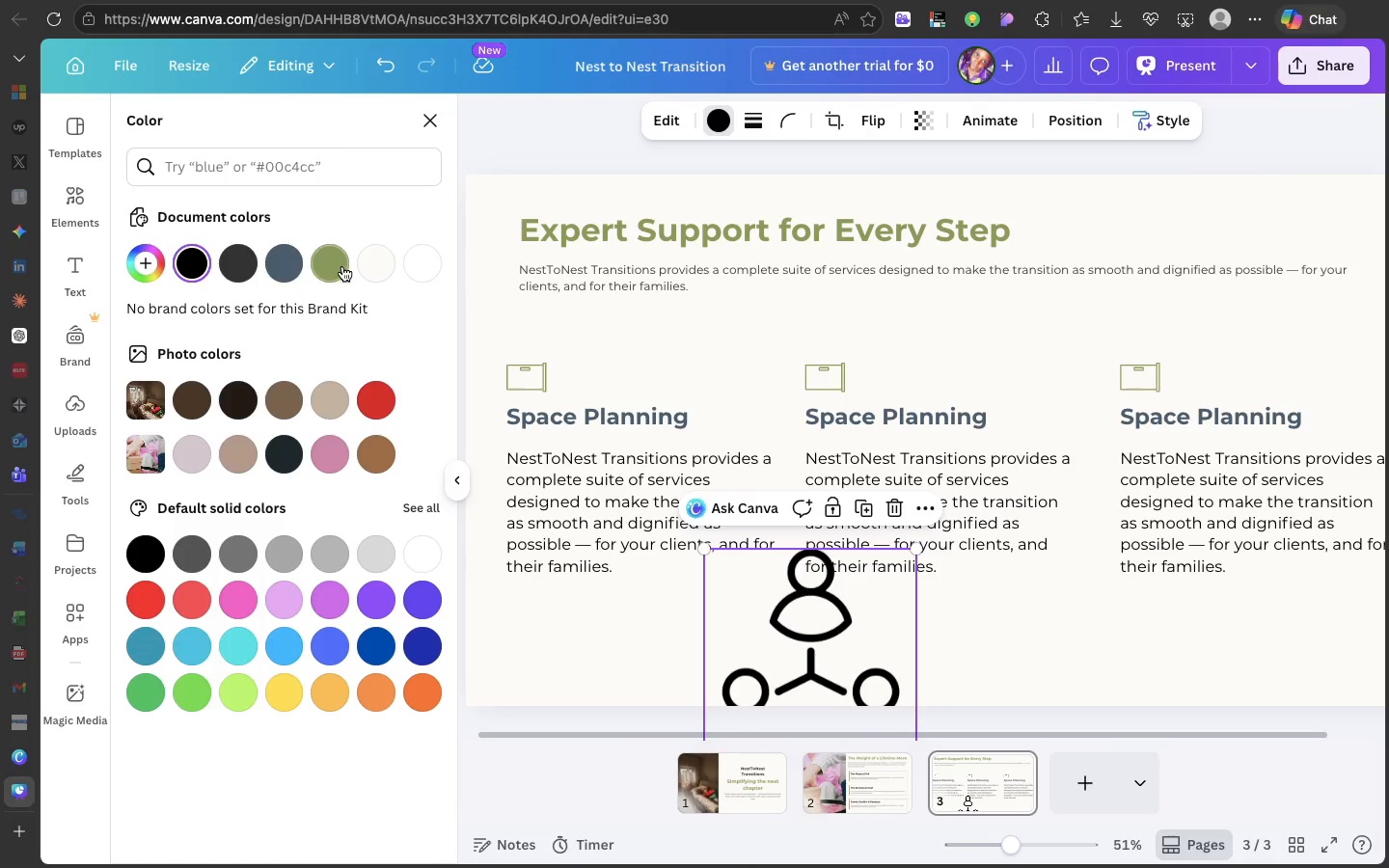 
left_click([342, 266])
 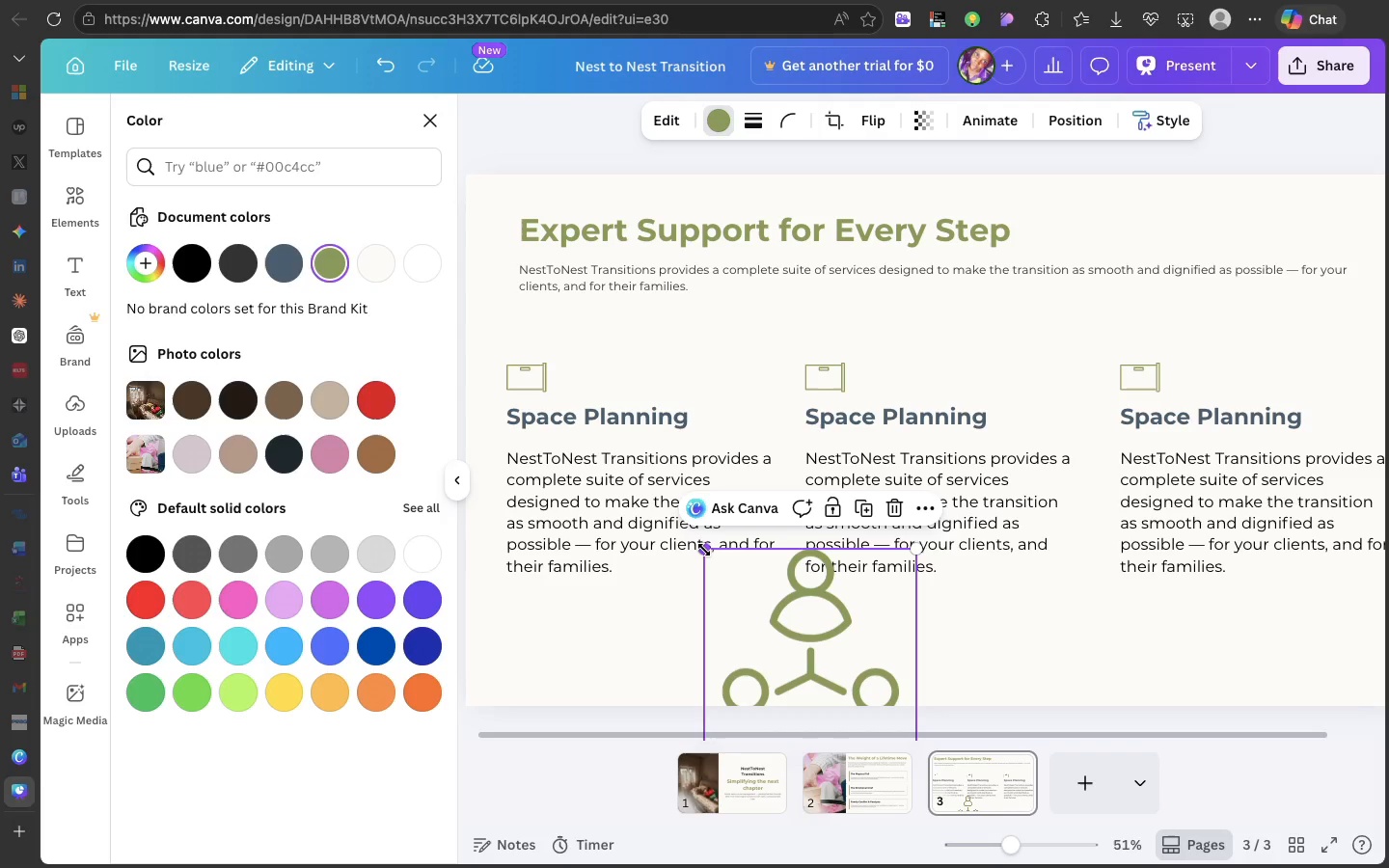 
left_click_drag(start_coordinate=[704, 550], to_coordinate=[768, 608])
 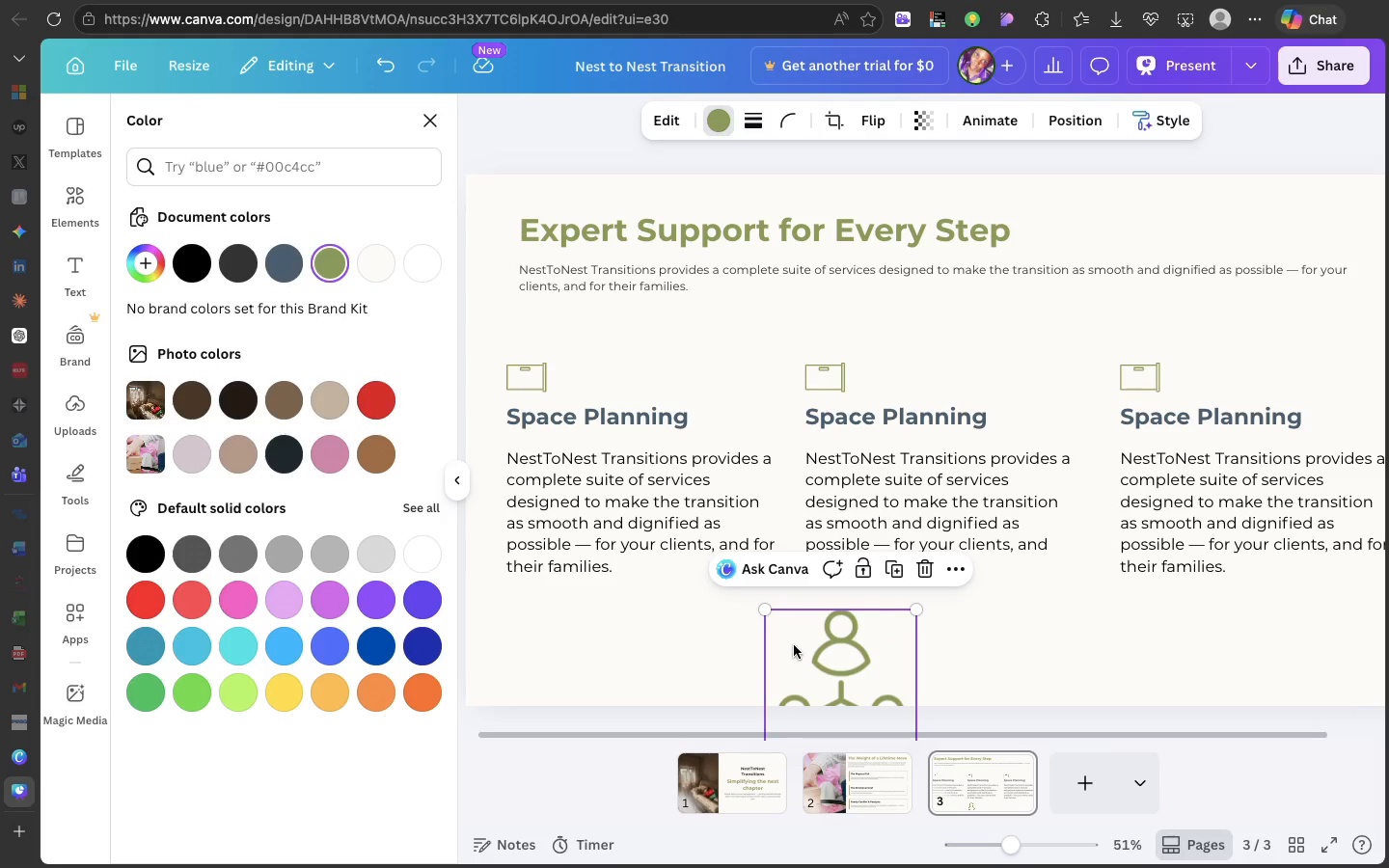 
left_click_drag(start_coordinate=[794, 645], to_coordinate=[736, 543])
 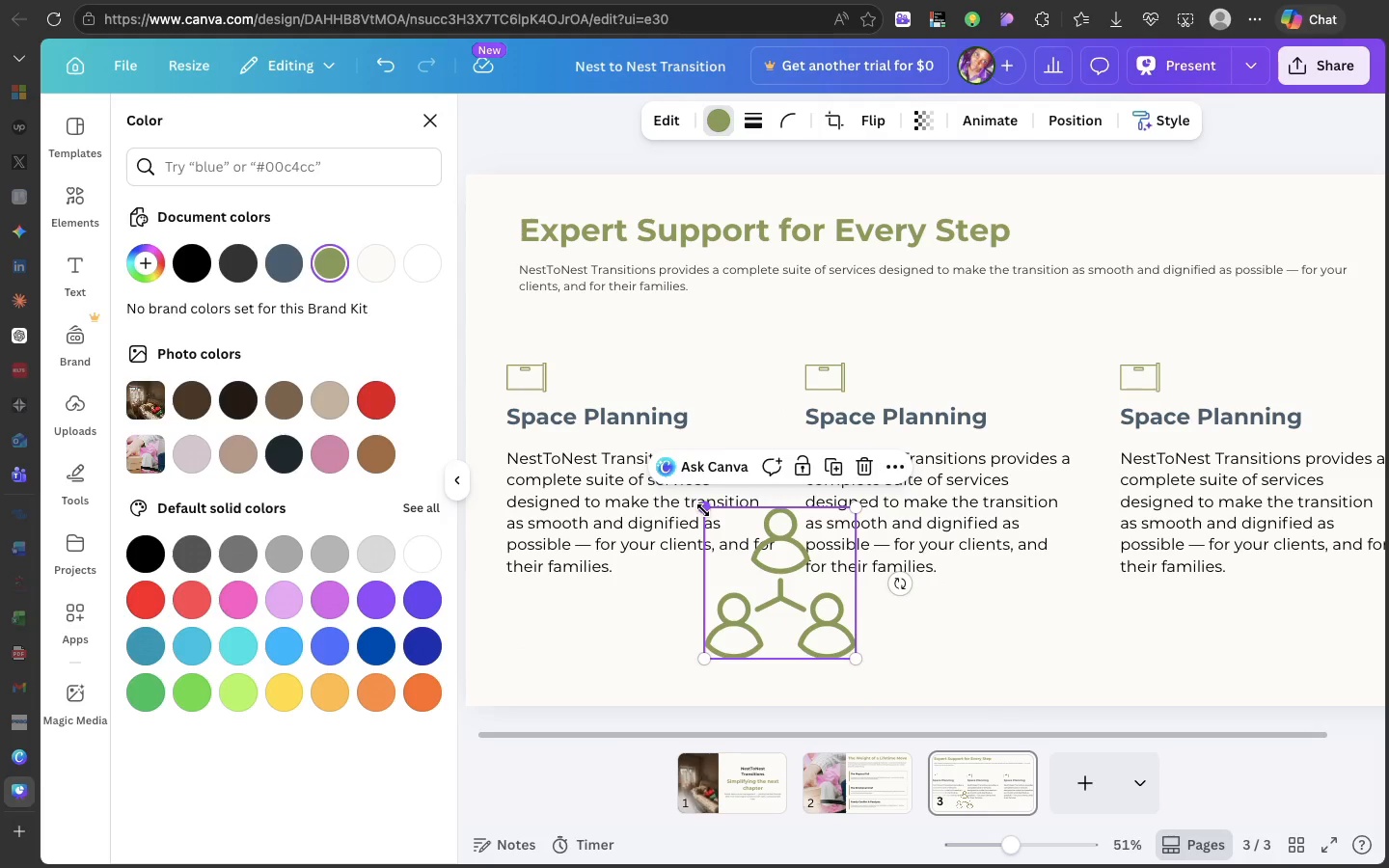 
left_click_drag(start_coordinate=[703, 510], to_coordinate=[804, 620])
 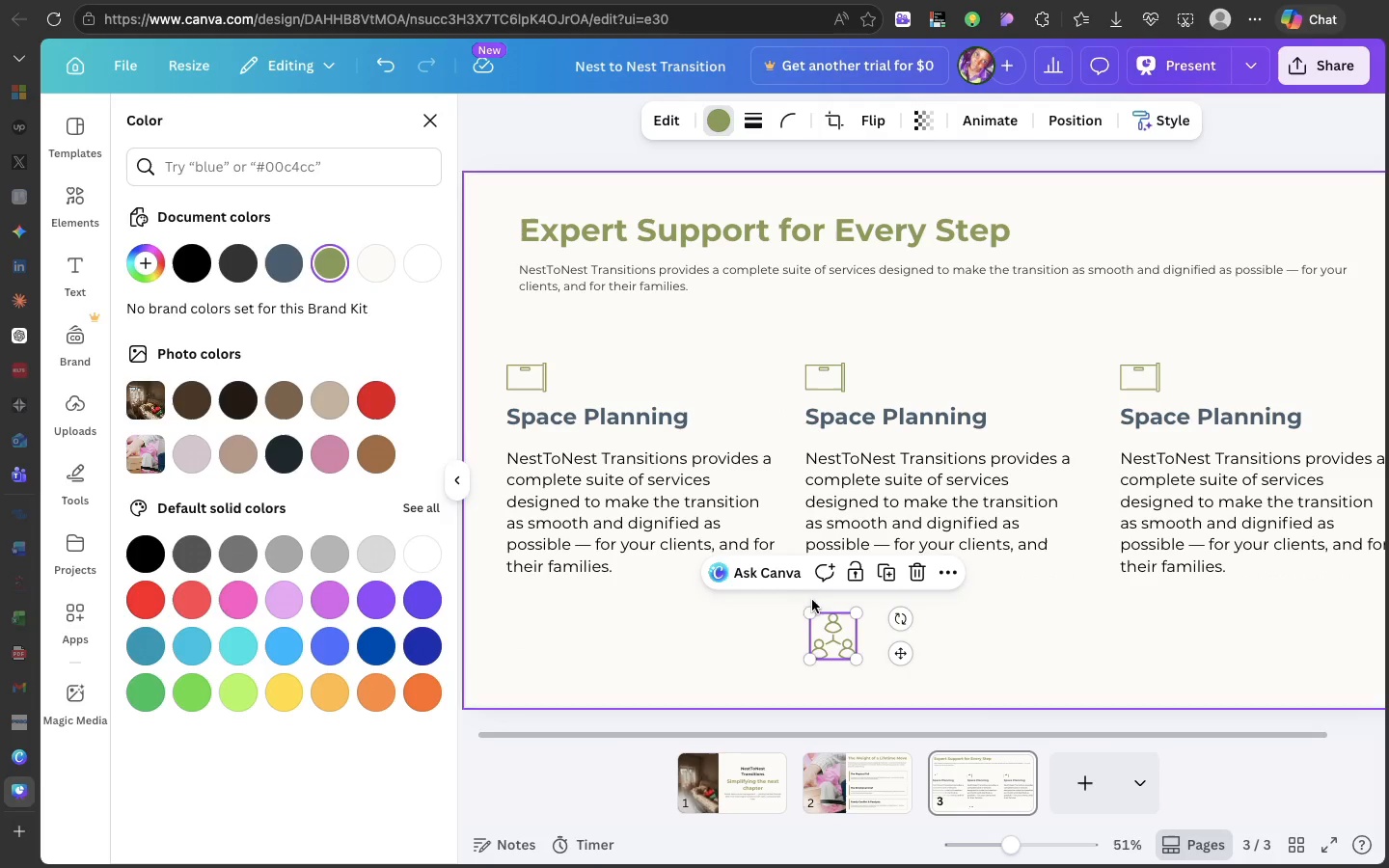 
key(Meta+C)
 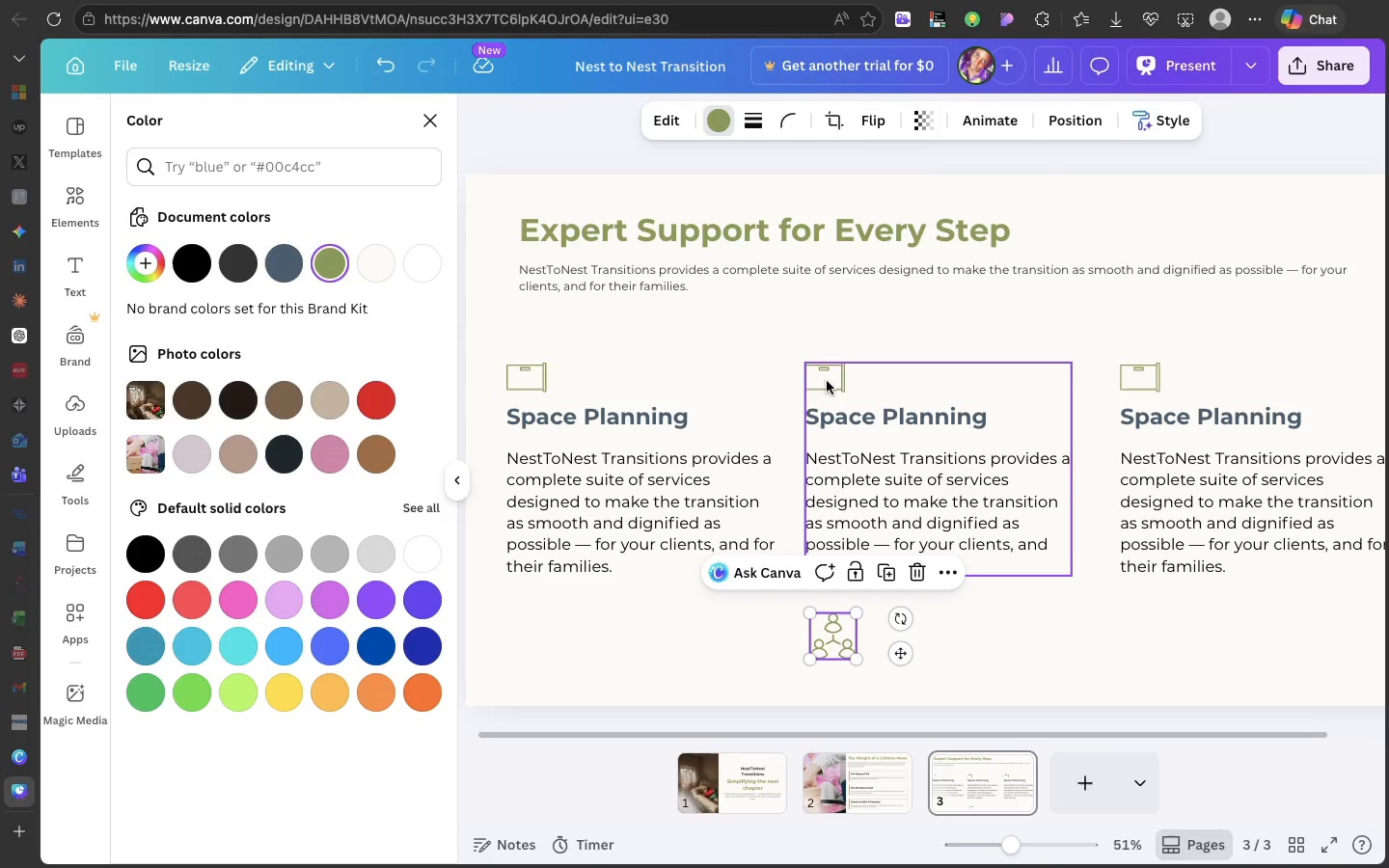 
double_click([827, 381])
 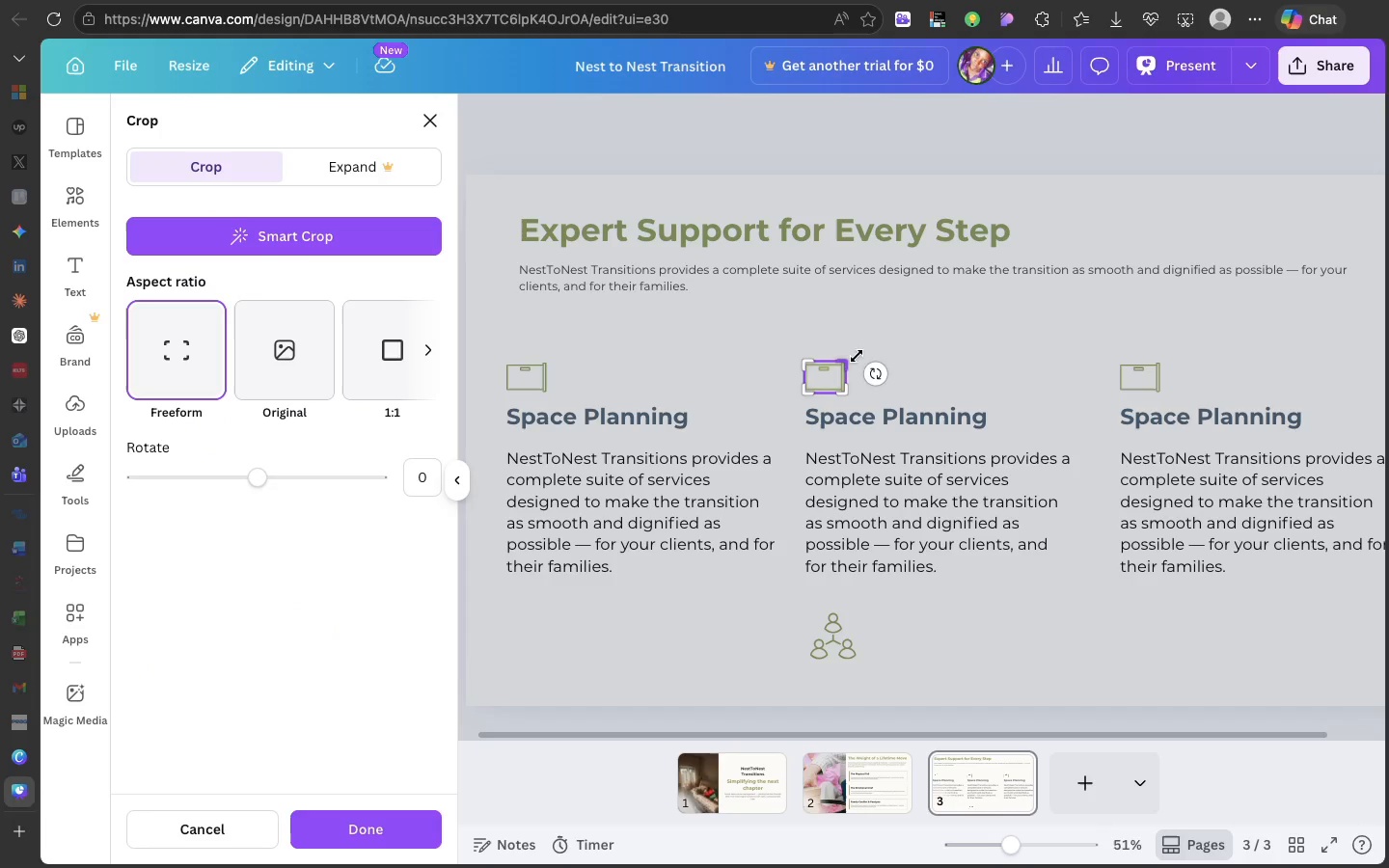 
left_click([859, 352])
 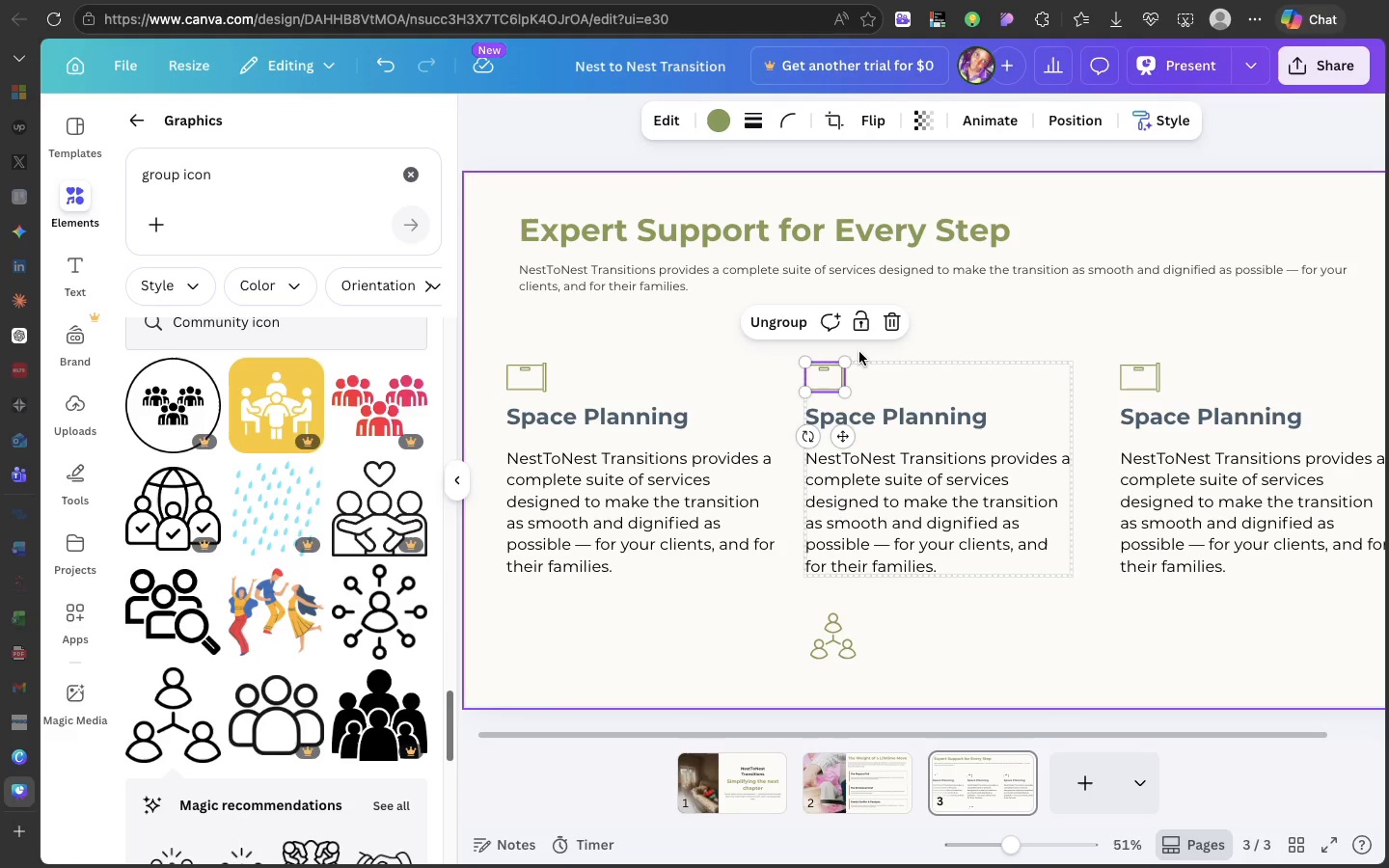 
key(Meta+Shift+R)
 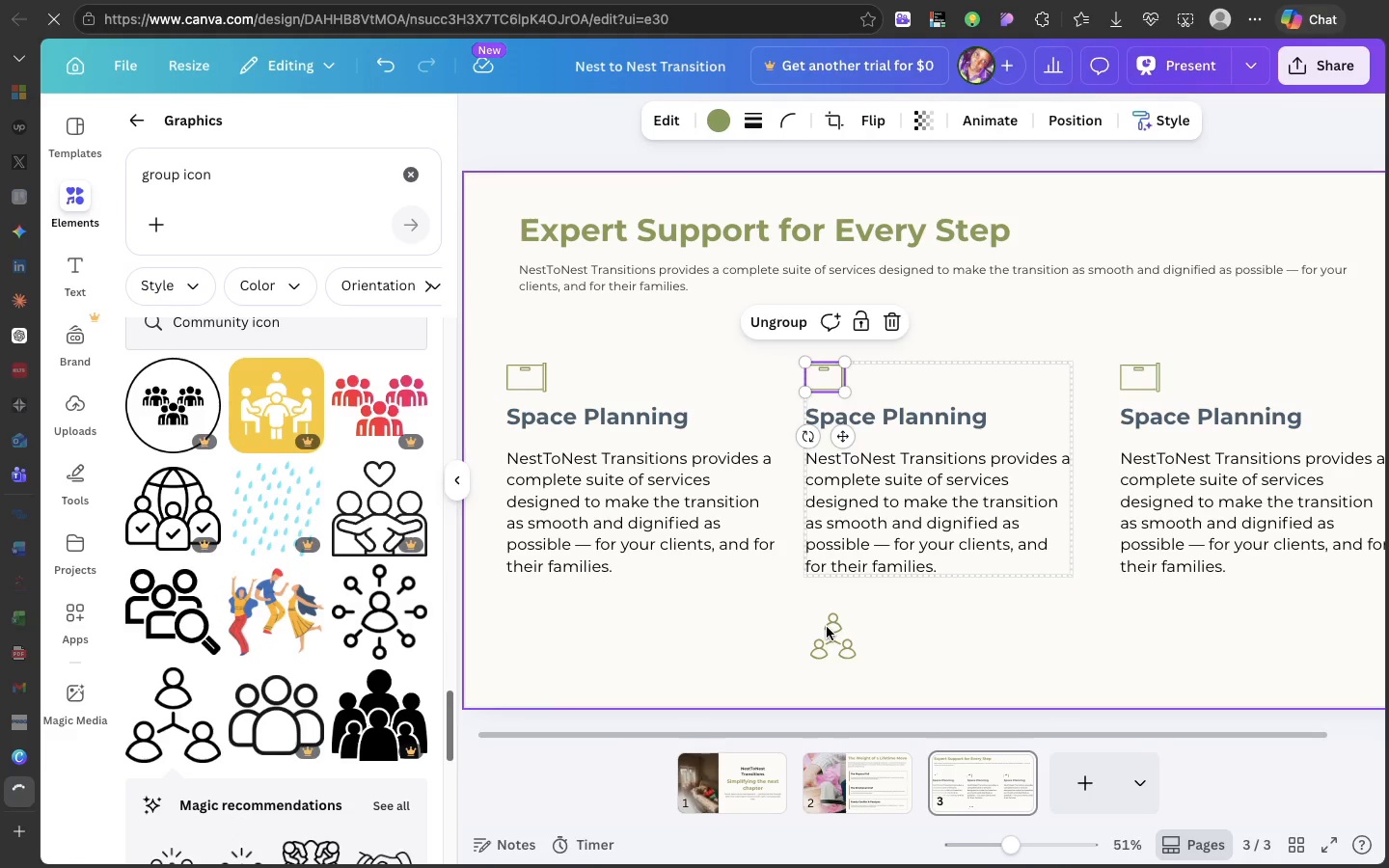 
left_click([827, 630])
 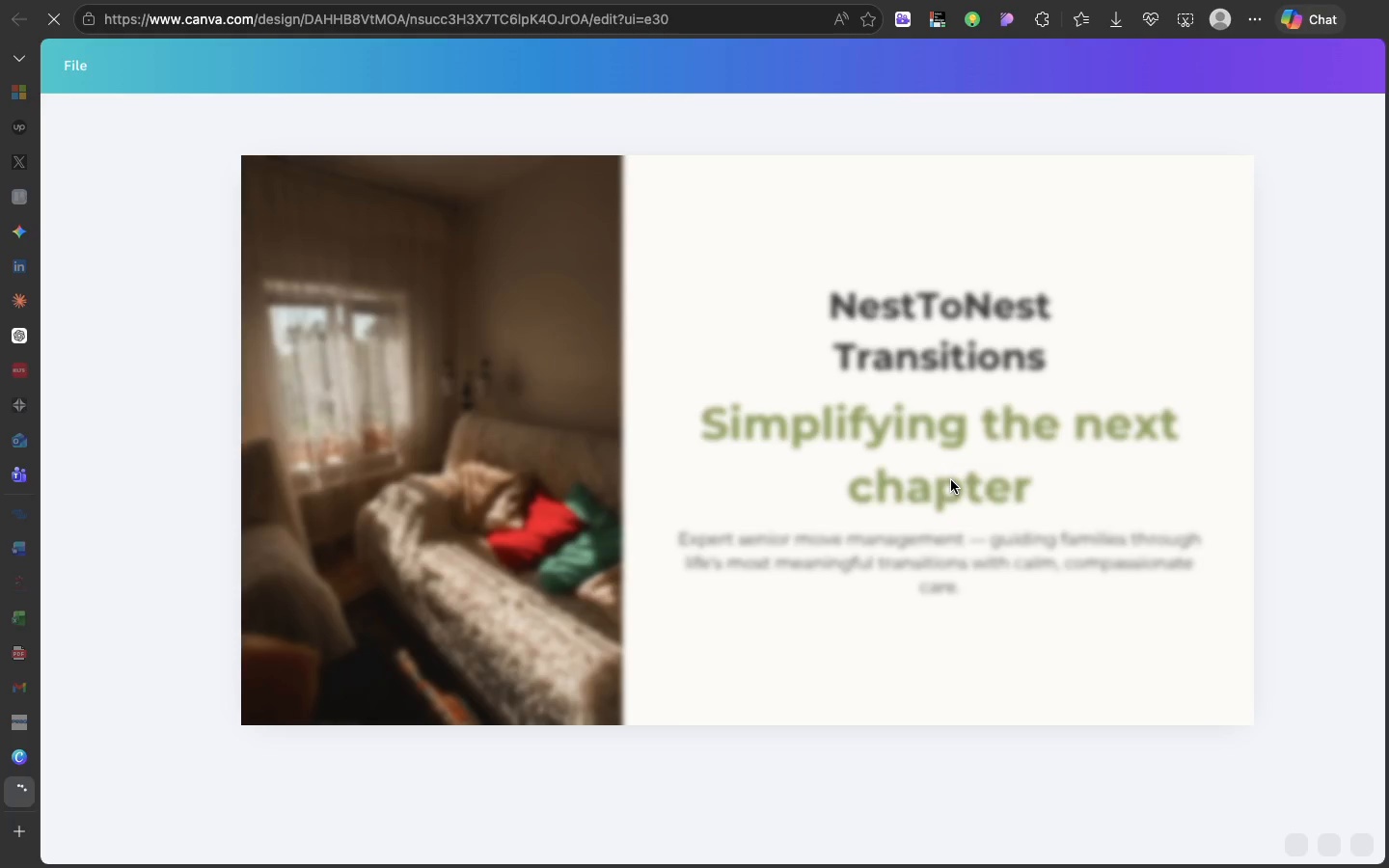 
wait(21.76)
 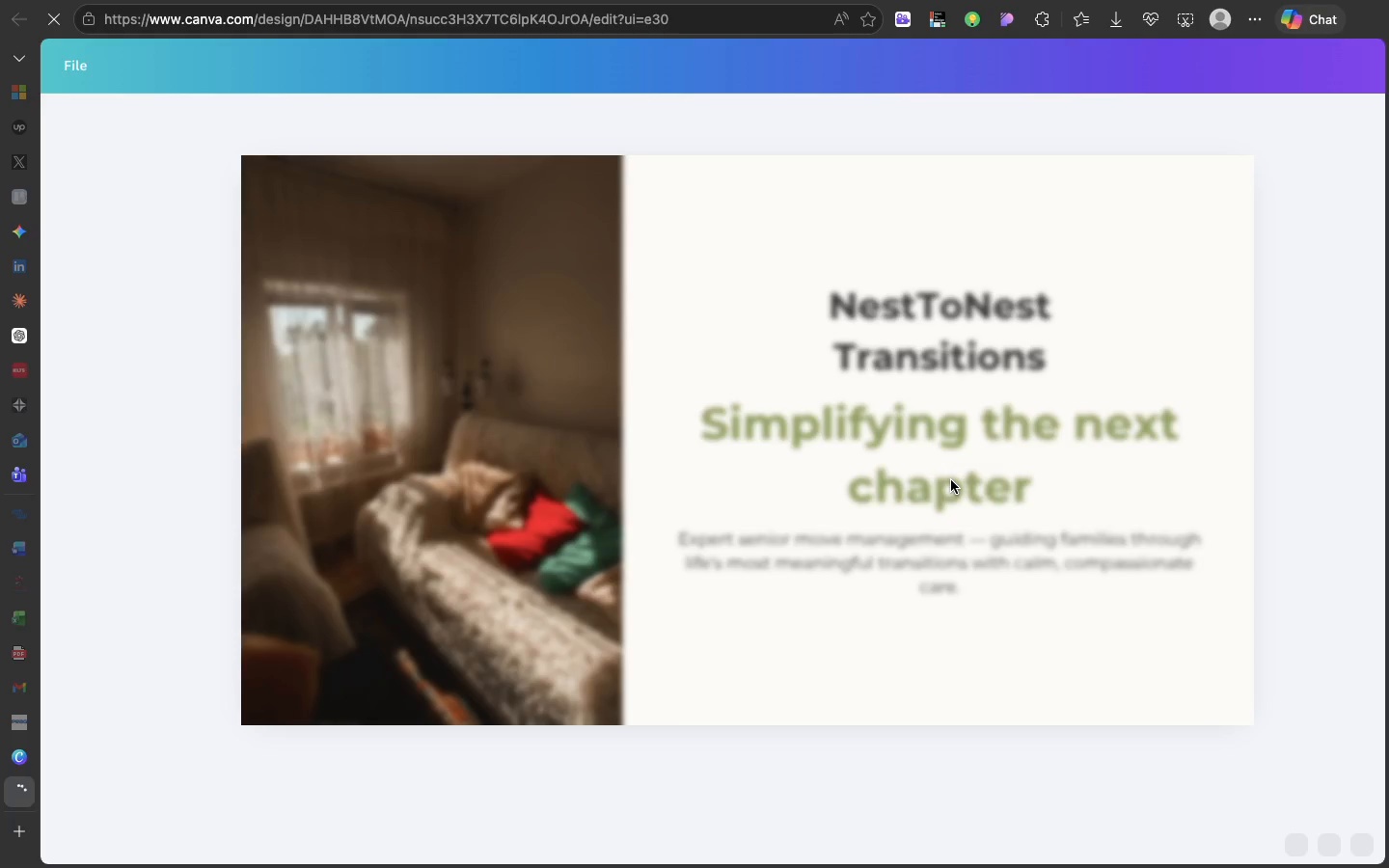 
left_click([951, 480])
 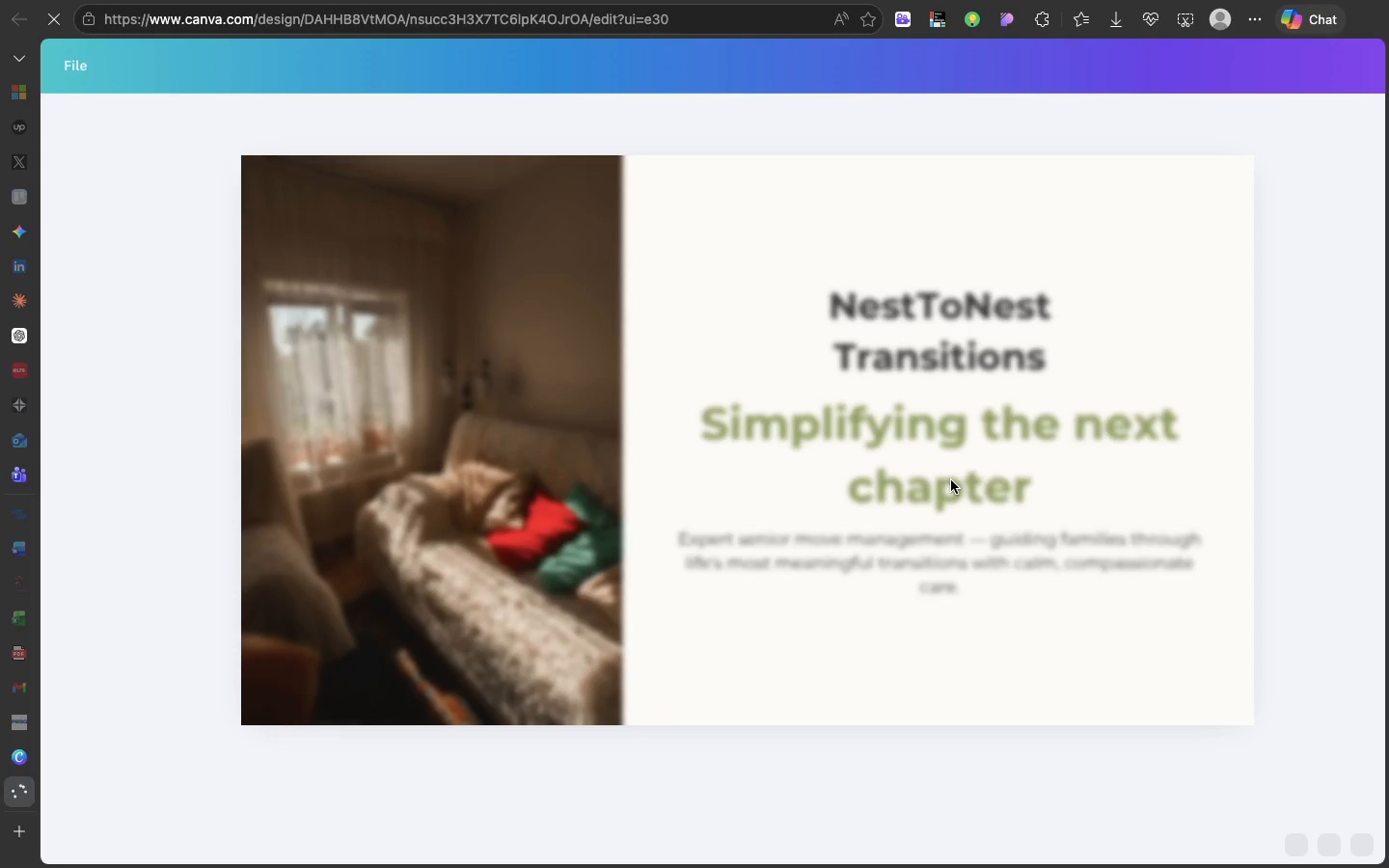 
wait(11.41)
 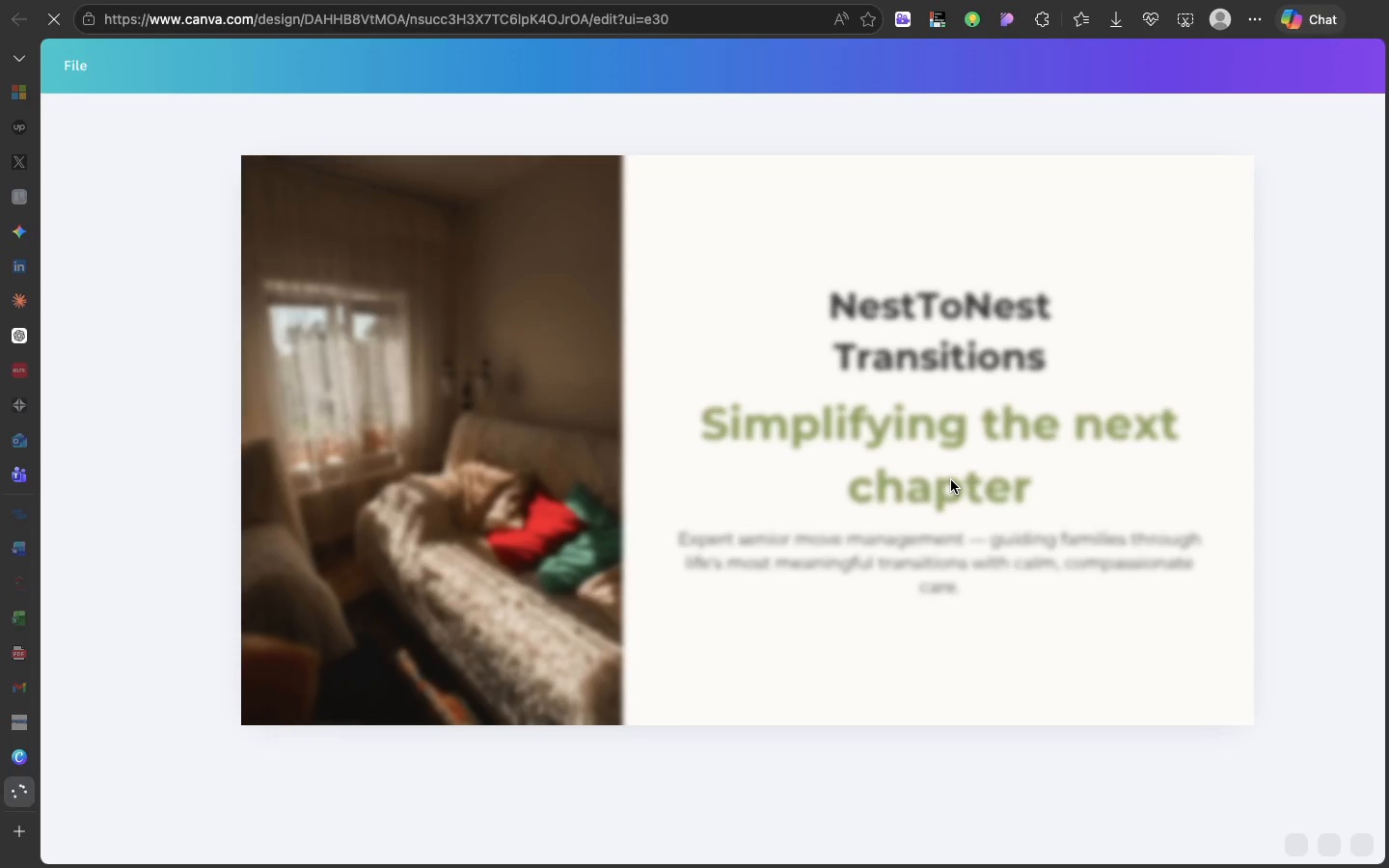 
left_click([951, 480])
 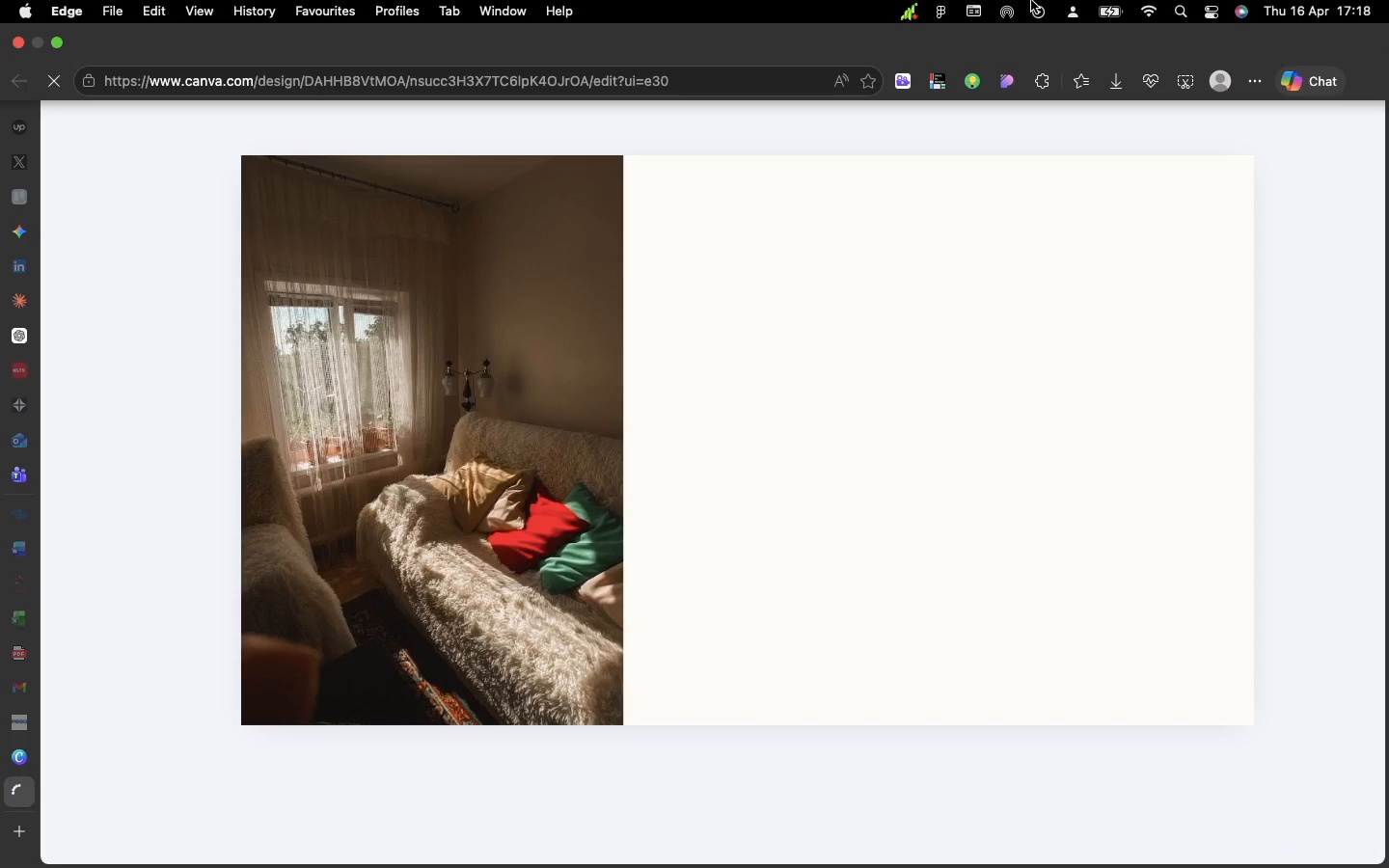 
wait(5.69)
 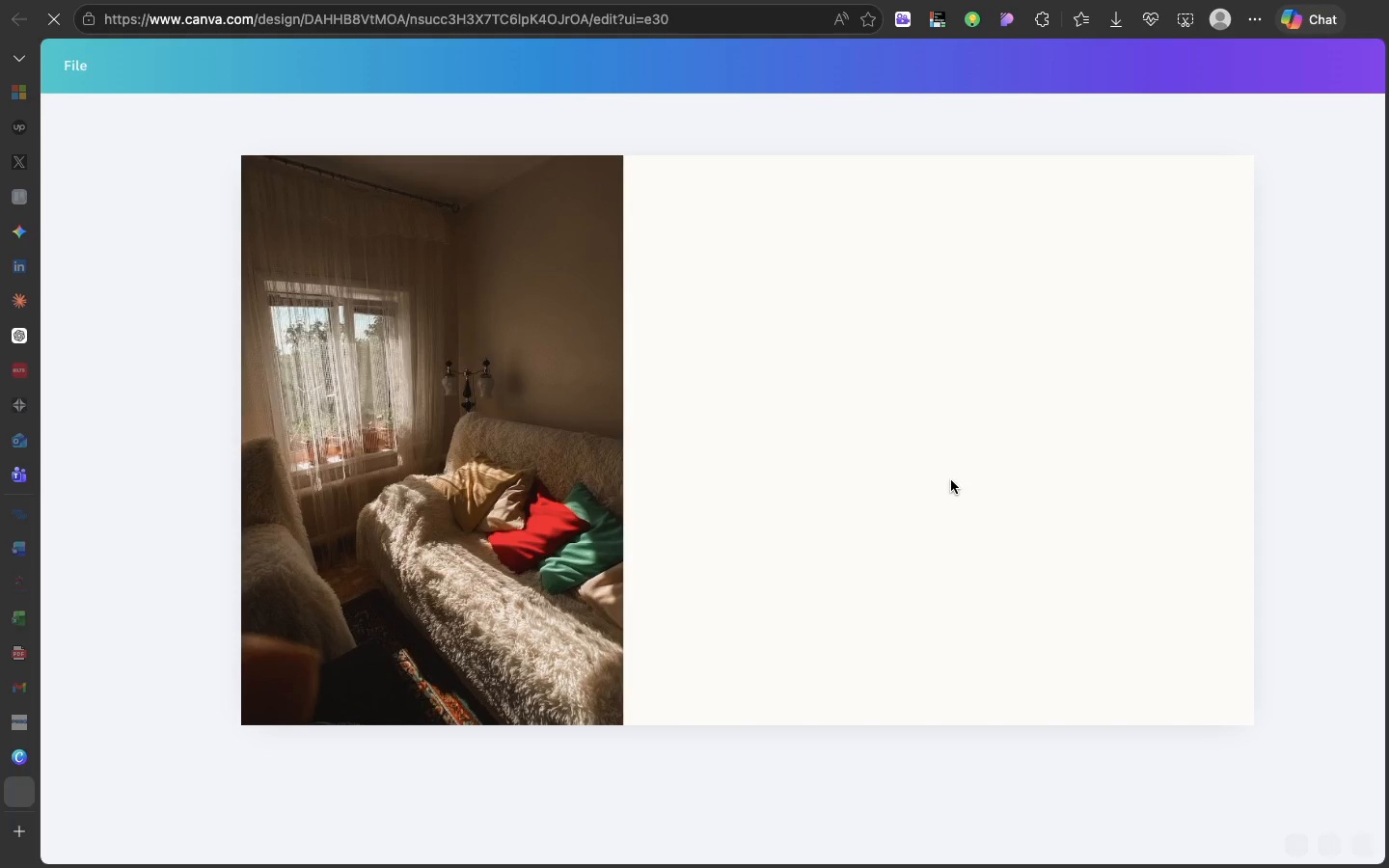 
left_click([1153, 10])
 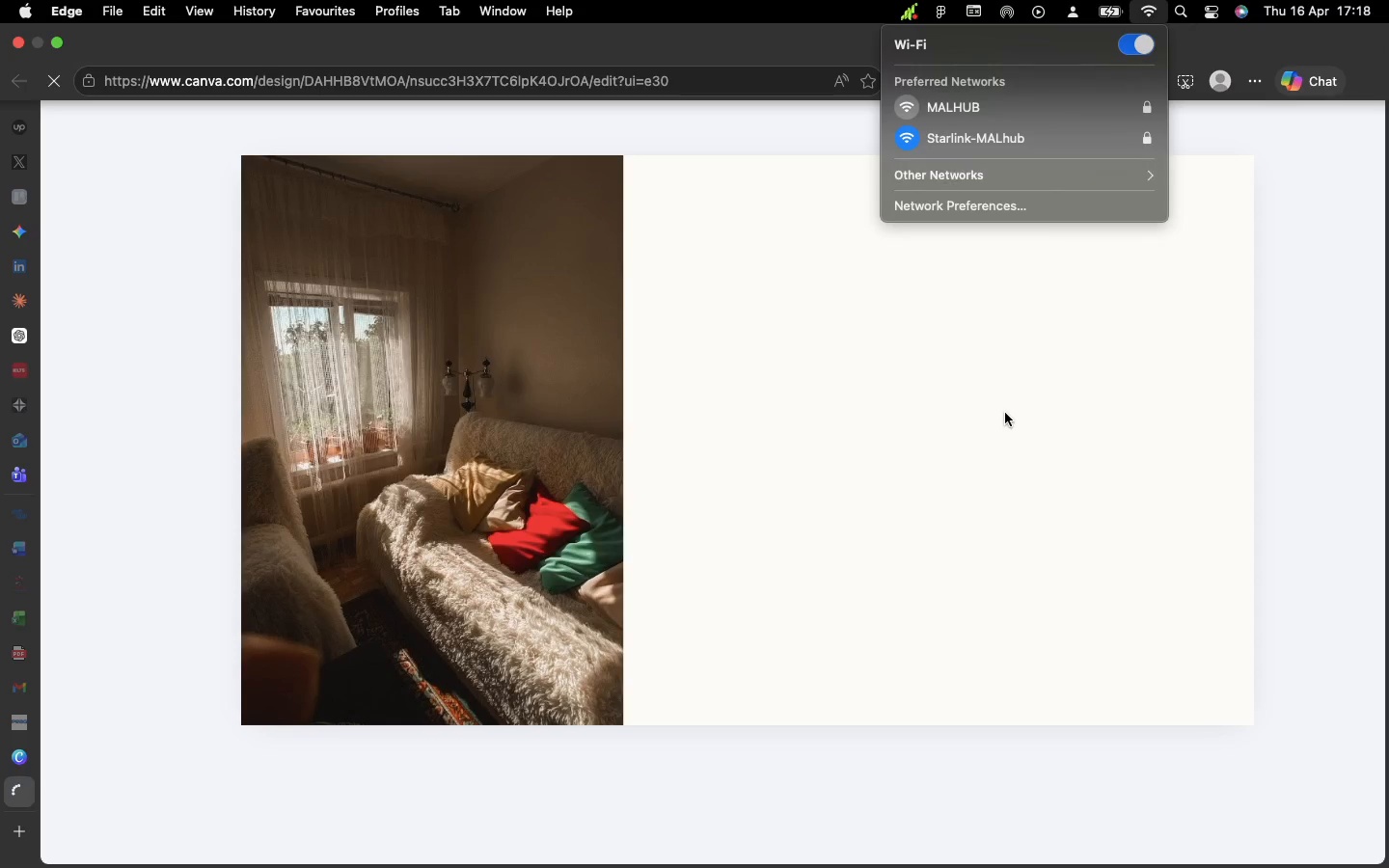 
left_click([1005, 413])
 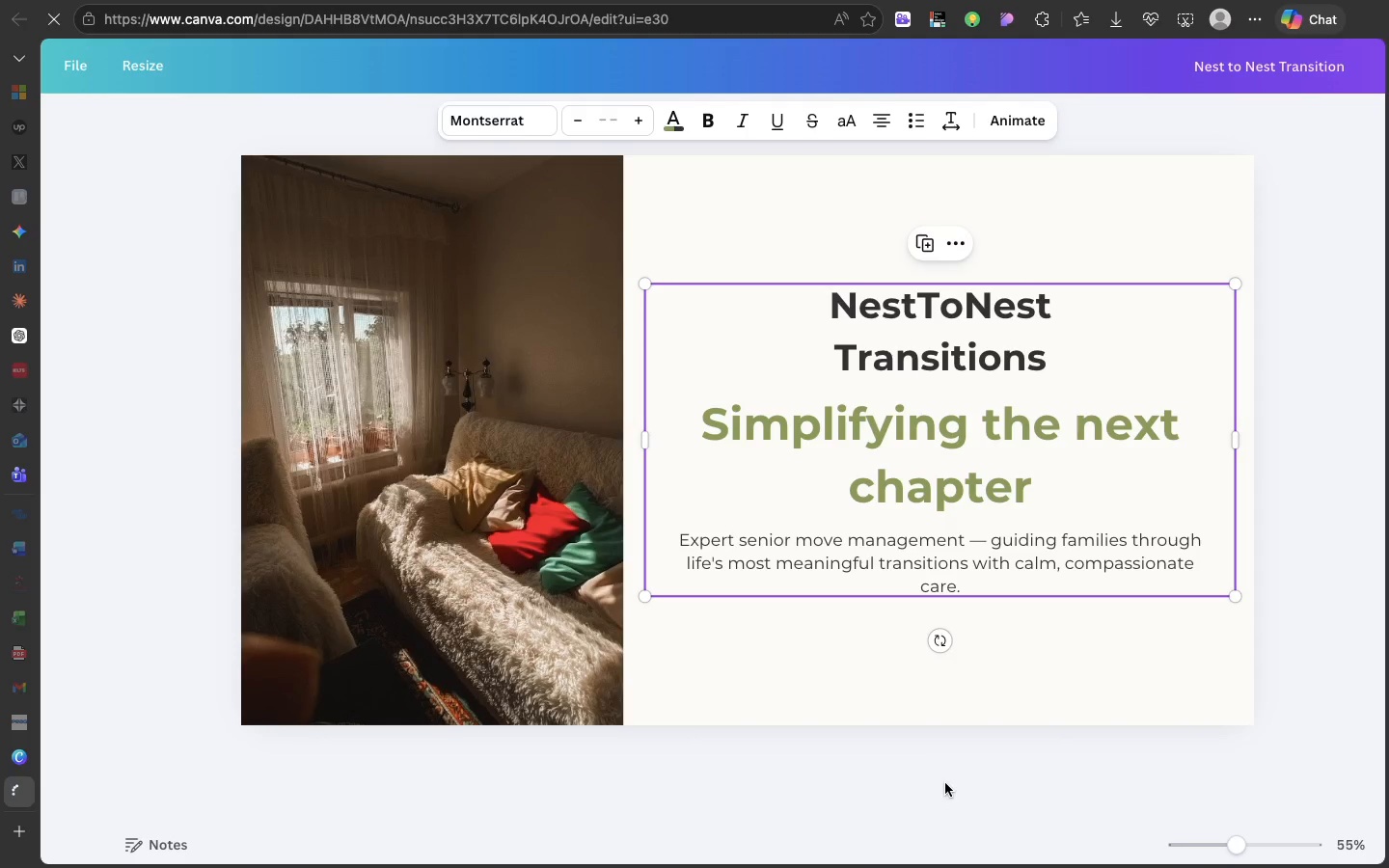 
wait(10.93)
 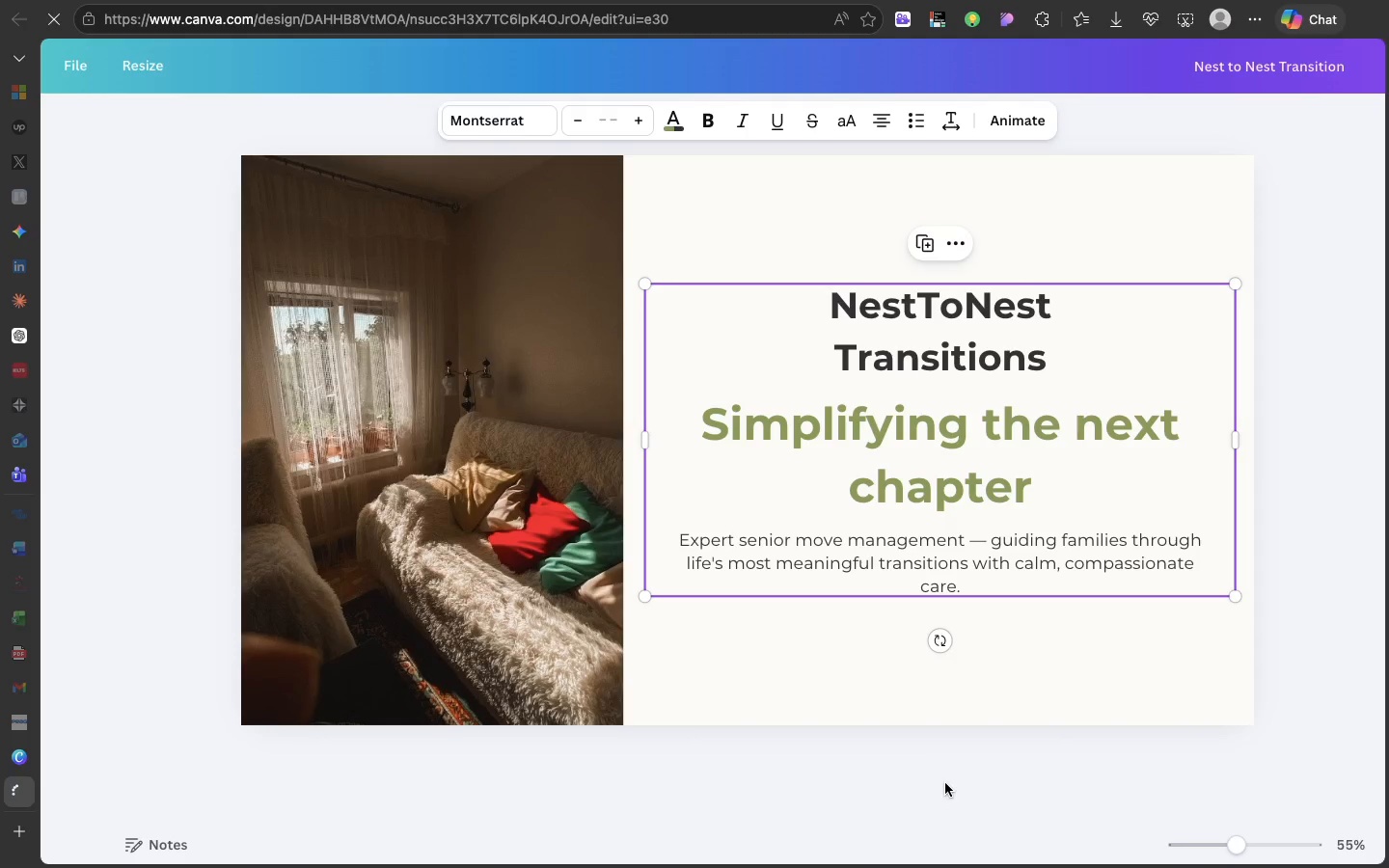 
left_click([1159, 187])
 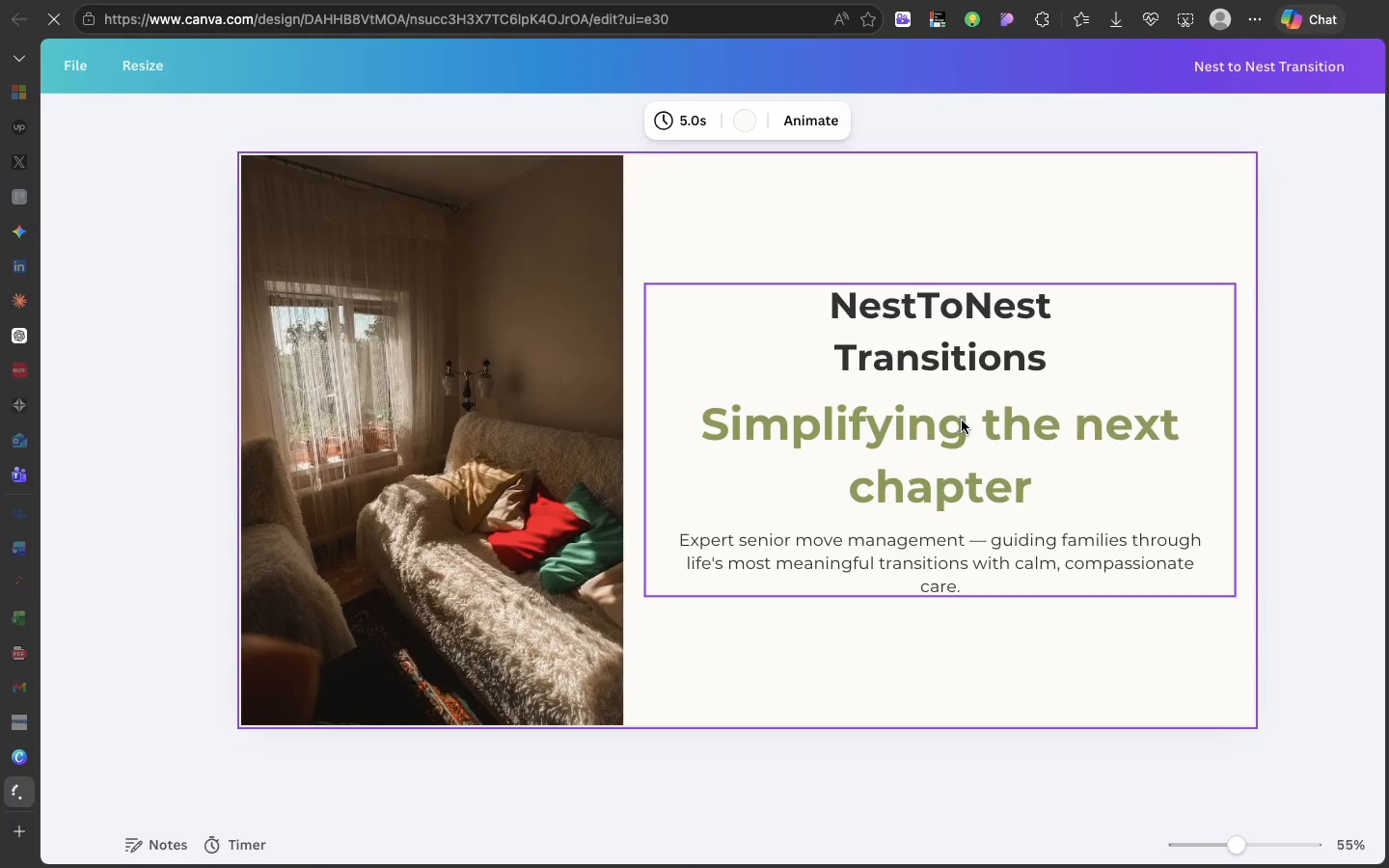 
left_click([962, 420])
 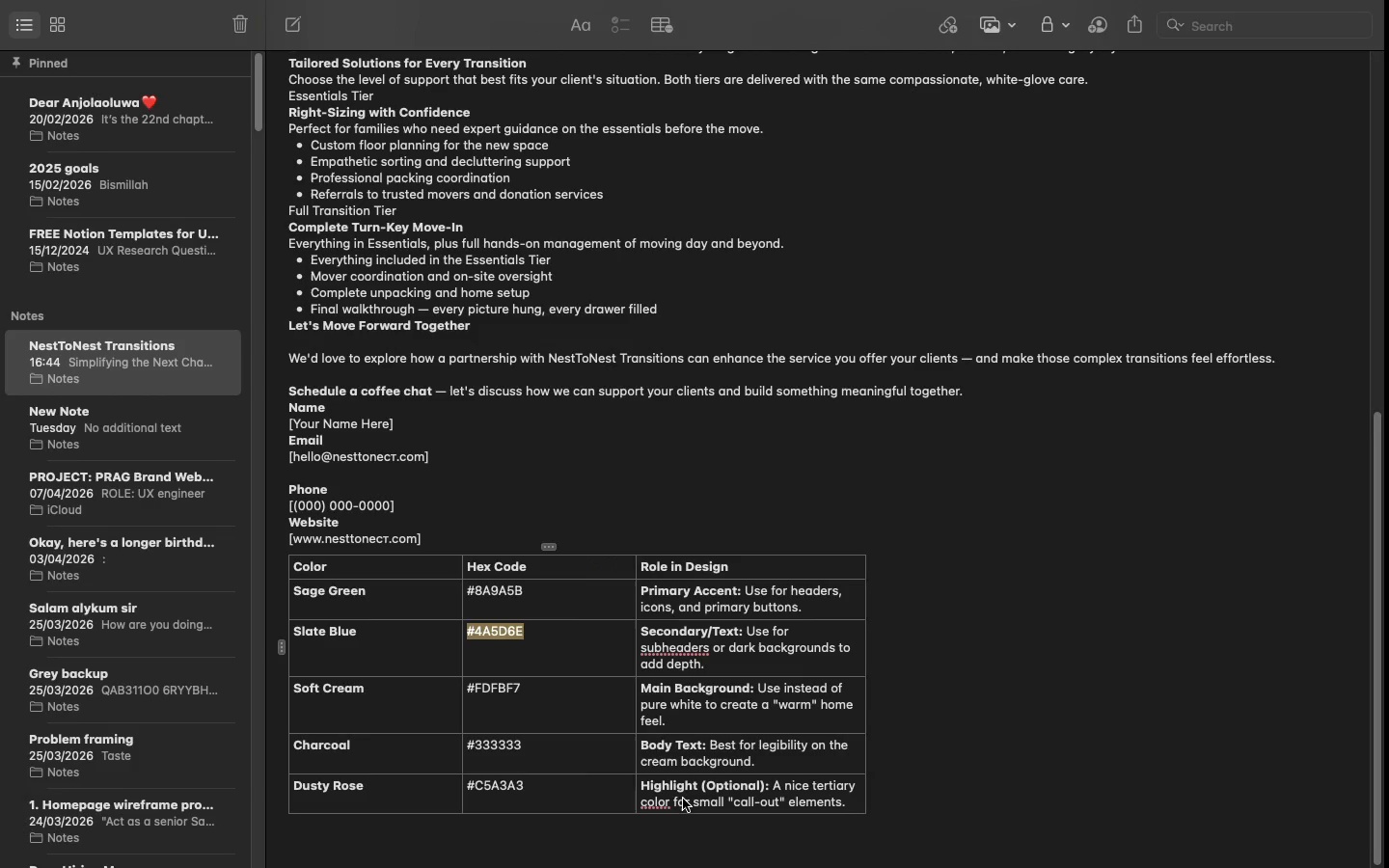 
wait(12.7)
 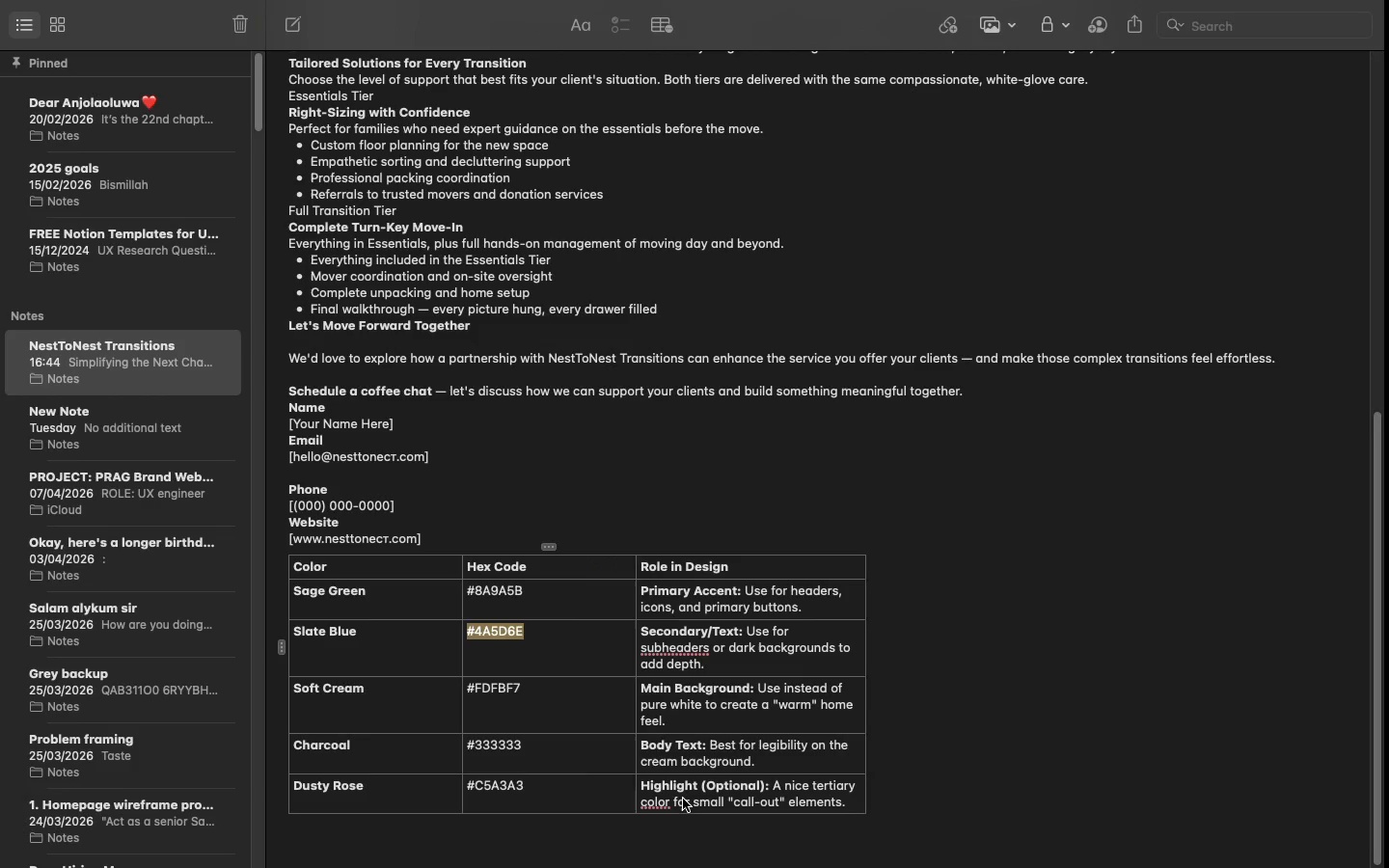 
left_click([683, 801])
 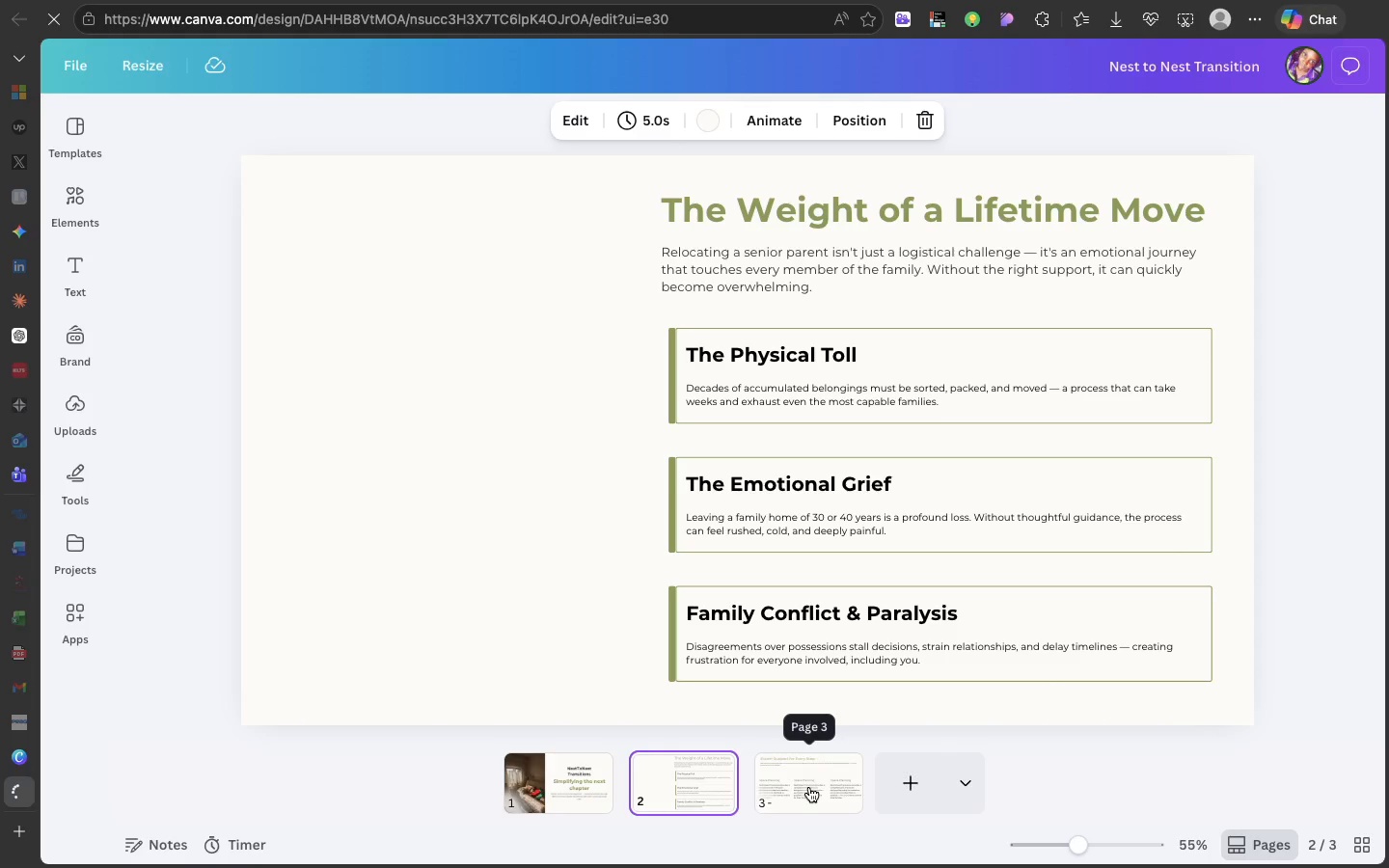 
left_click([809, 787])
 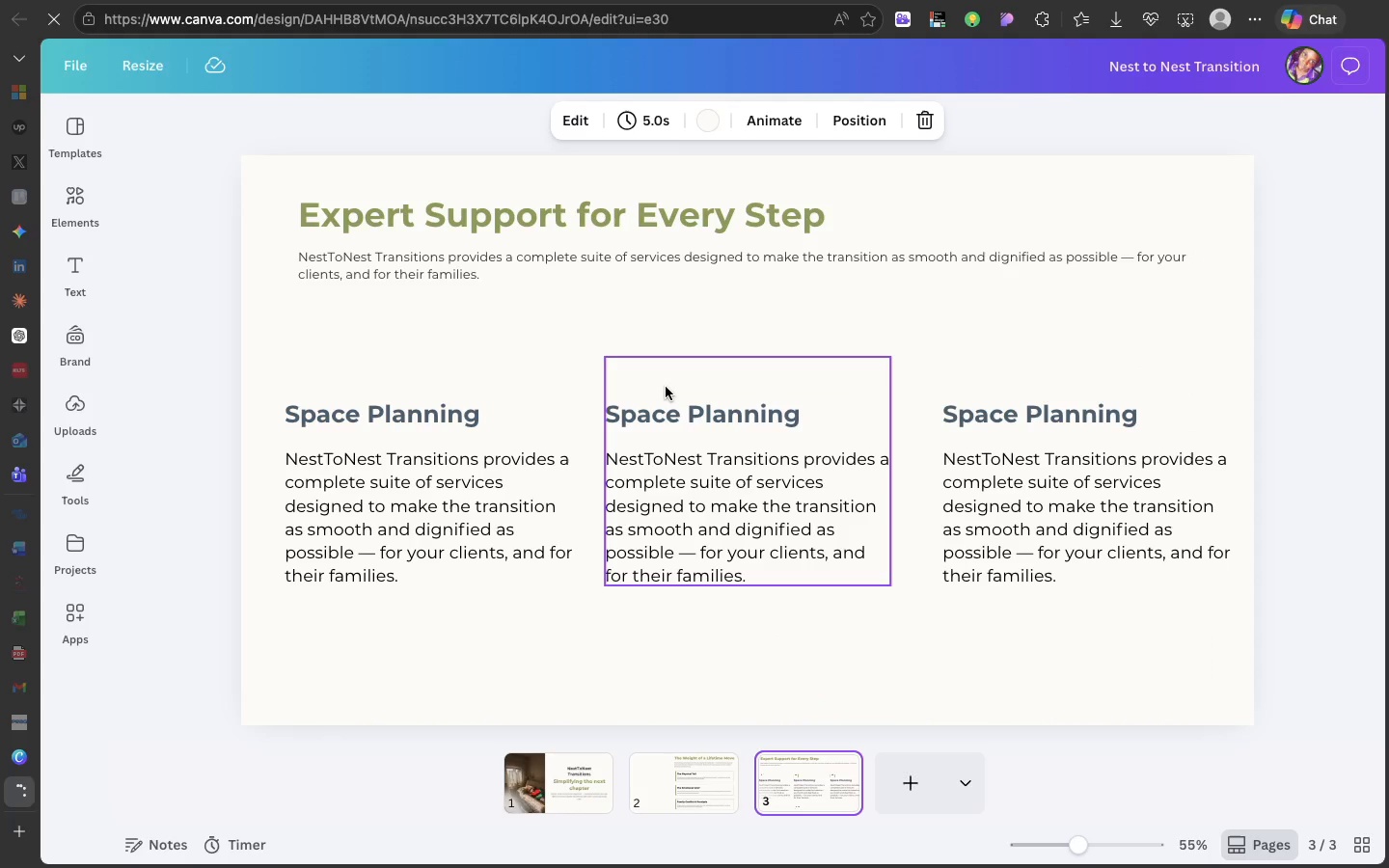 
left_click([665, 386])
 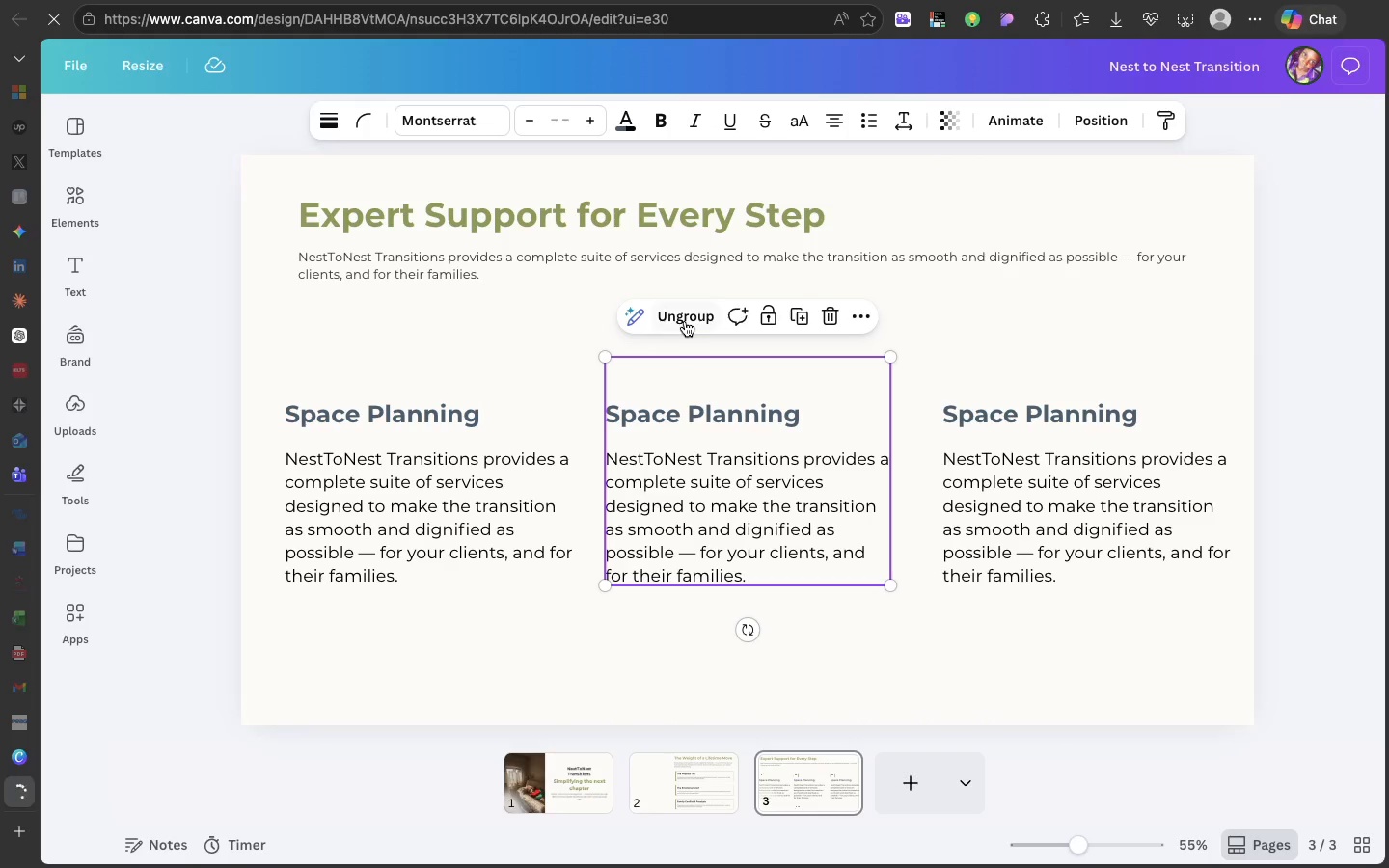 
left_click([685, 319])
 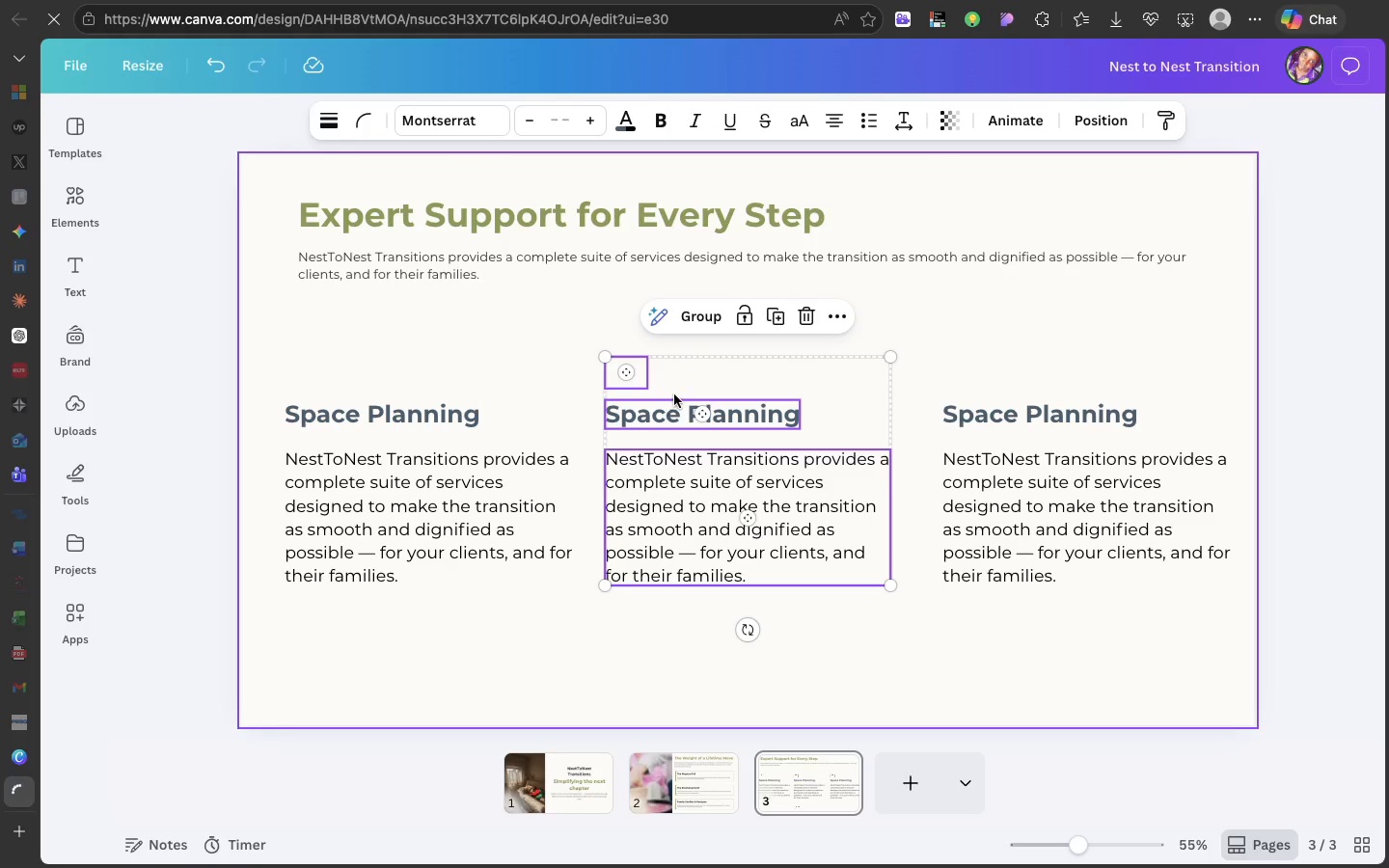 
left_click([917, 419])
 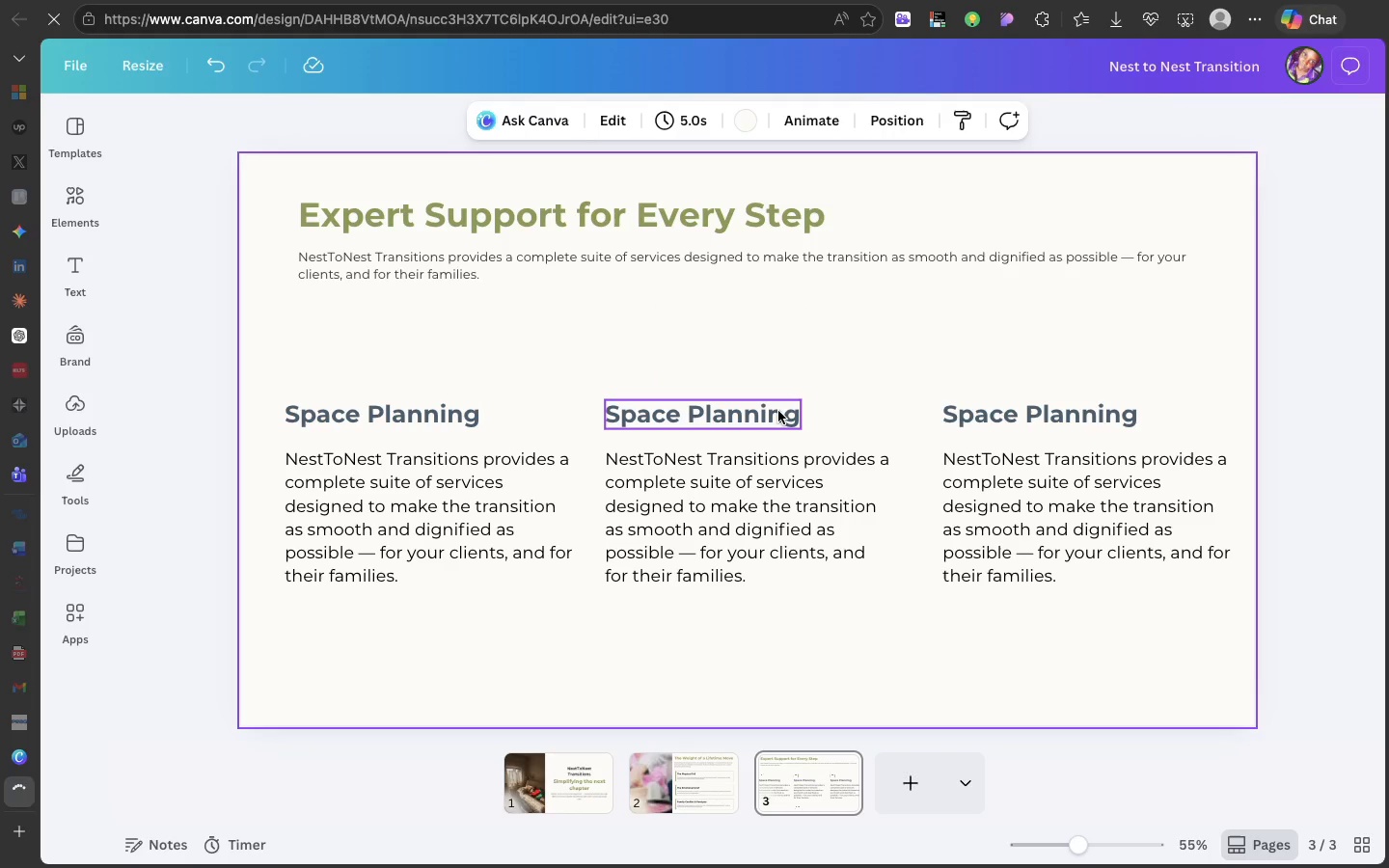 
double_click([778, 411])
 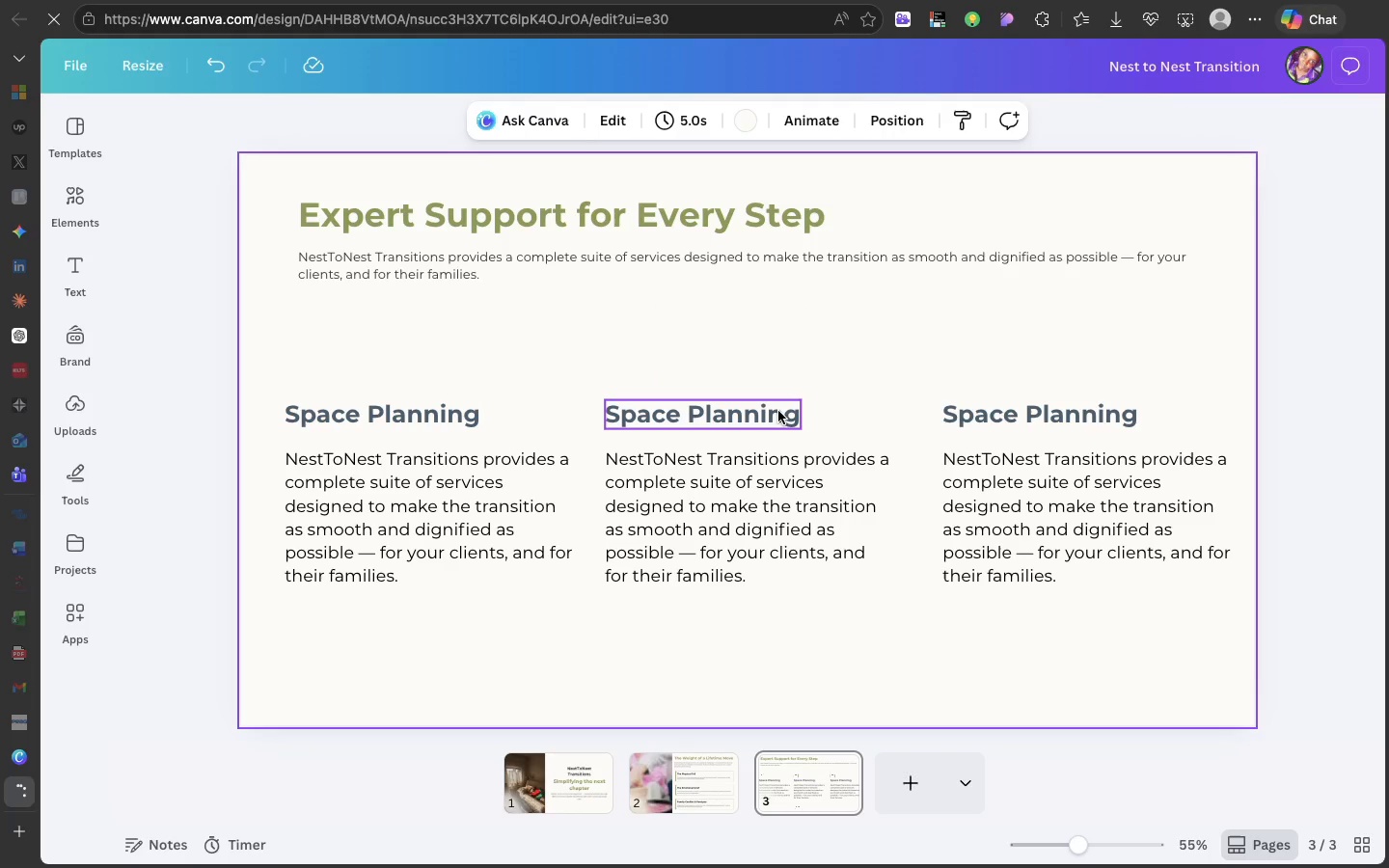 
triple_click([778, 411])
 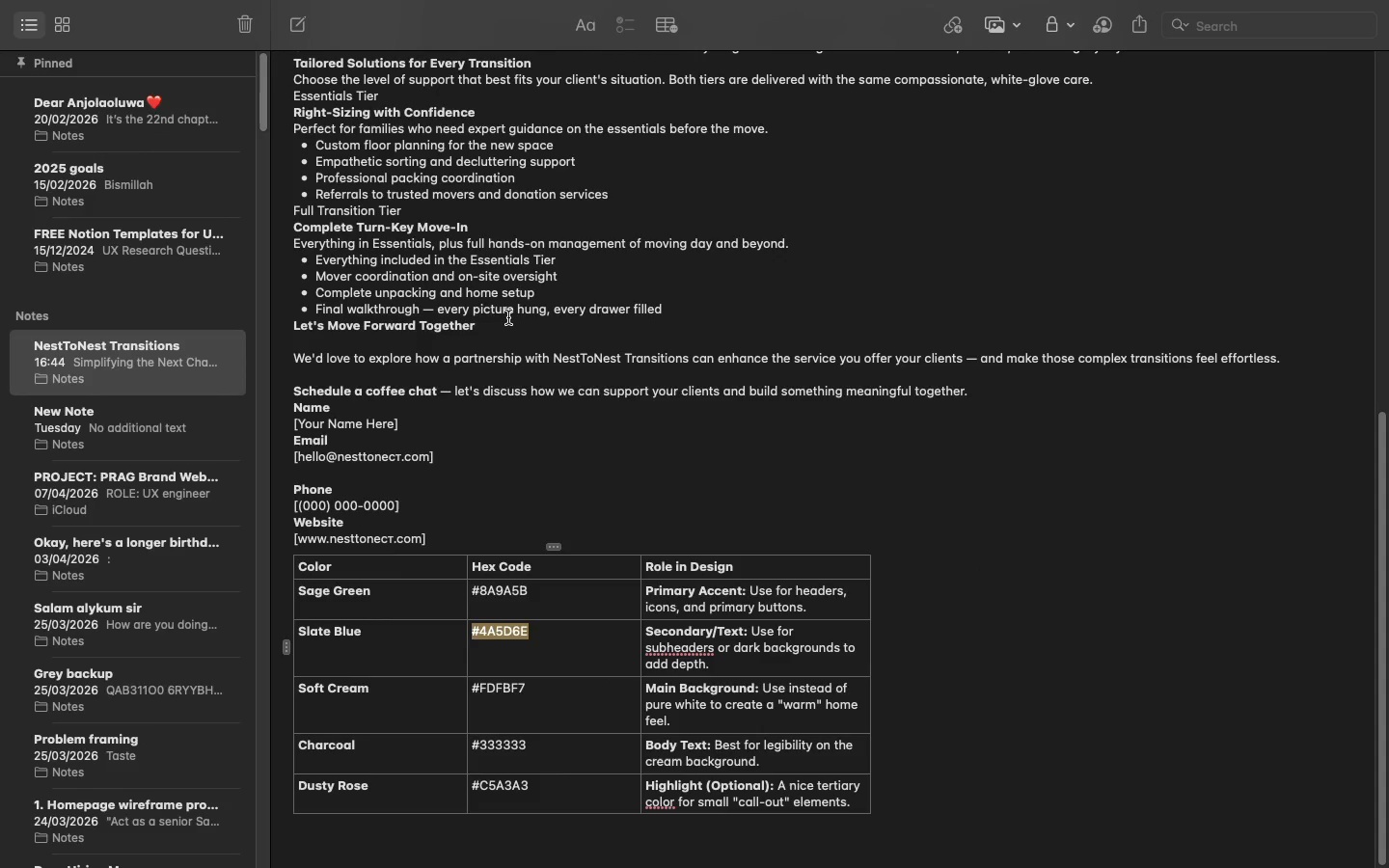 
scroll: coordinate [469, 282], scroll_direction: up, amount: 76.0
 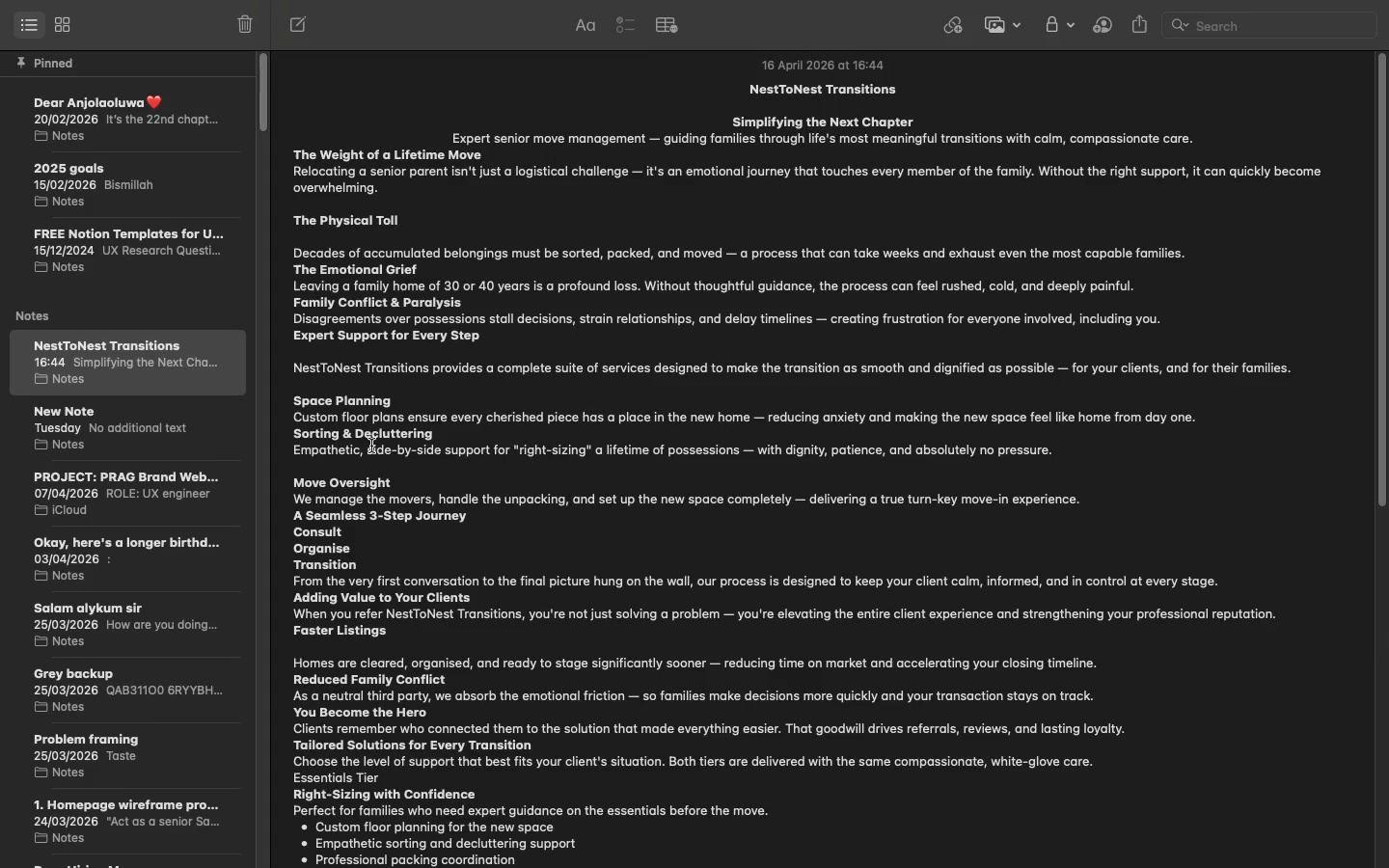 
double_click([371, 446])
 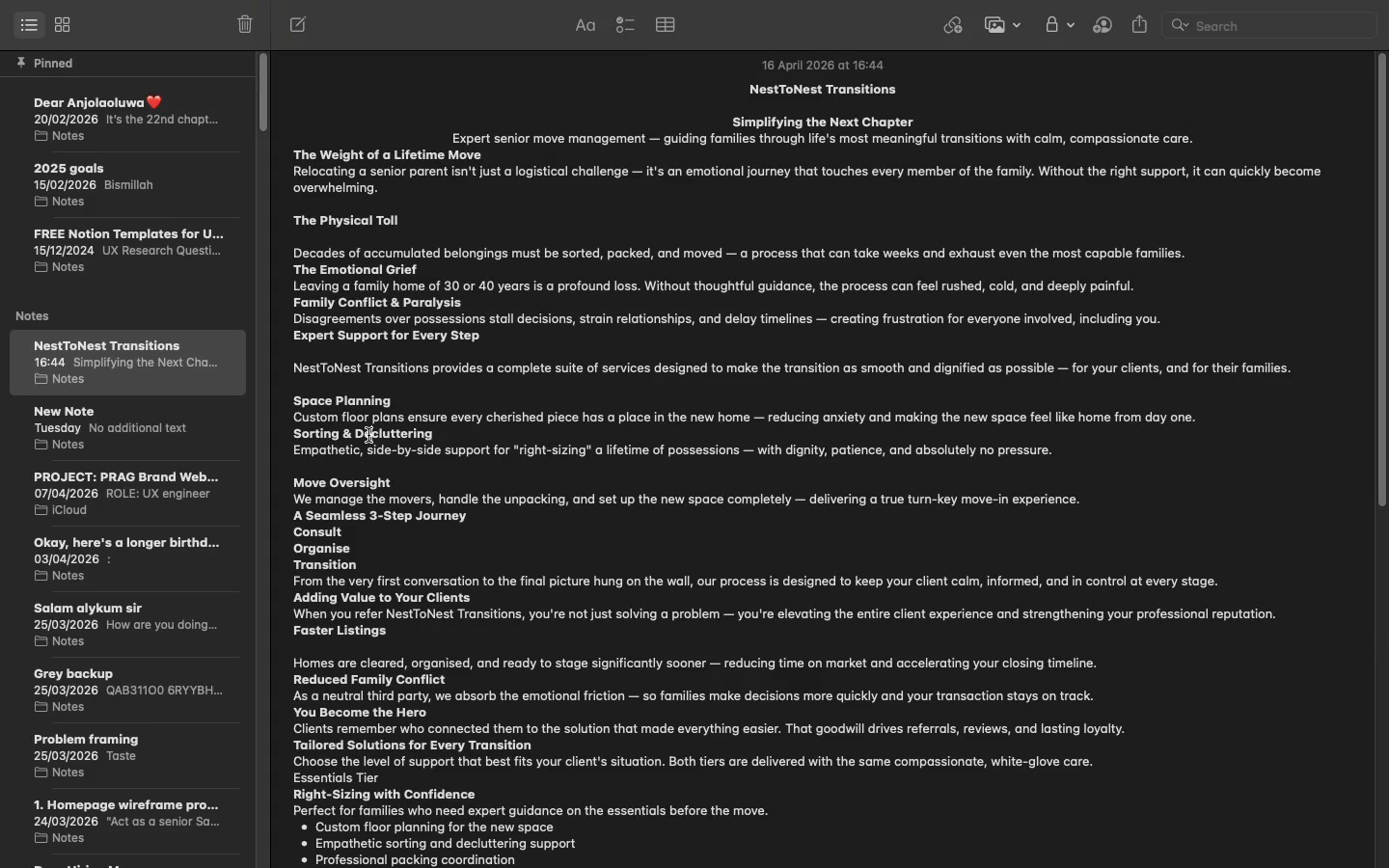 
double_click([368, 435])
 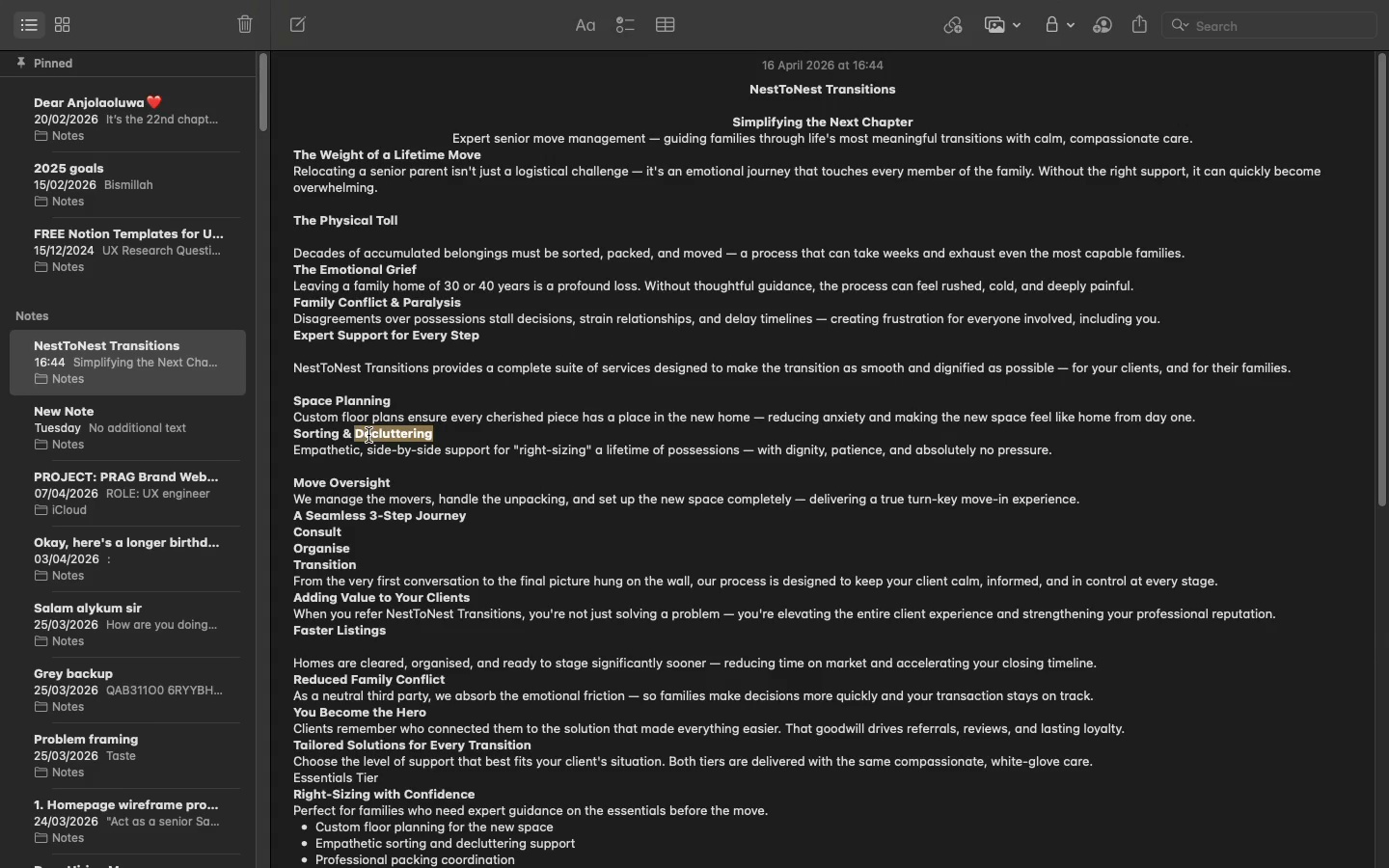 
double_click([368, 435])
 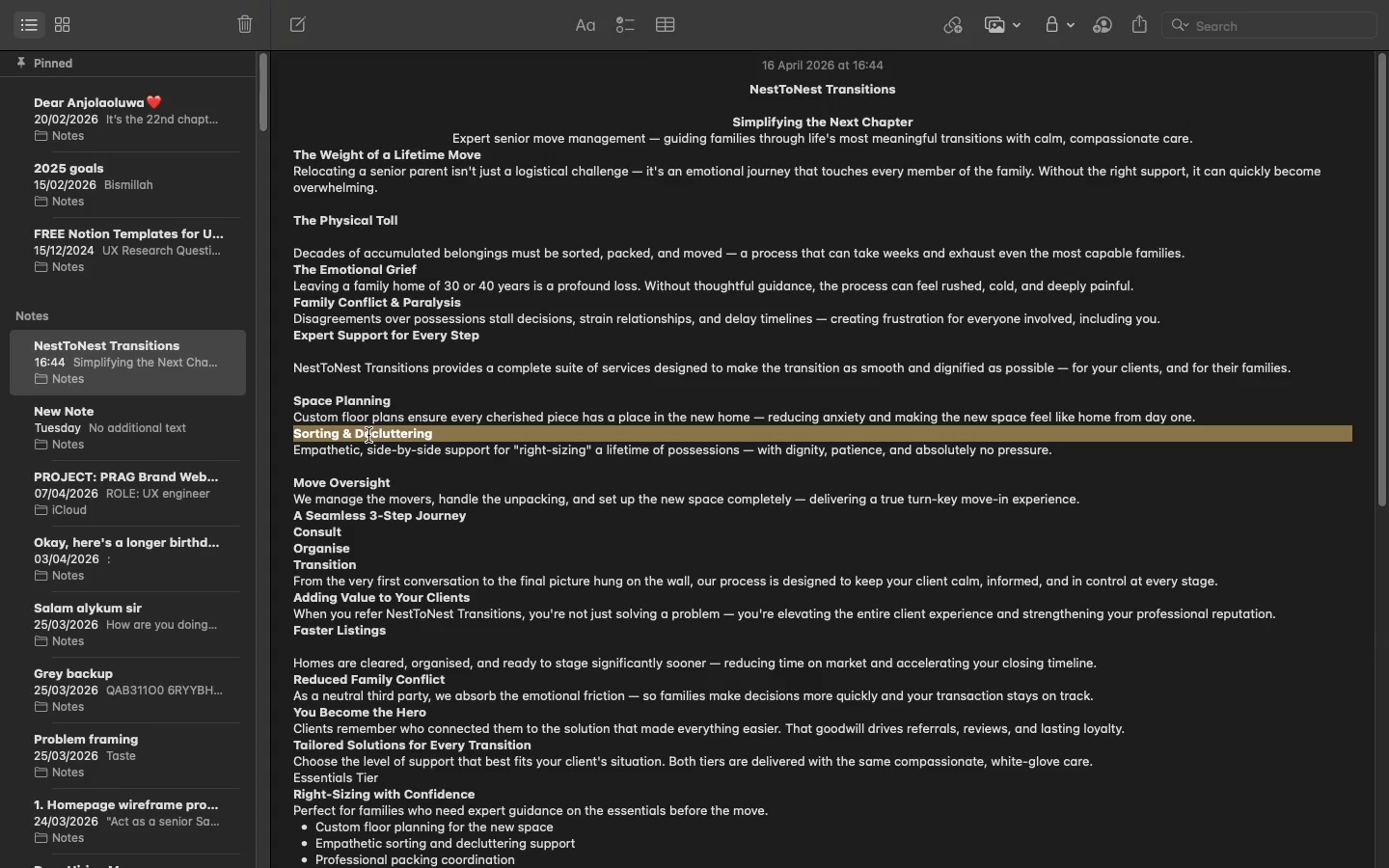 
triple_click([368, 435])
 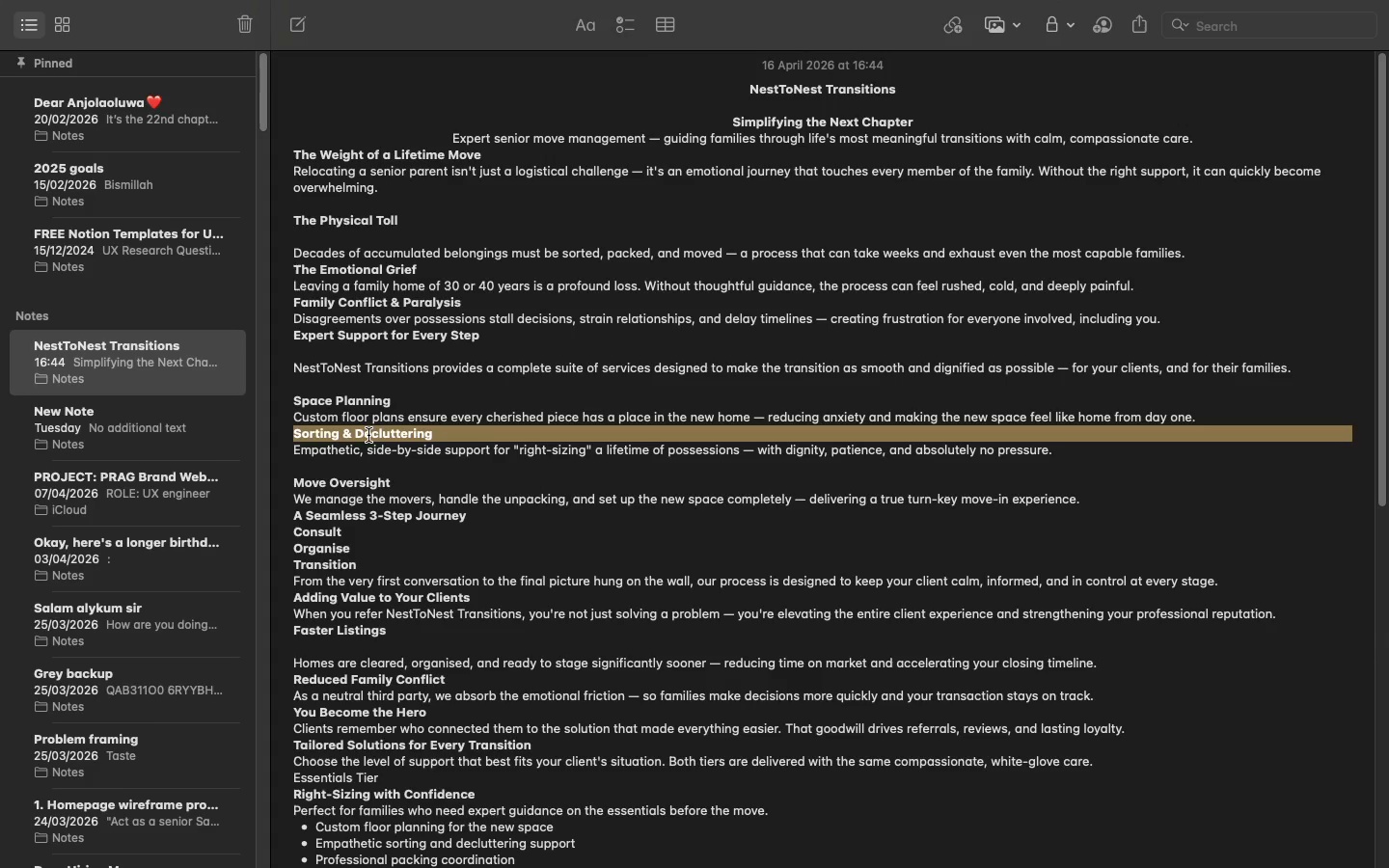 
key(Meta+CommandLeft)
 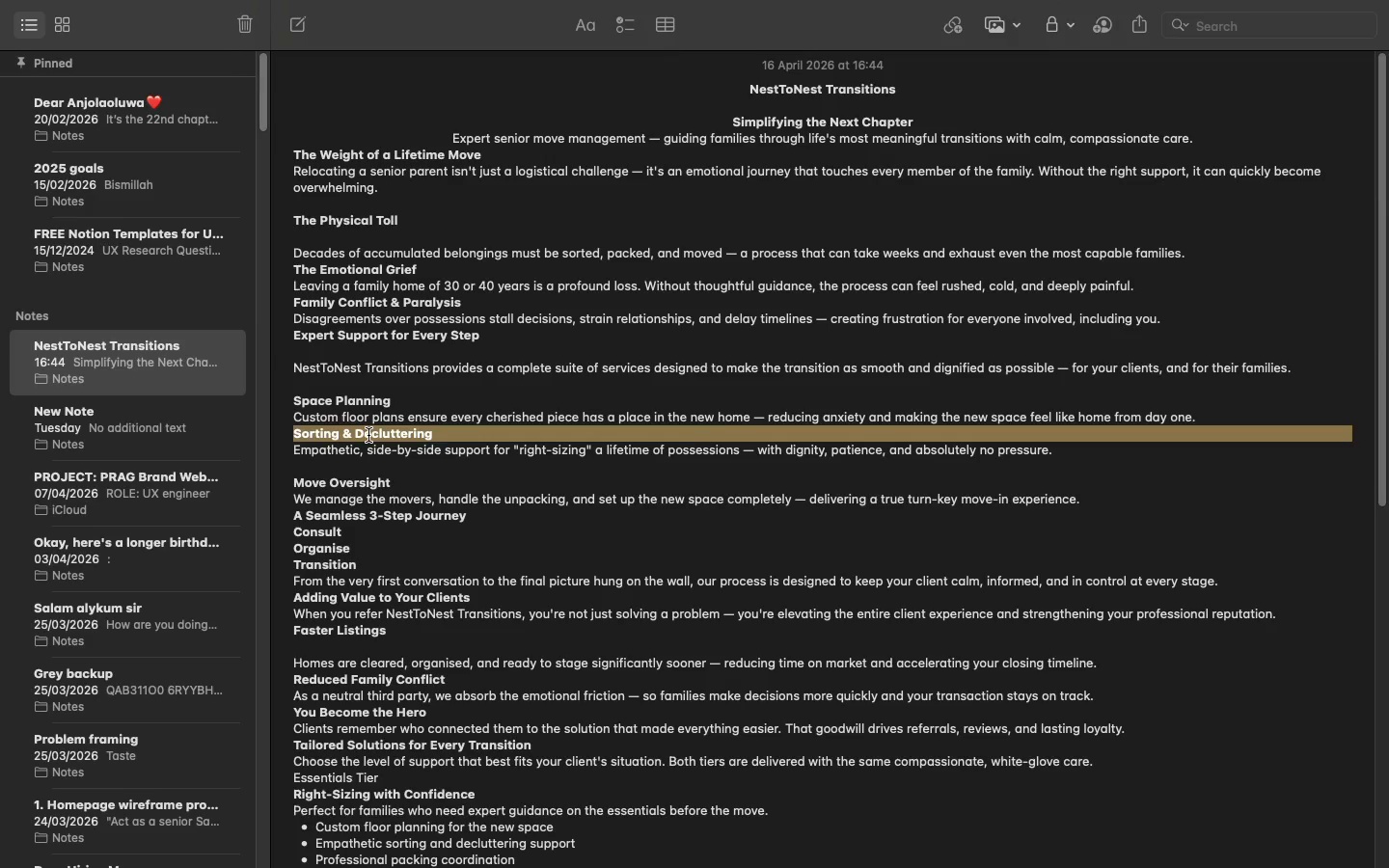 
key(Meta+C)
 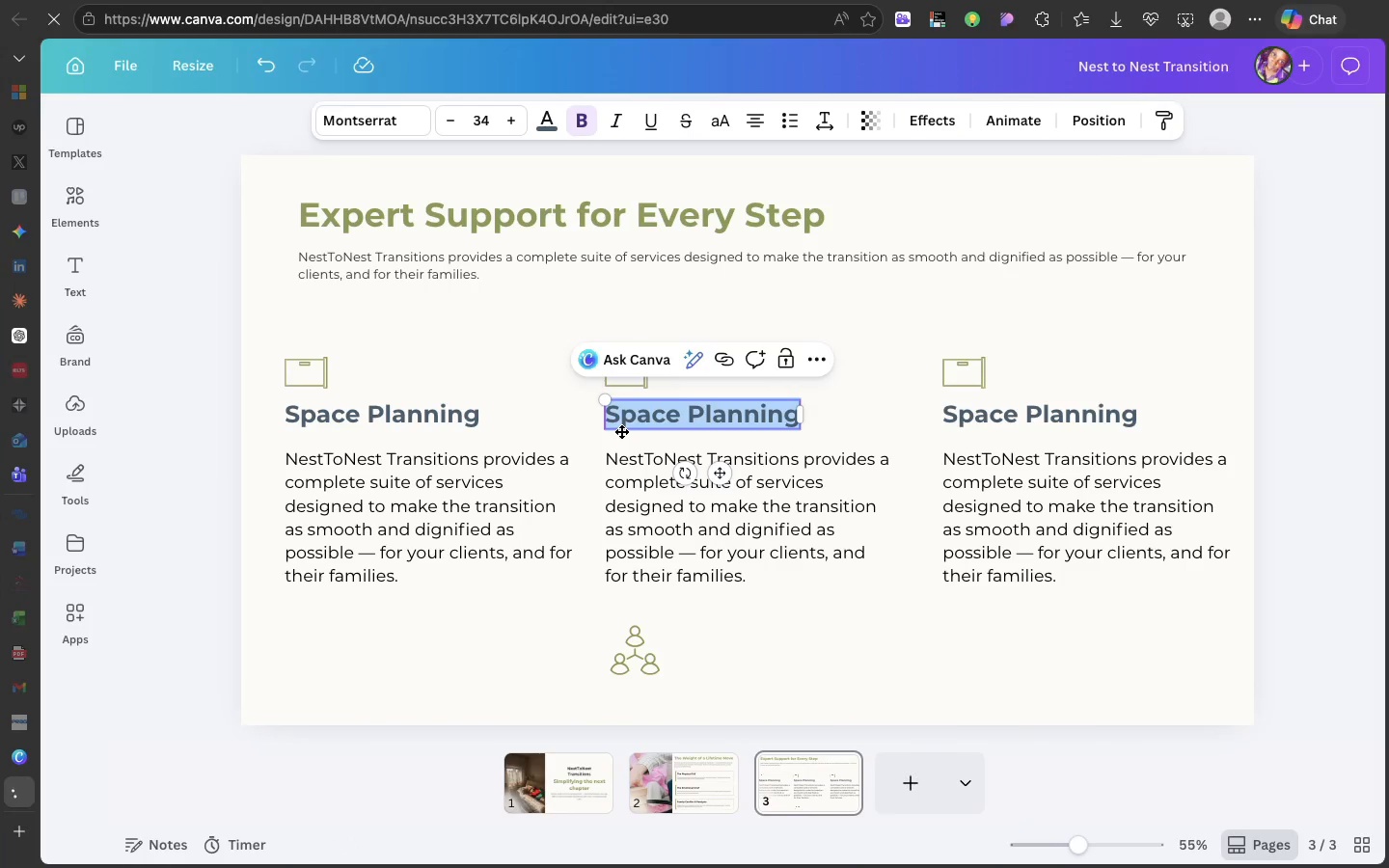 
key(Meta+V)
 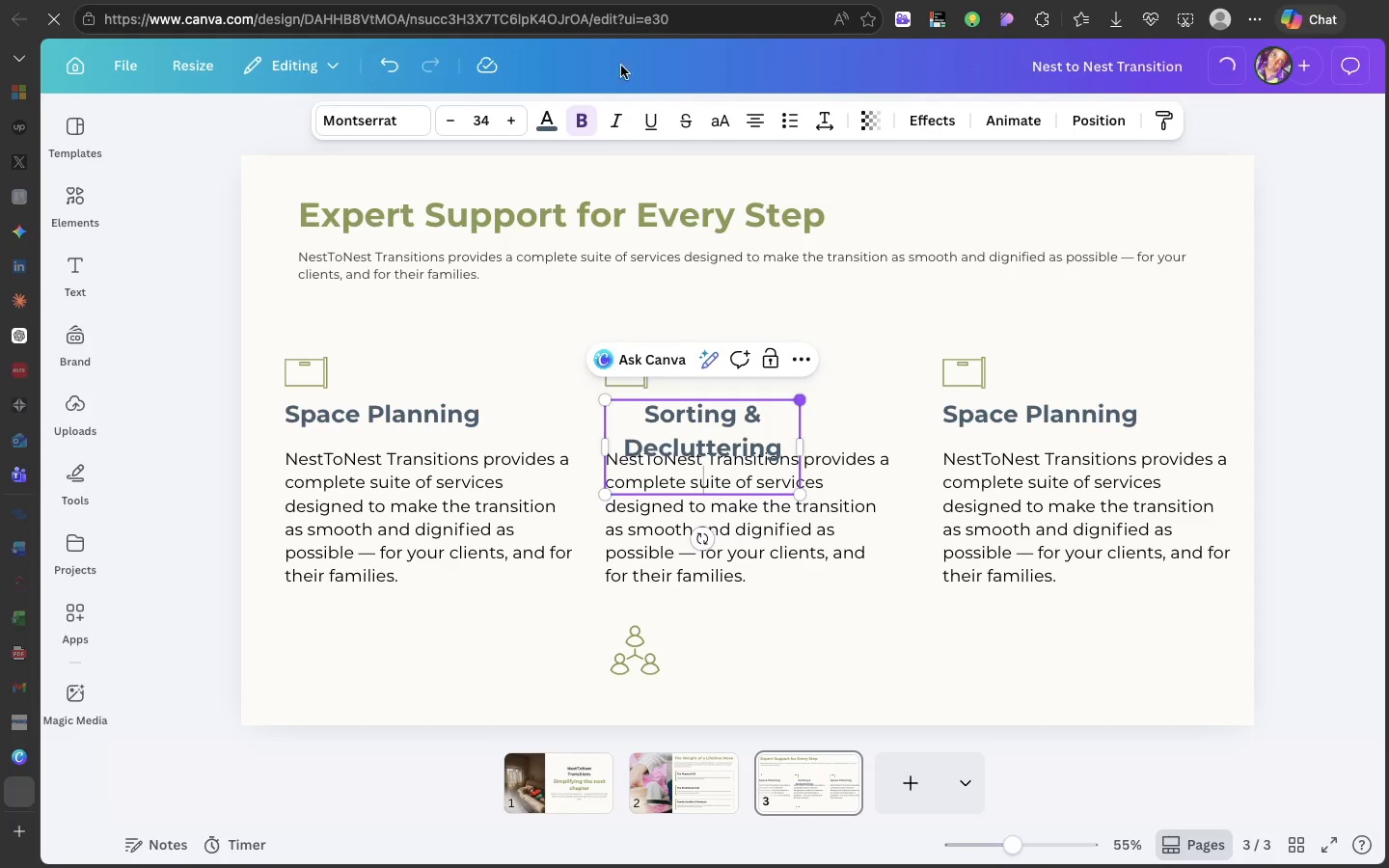 
left_click([748, 112])
 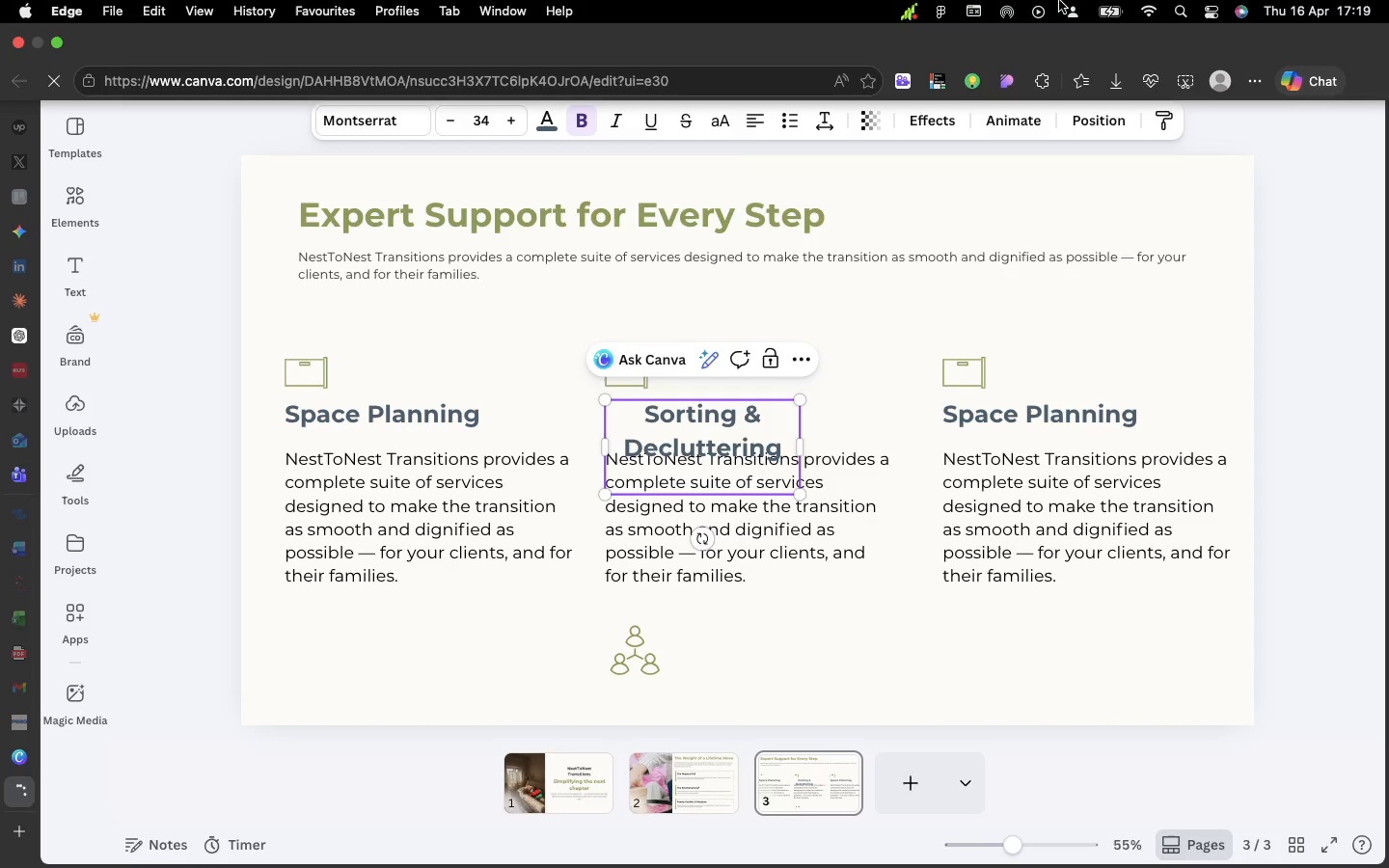 
left_click([1144, 8])
 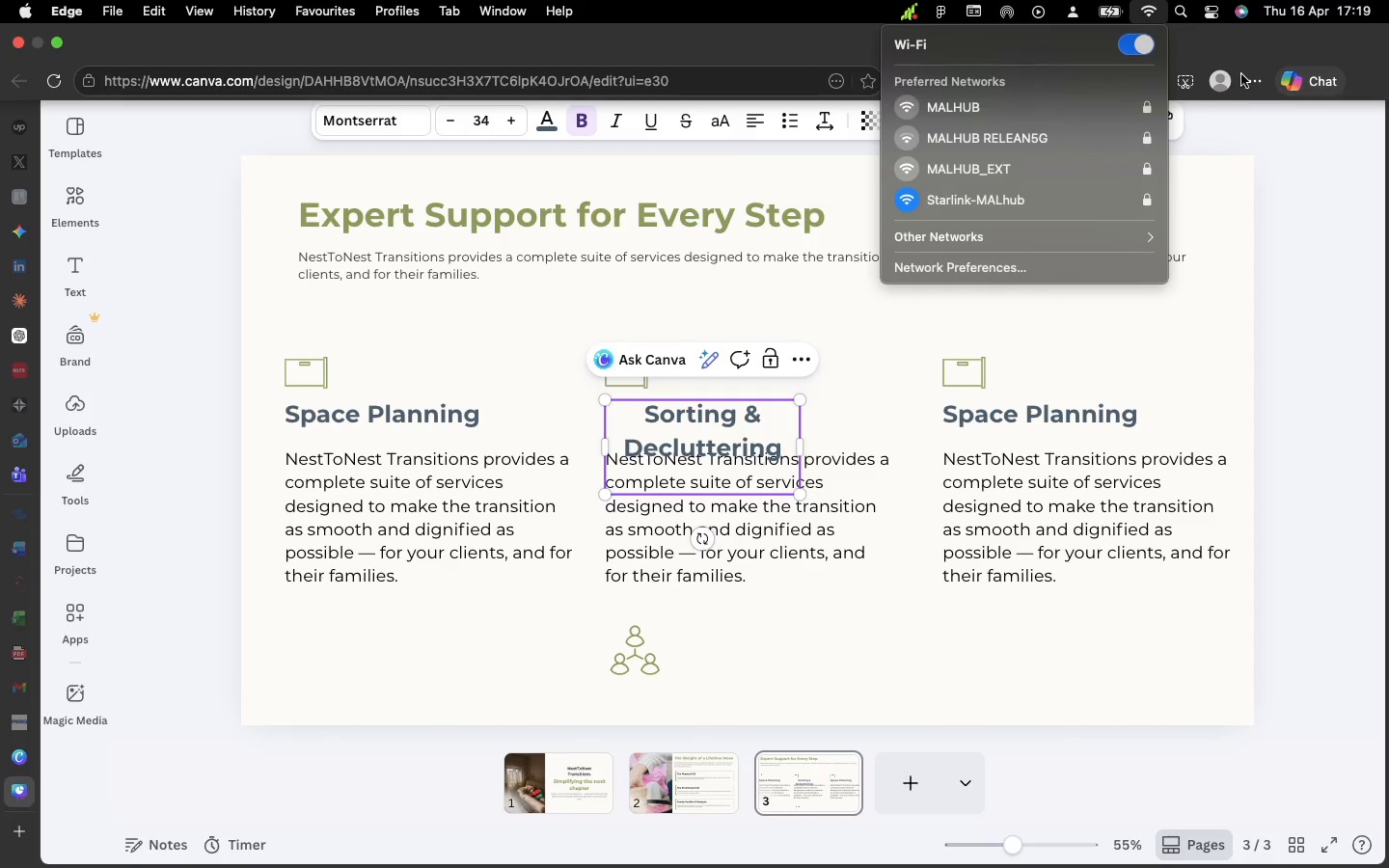 
left_click([1221, 143])
 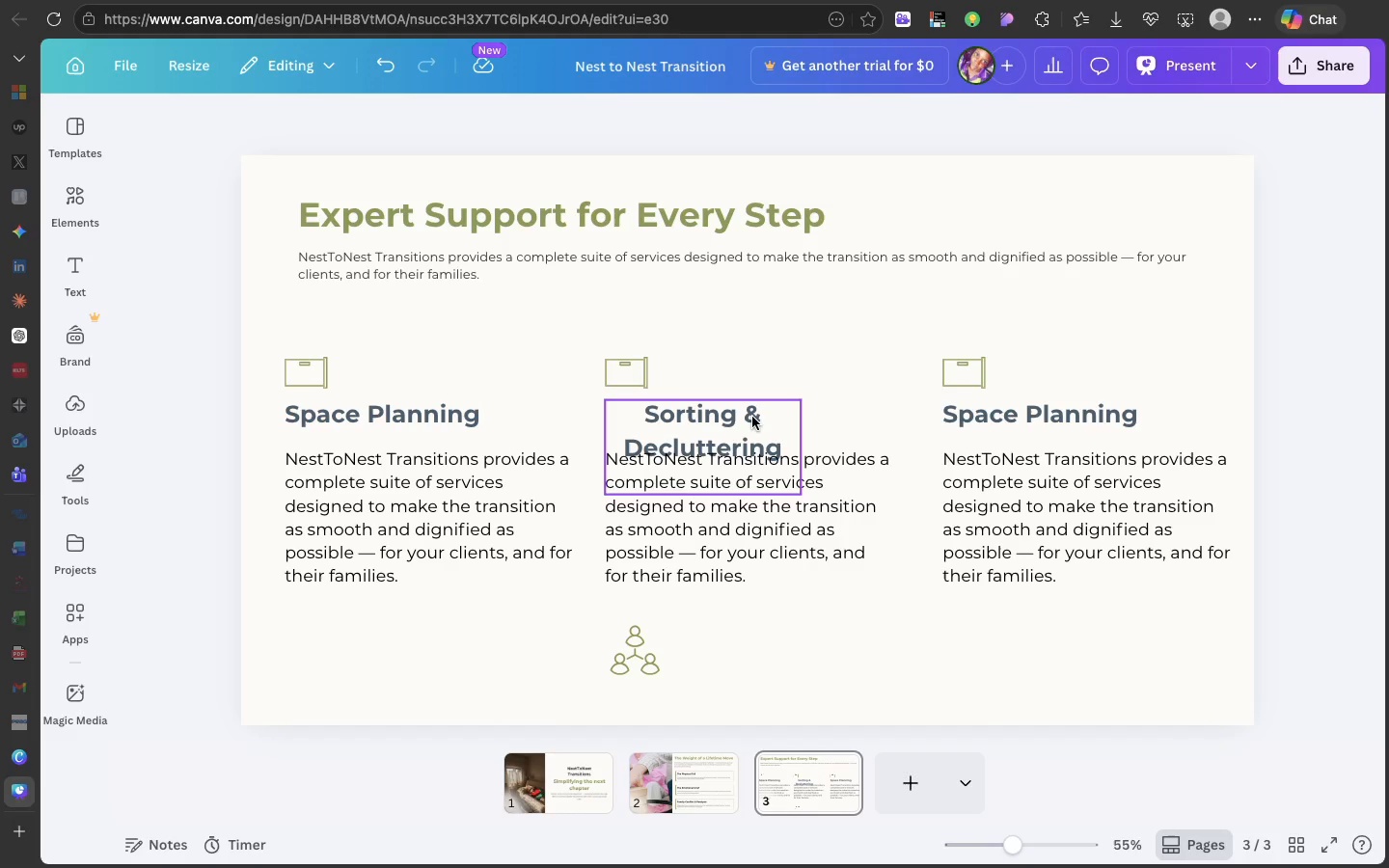 
left_click([752, 417])
 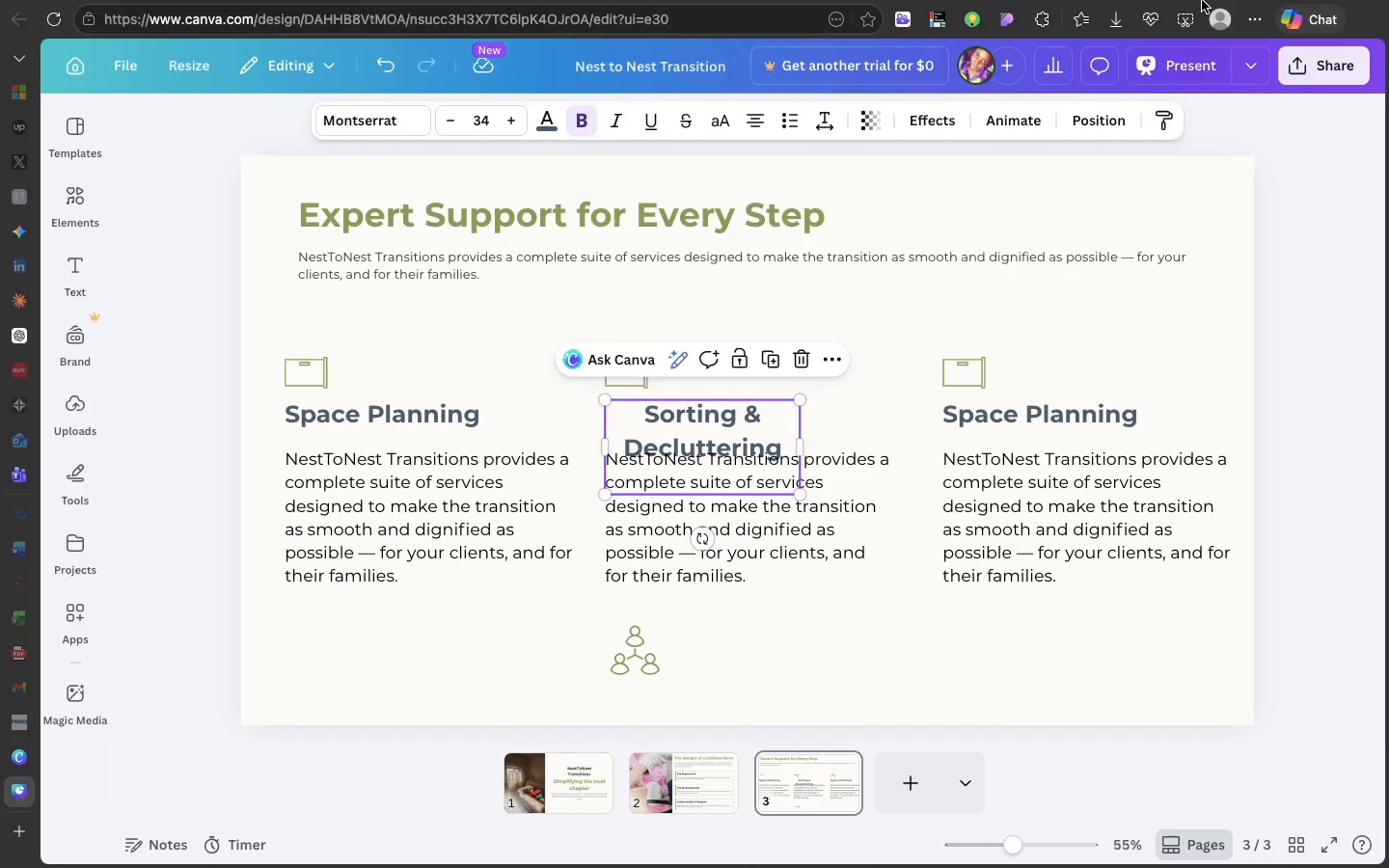 
left_click([1142, 9])
 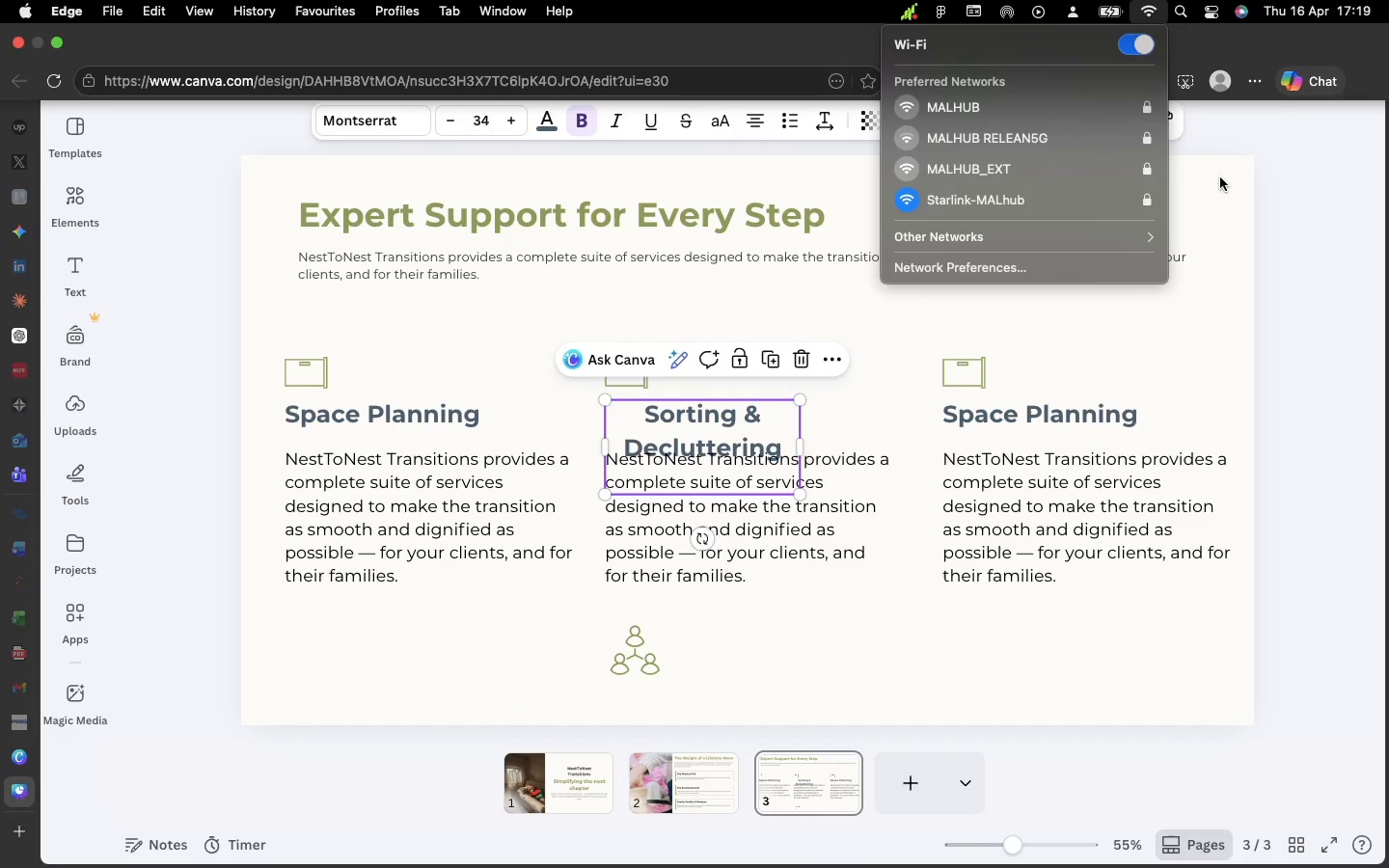 
left_click([1214, 179])
 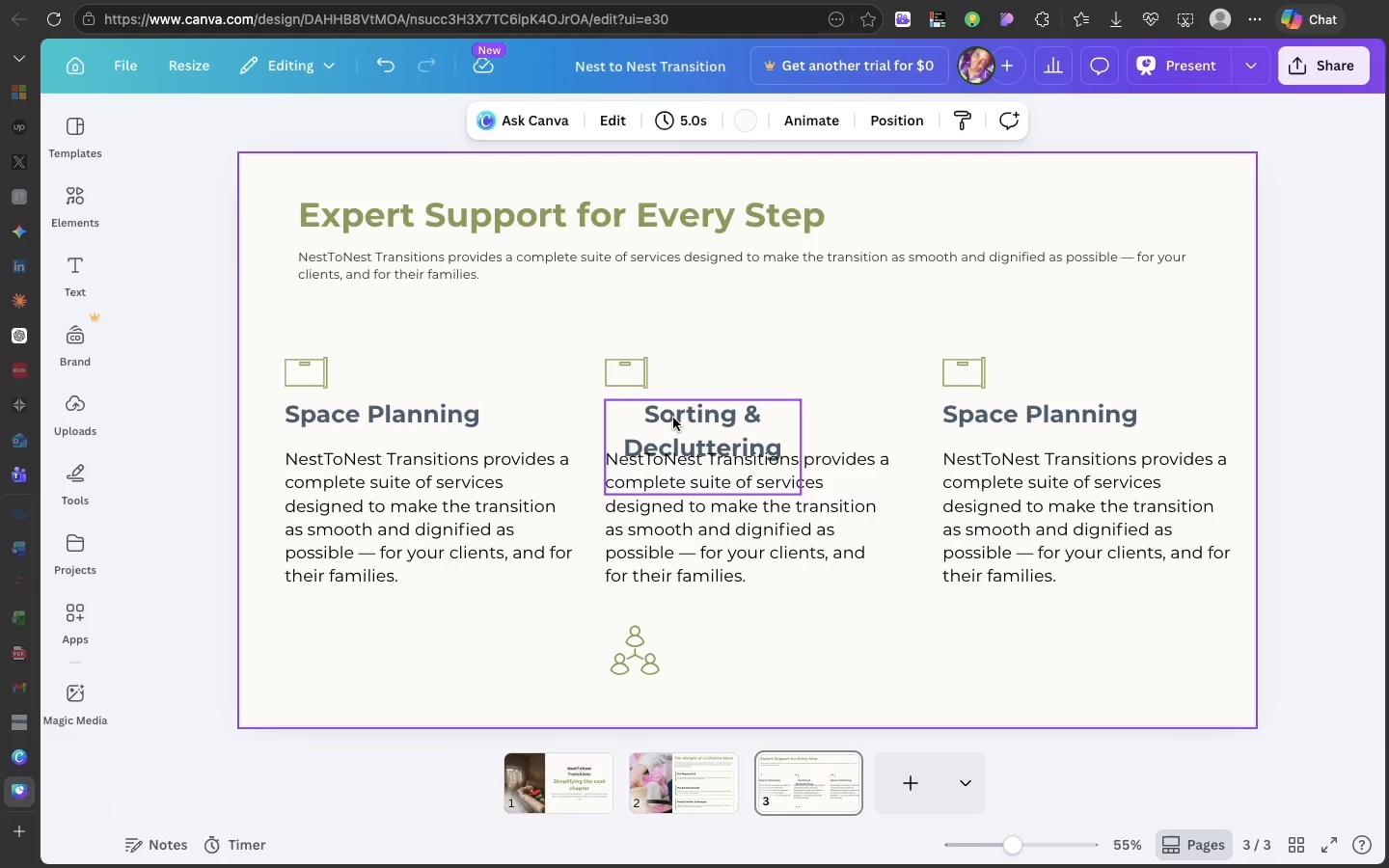 
left_click([673, 418])
 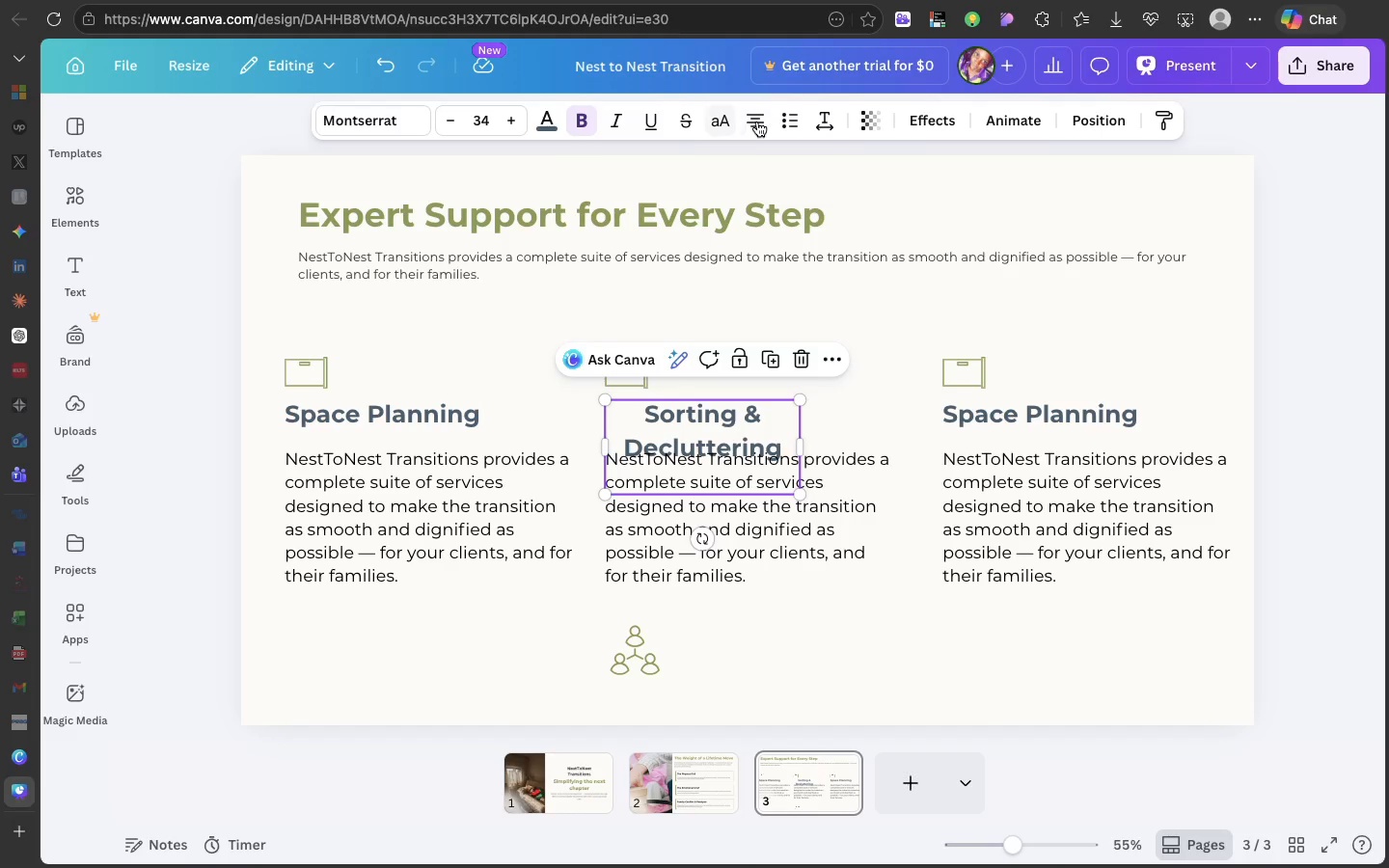 
left_click([760, 121])
 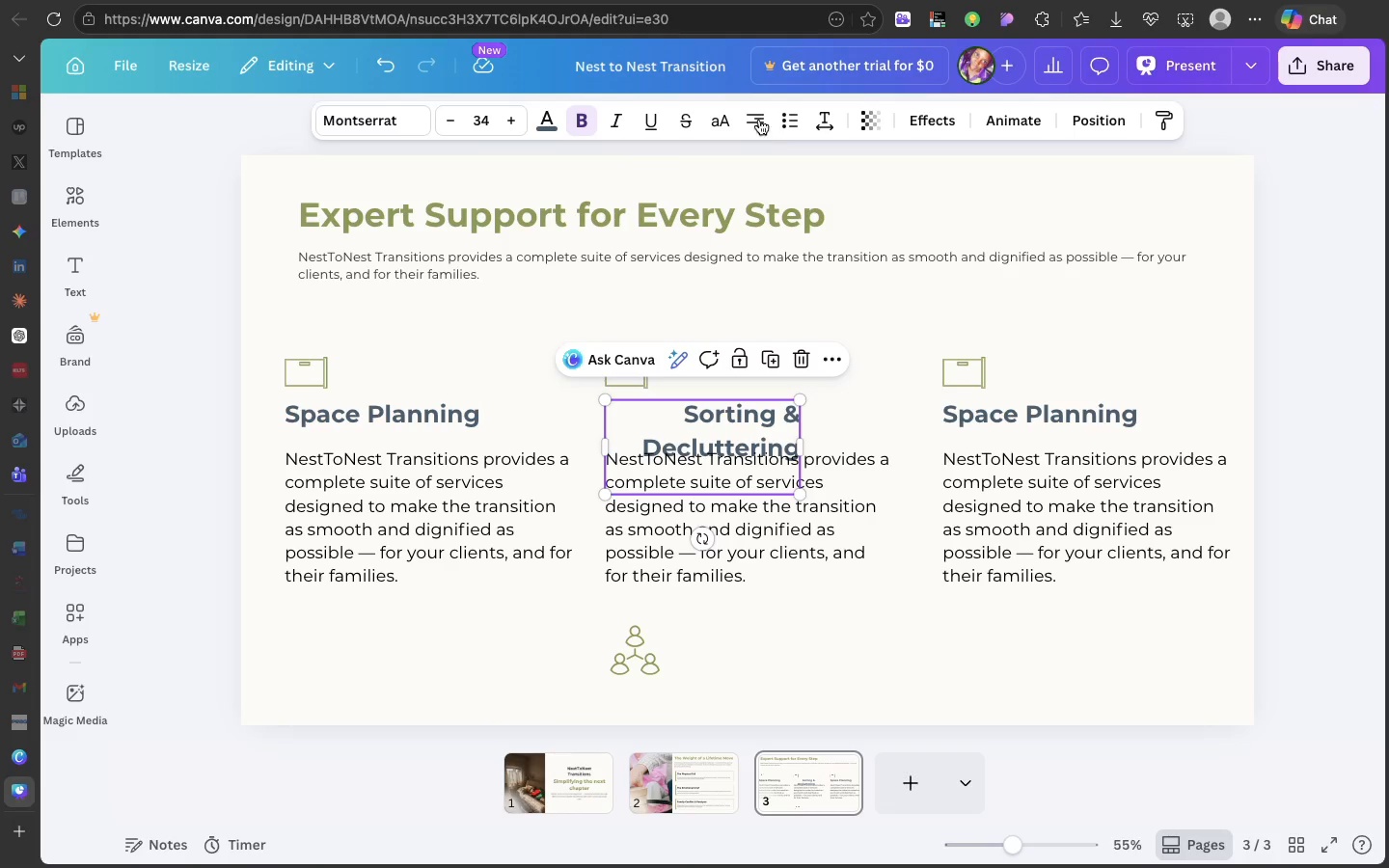 
left_click([762, 114])
 